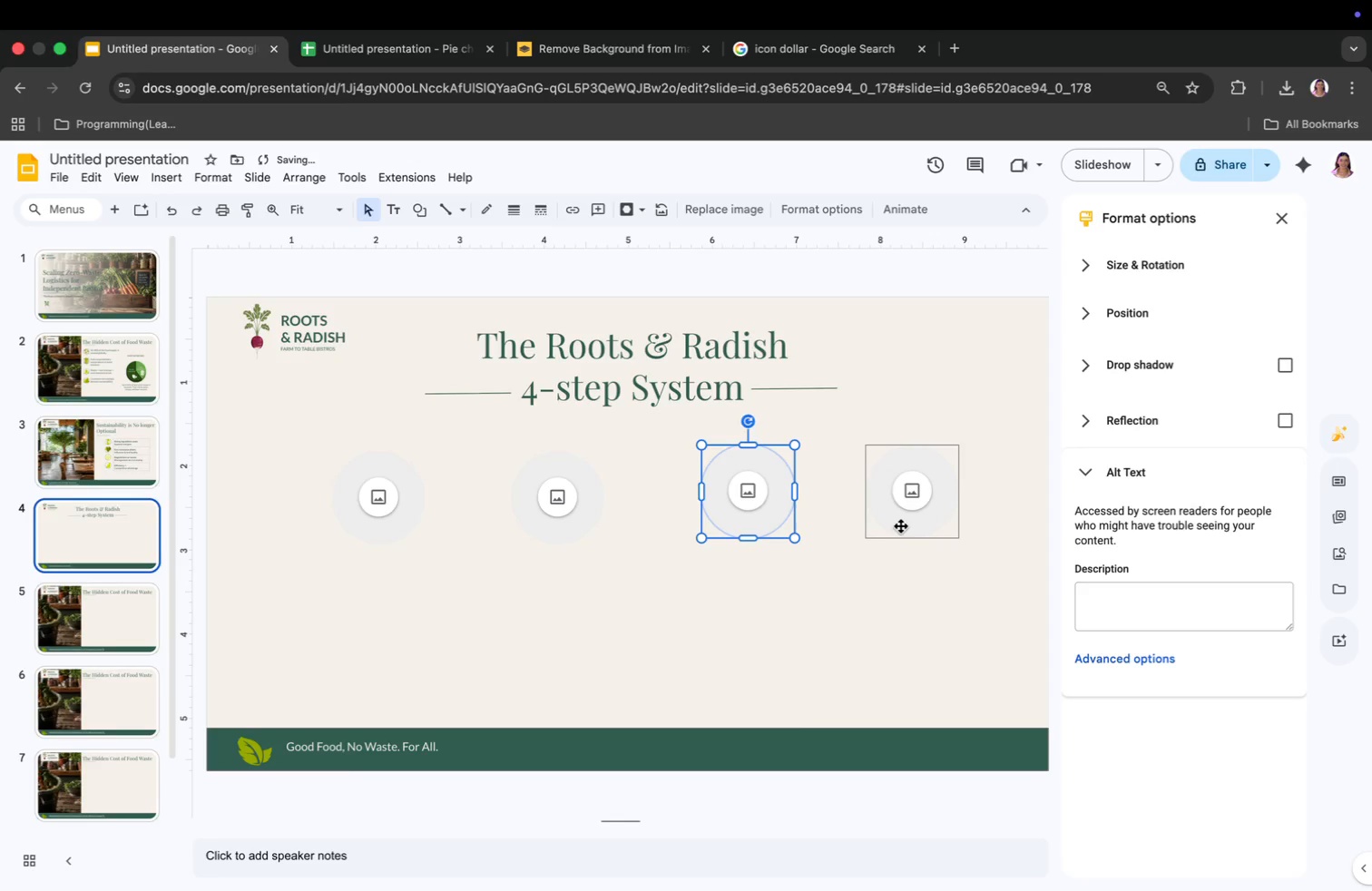 
left_click_drag(start_coordinate=[912, 526], to_coordinate=[910, 531])
 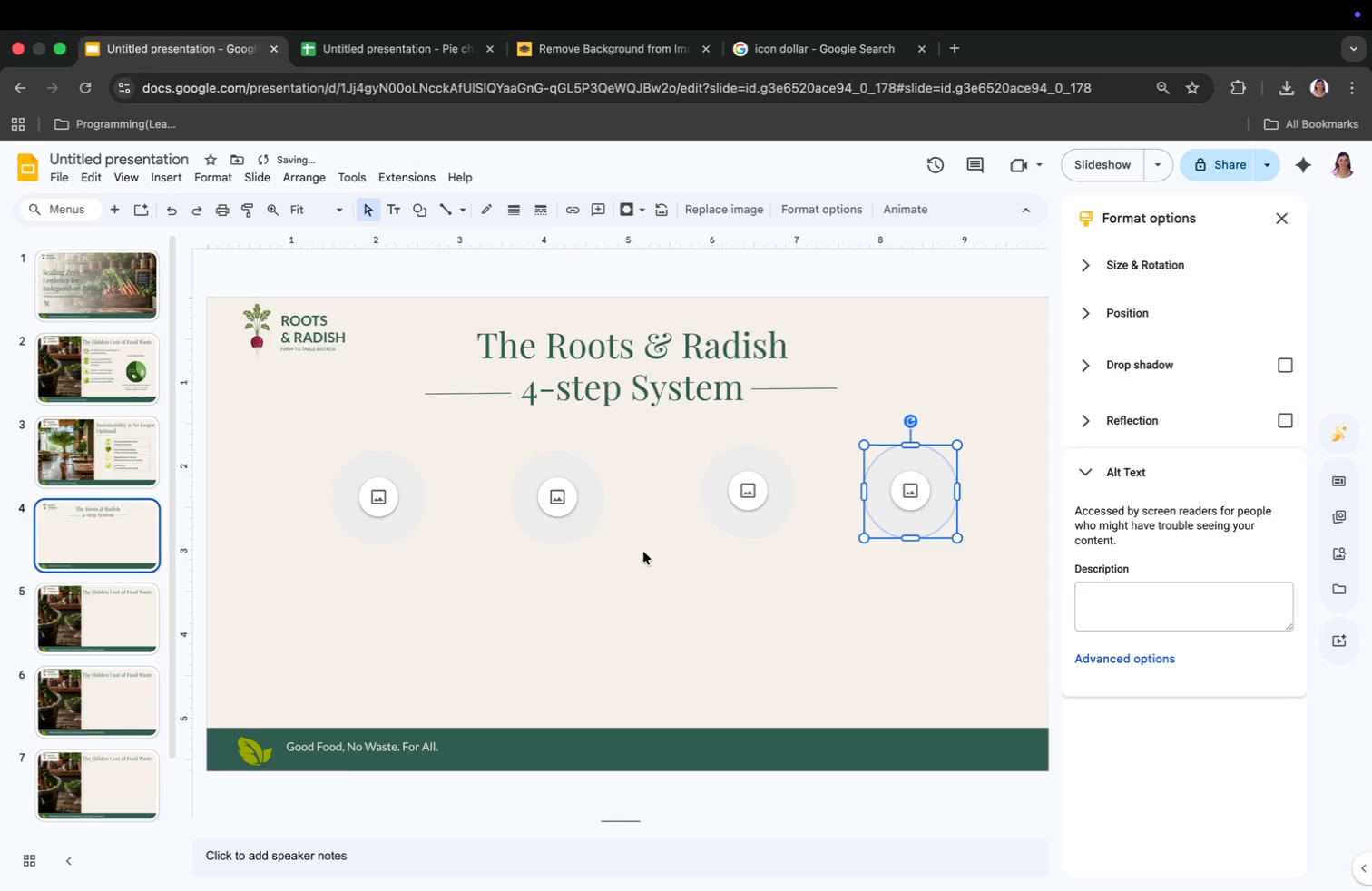 
mouse_move([364, 495])
 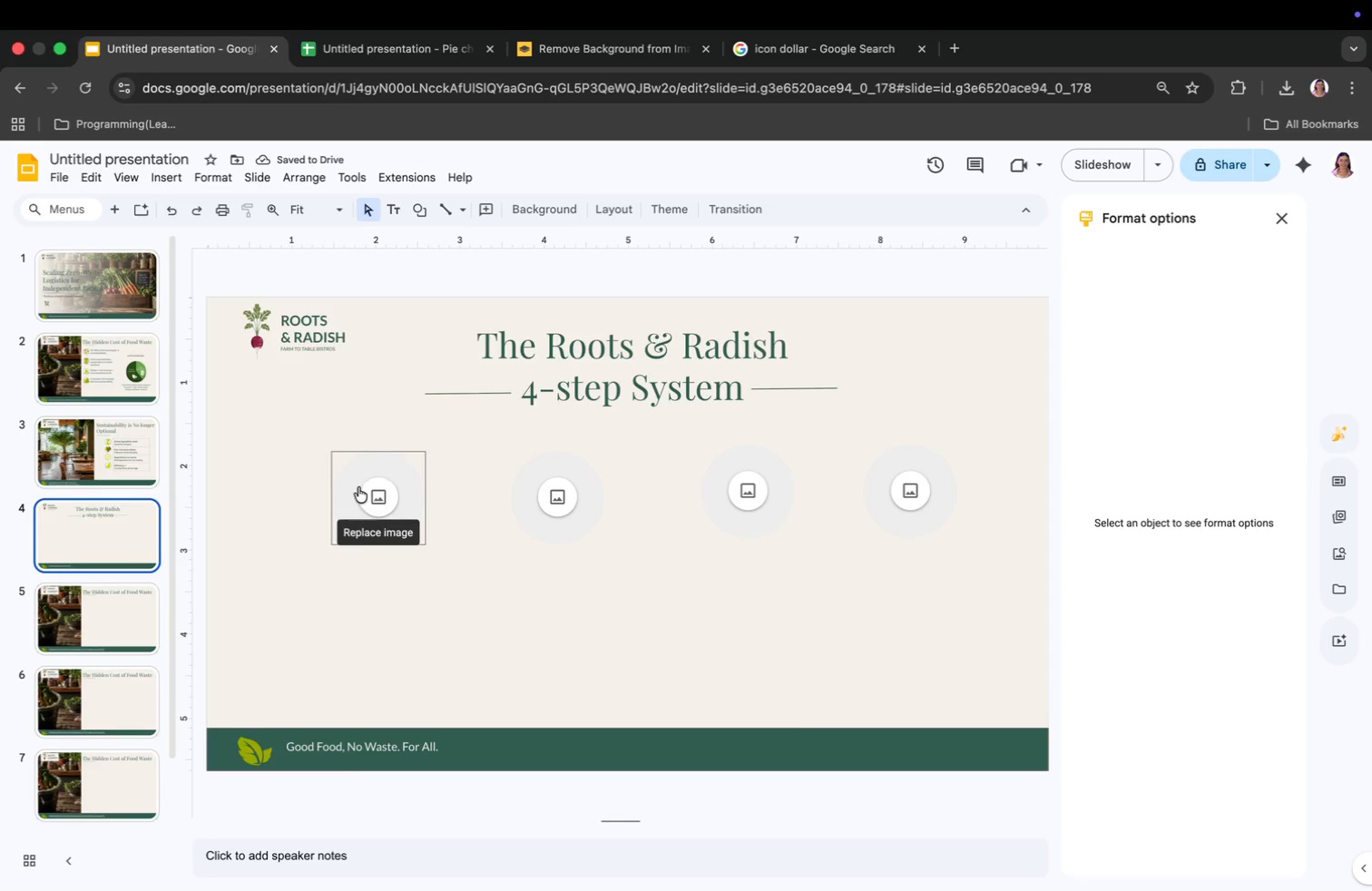 
left_click_drag(start_coordinate=[388, 496], to_coordinate=[378, 494])
 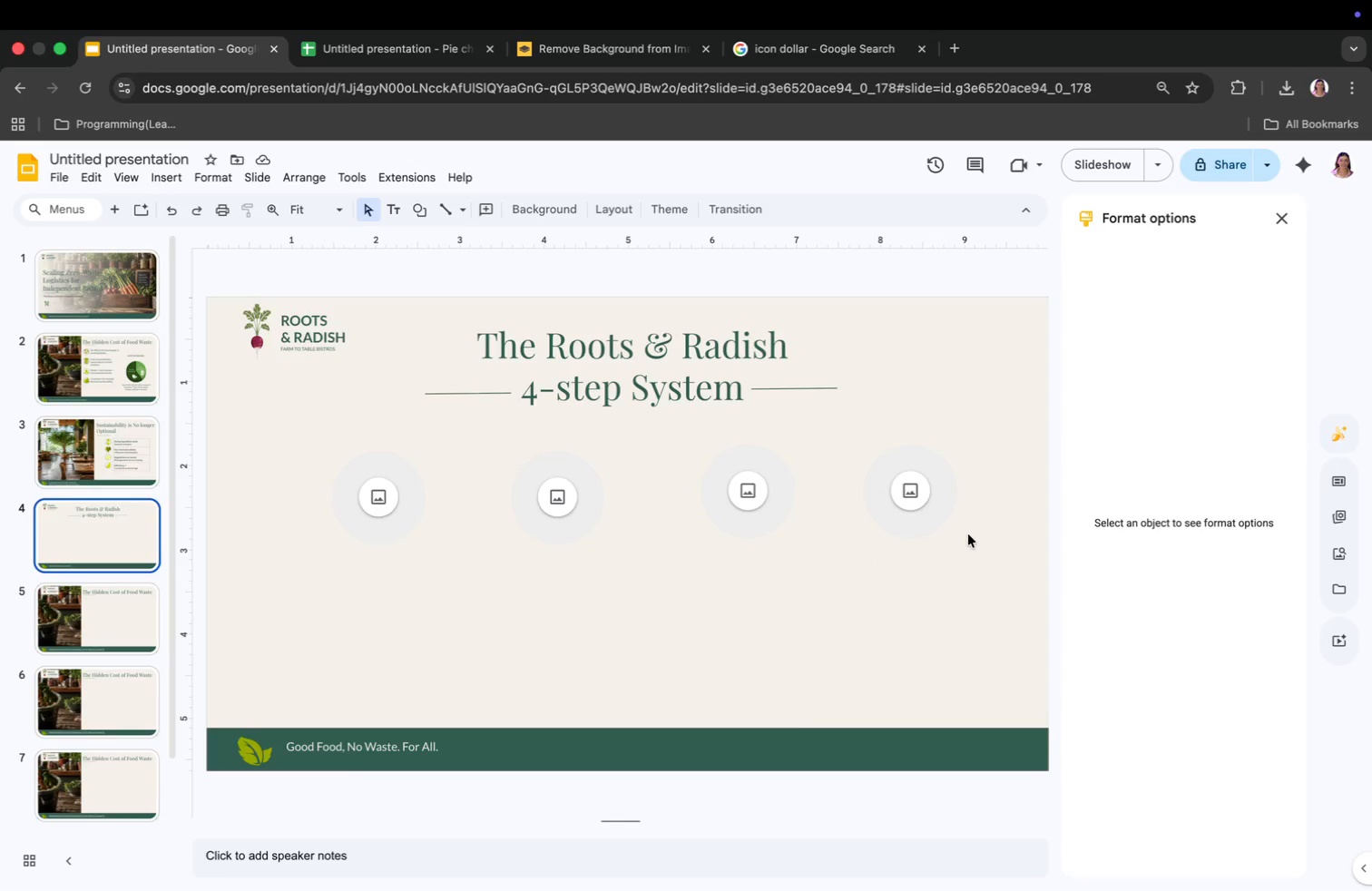 
left_click_drag(start_coordinate=[539, 520], to_coordinate=[515, 516])
 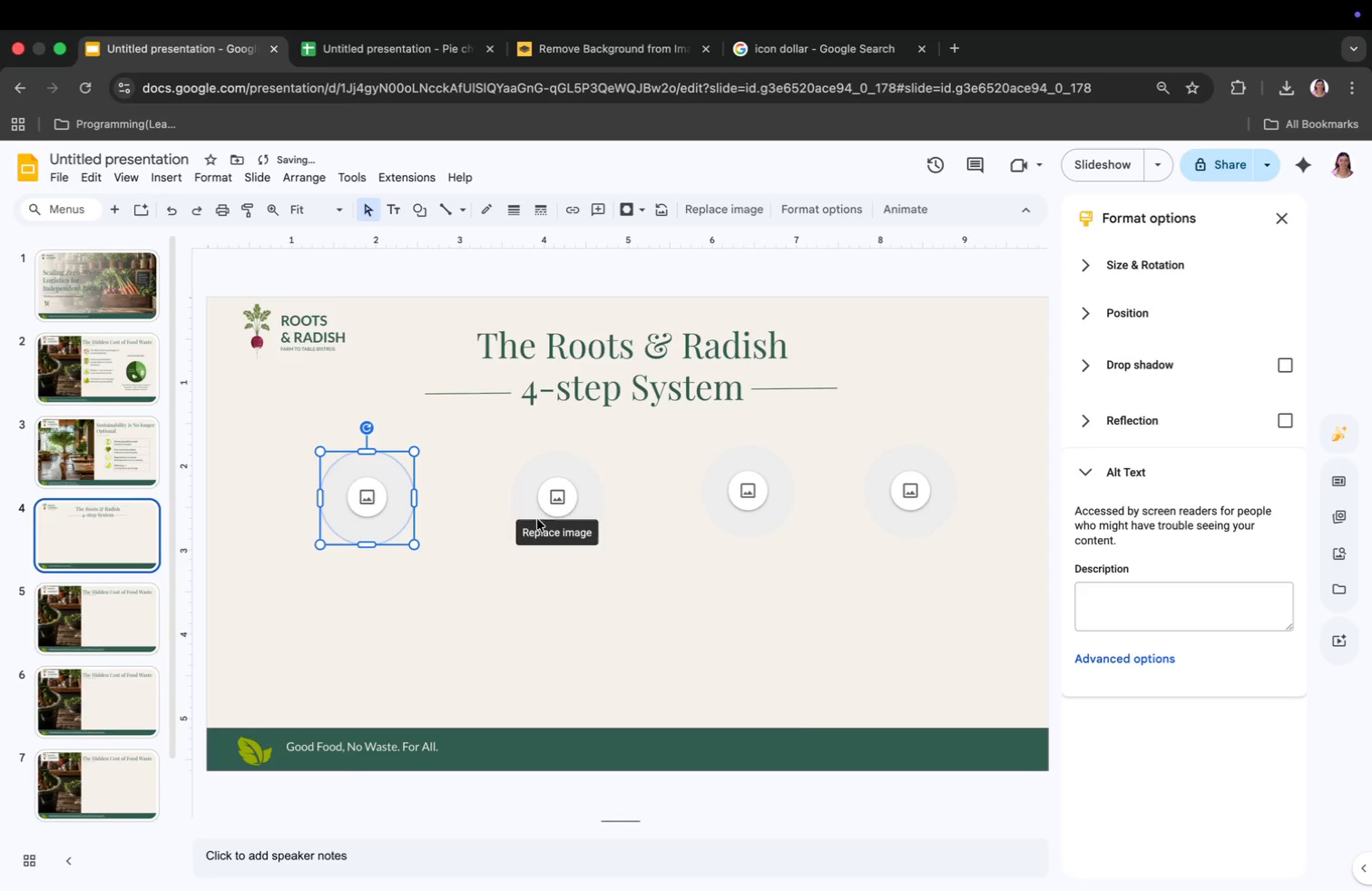 
left_click_drag(start_coordinate=[552, 531], to_coordinate=[539, 533])
 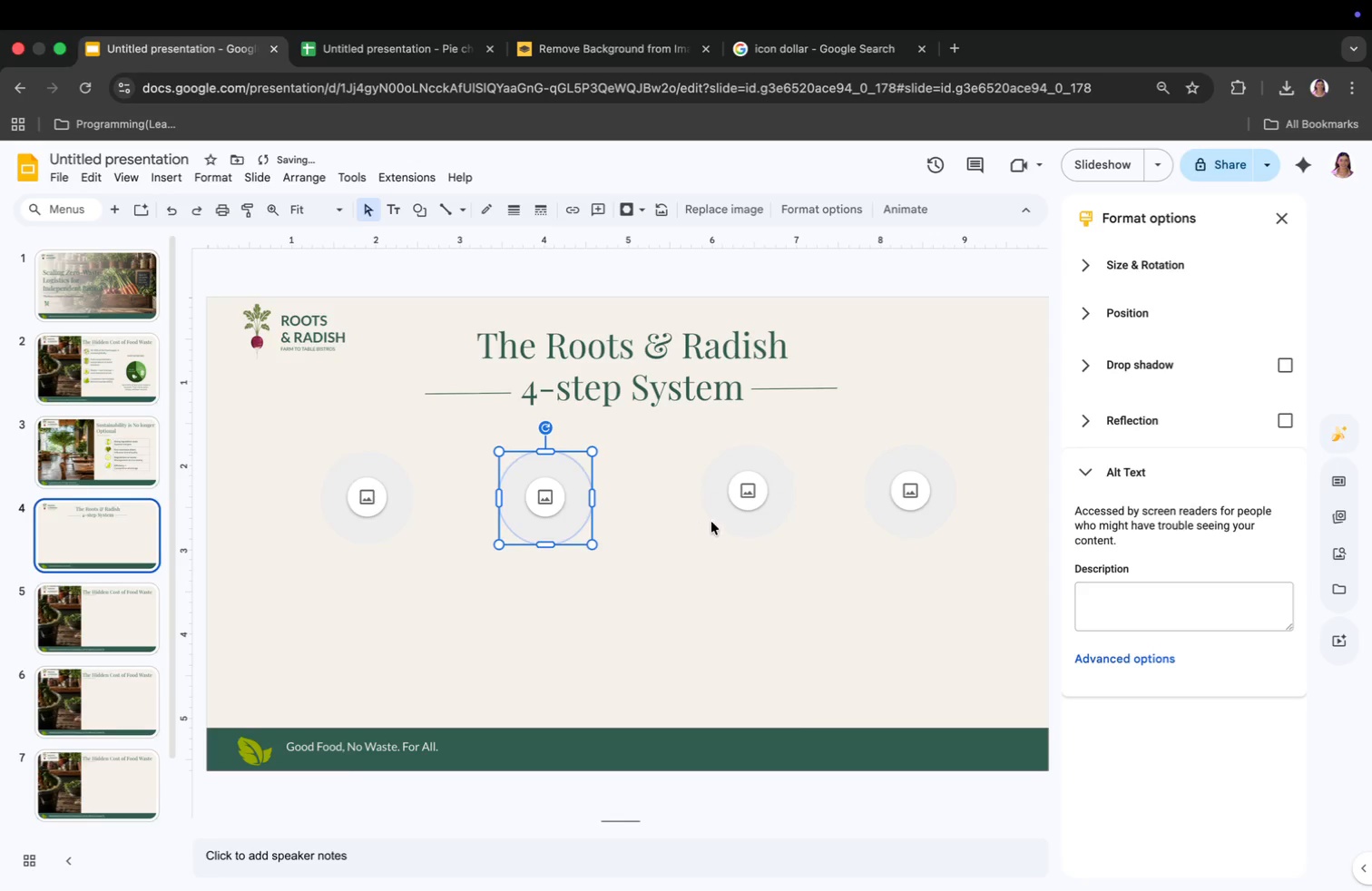 
left_click([726, 584])
 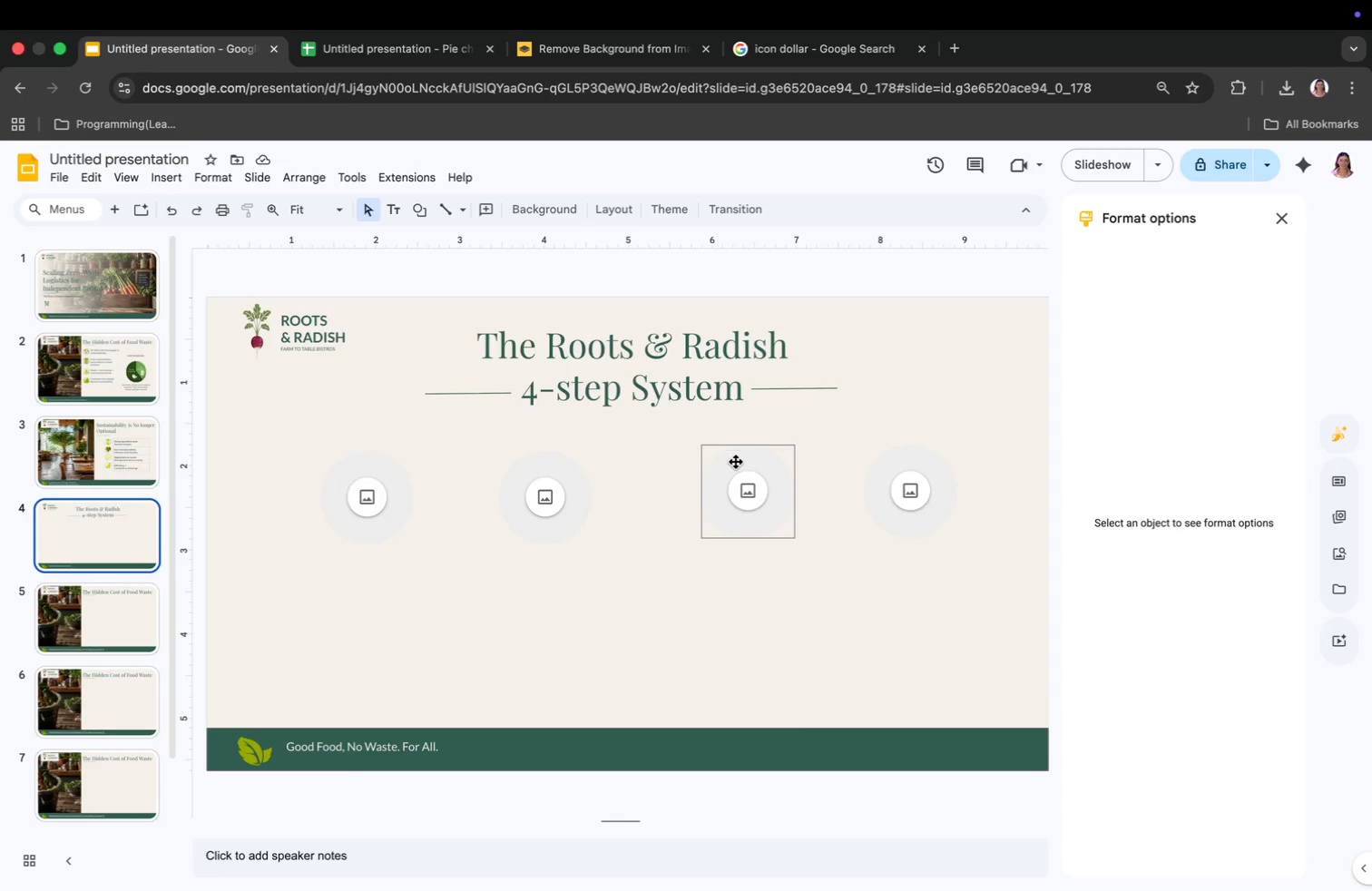 
wait(8.22)
 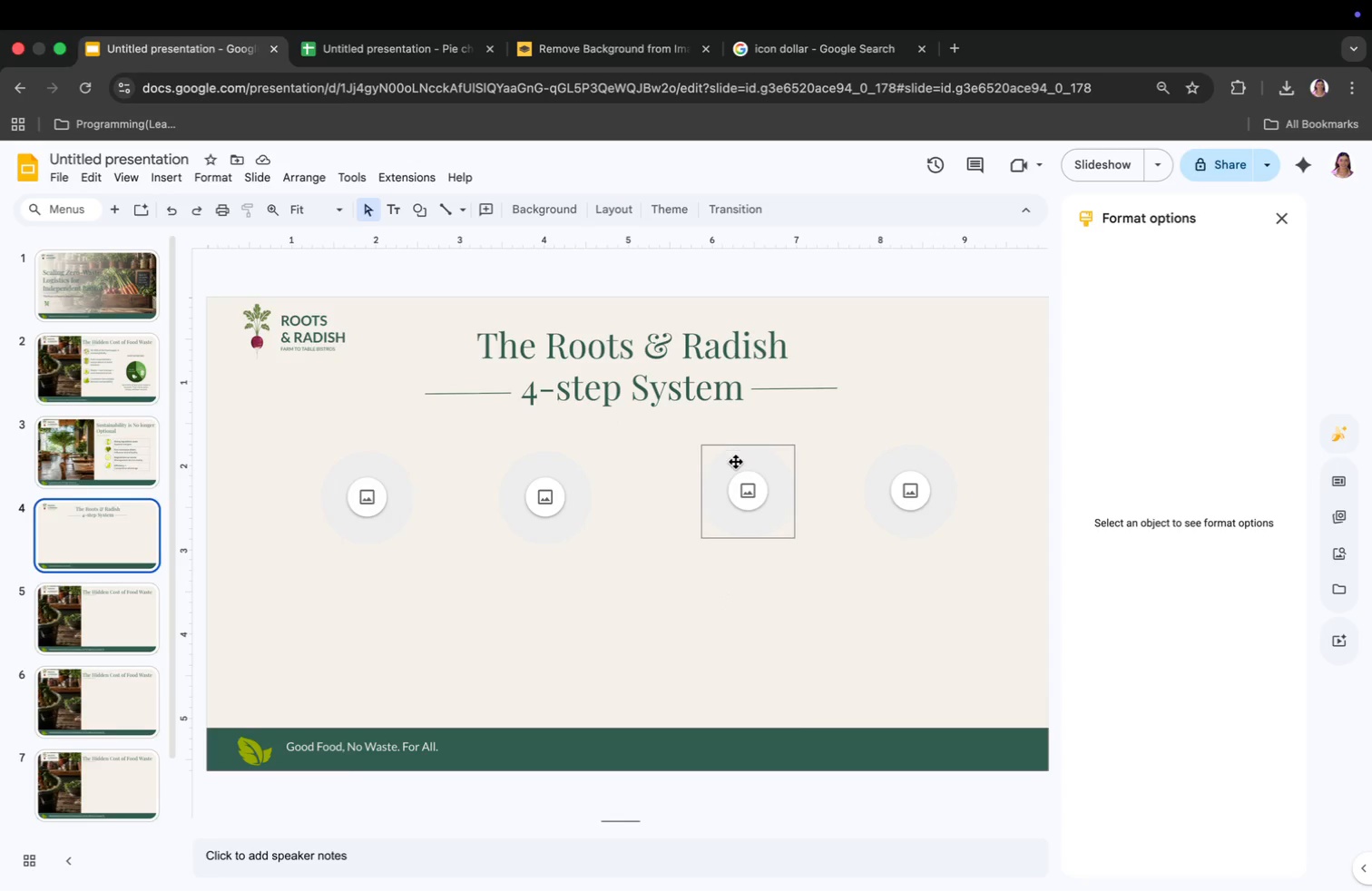 
left_click([176, 176])
 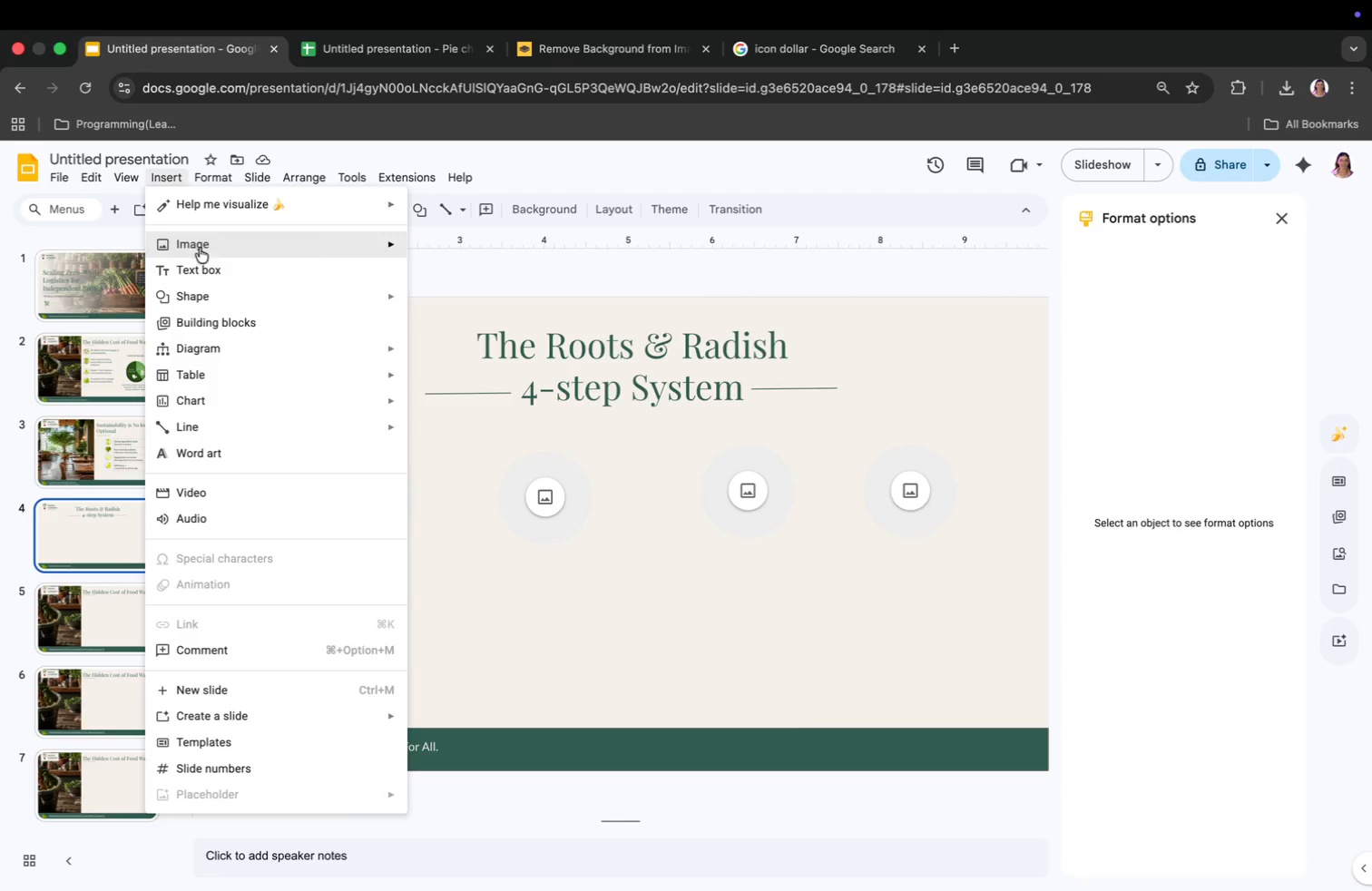 
left_click_drag(start_coordinate=[828, 577], to_coordinate=[557, 623])
 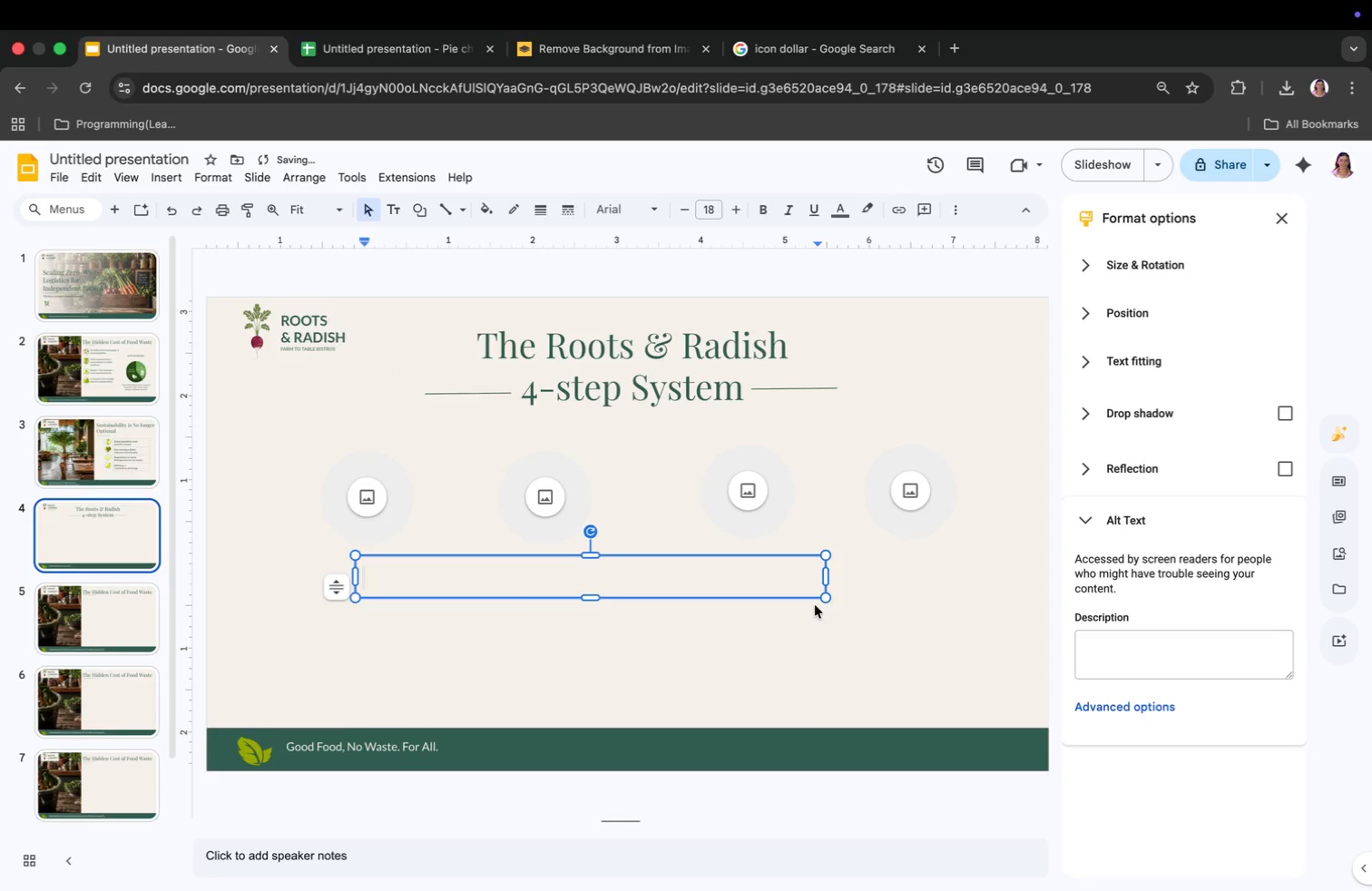 
left_click_drag(start_coordinate=[514, 587], to_coordinate=[440, 579])
 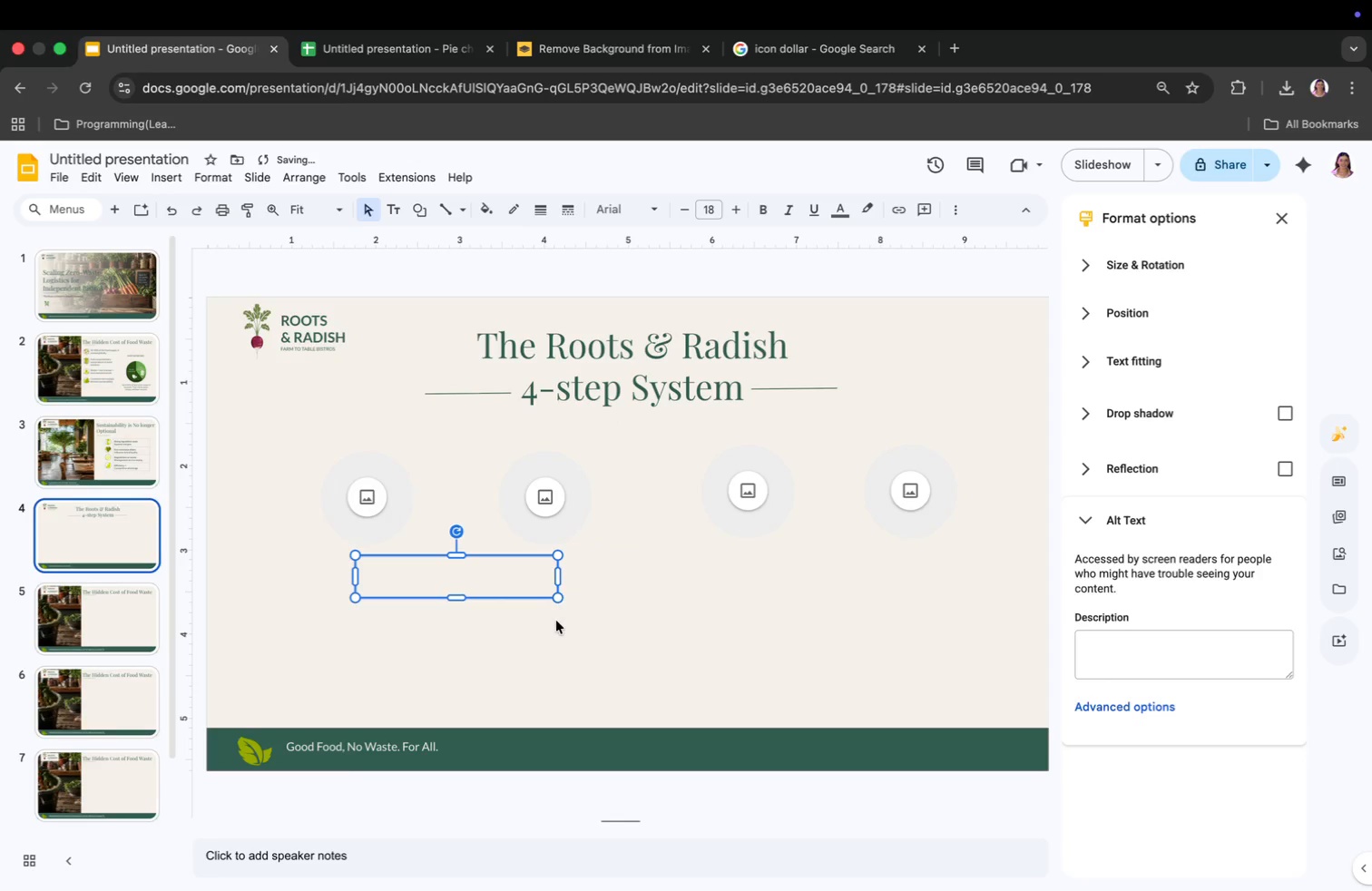 
left_click_drag(start_coordinate=[485, 570], to_coordinate=[433, 580])
 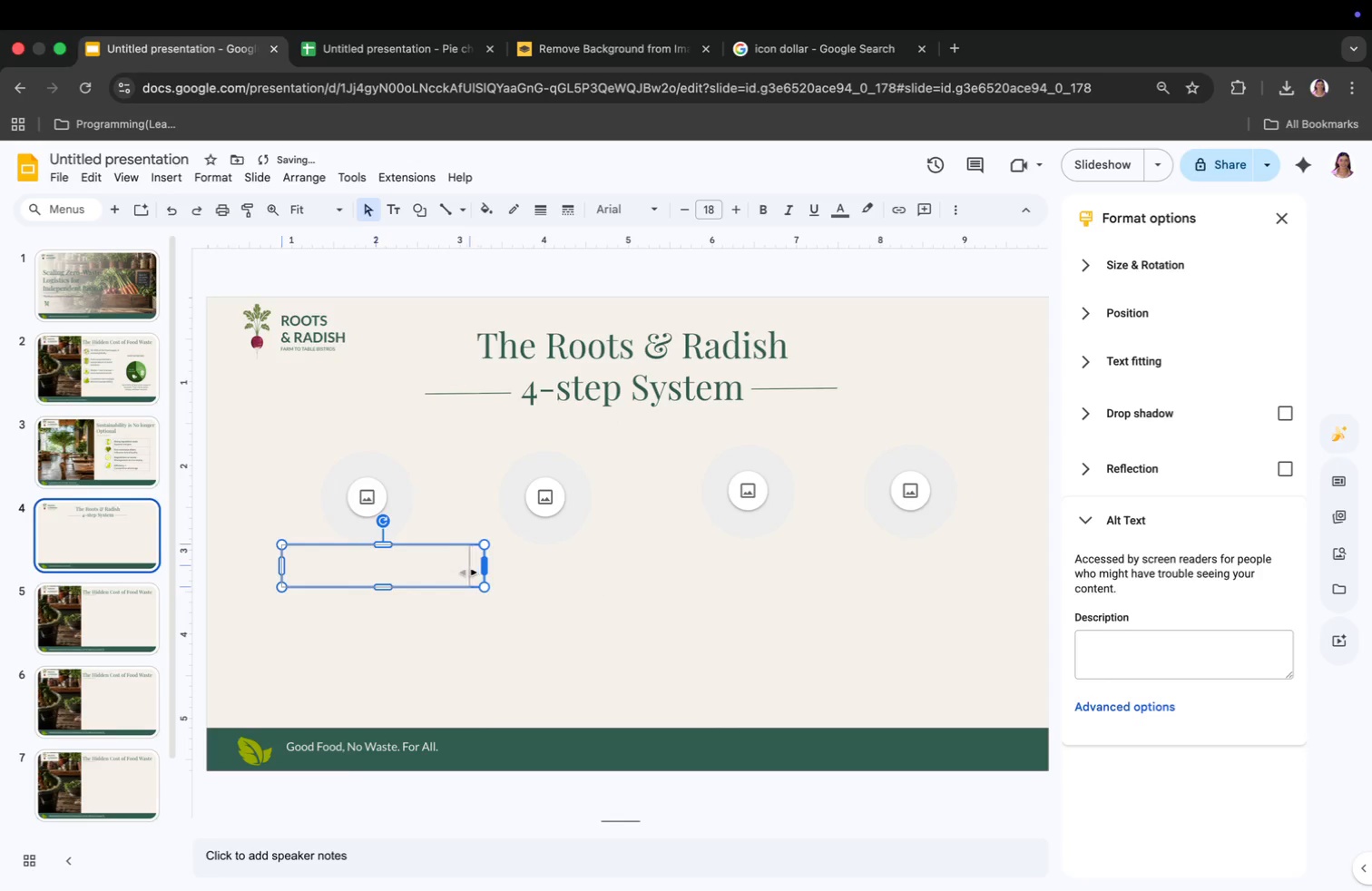 
left_click_drag(start_coordinate=[388, 570], to_coordinate=[393, 574])
 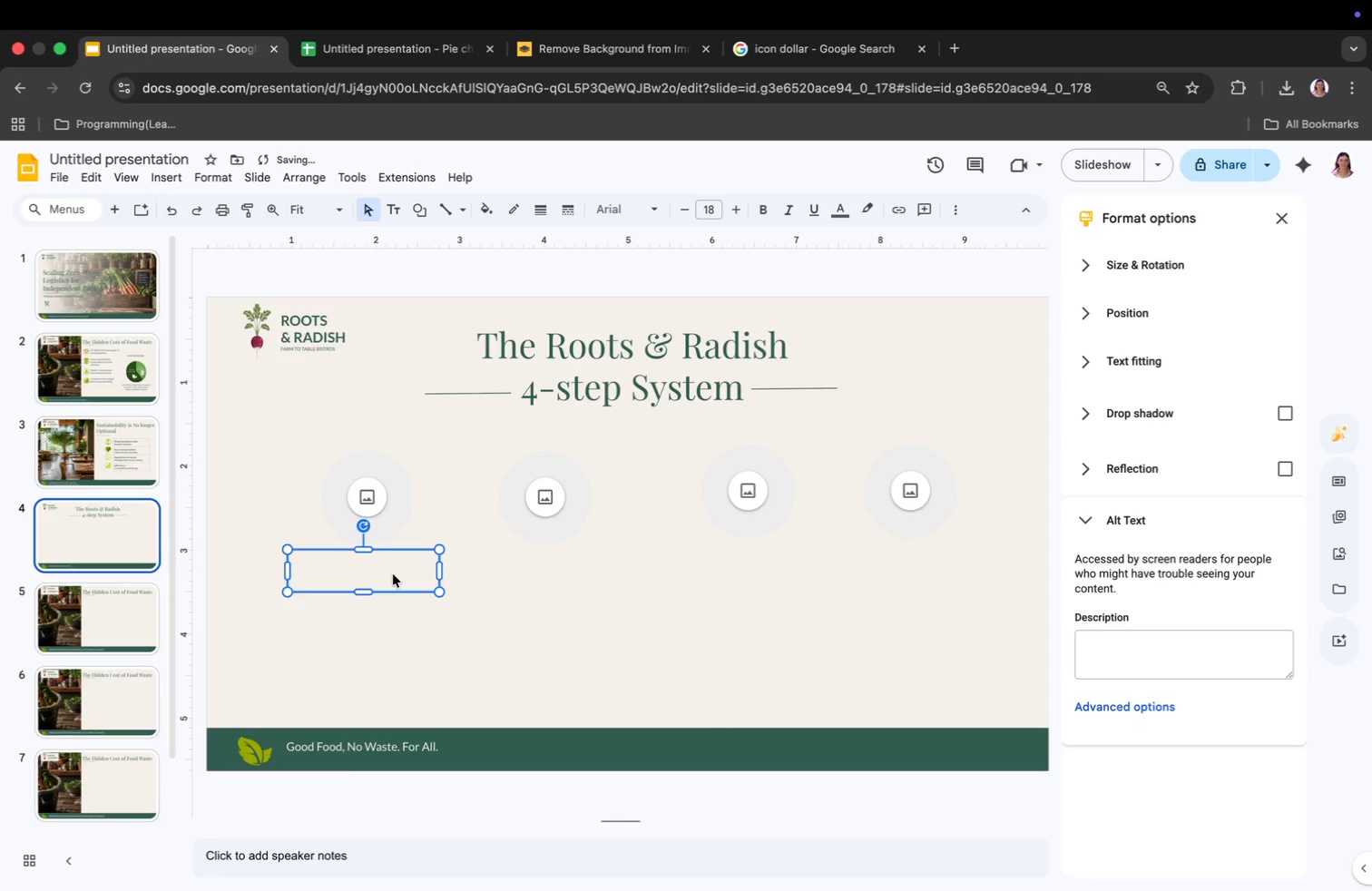 
left_click([397, 570])
 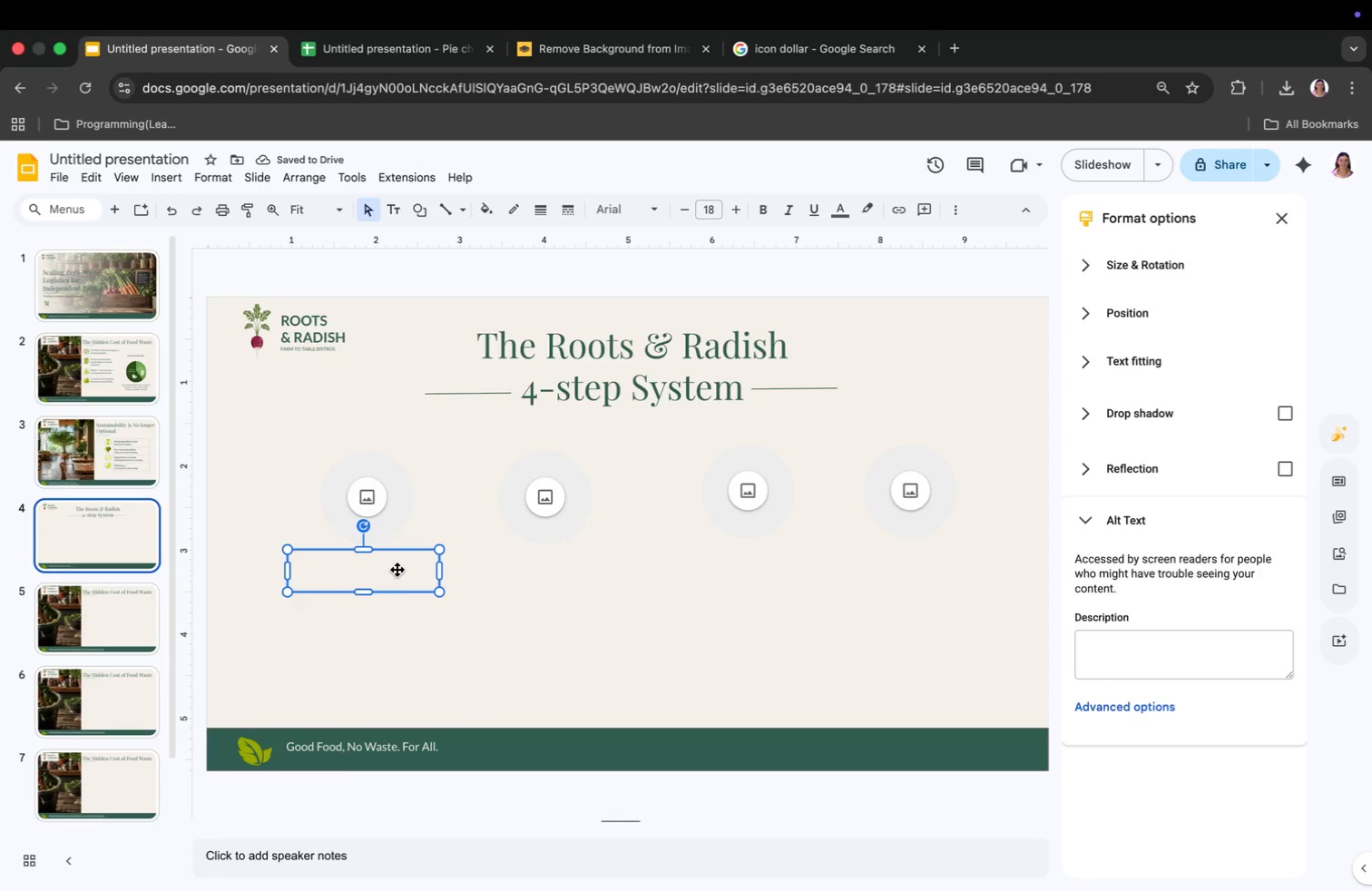 
double_click([397, 570])
 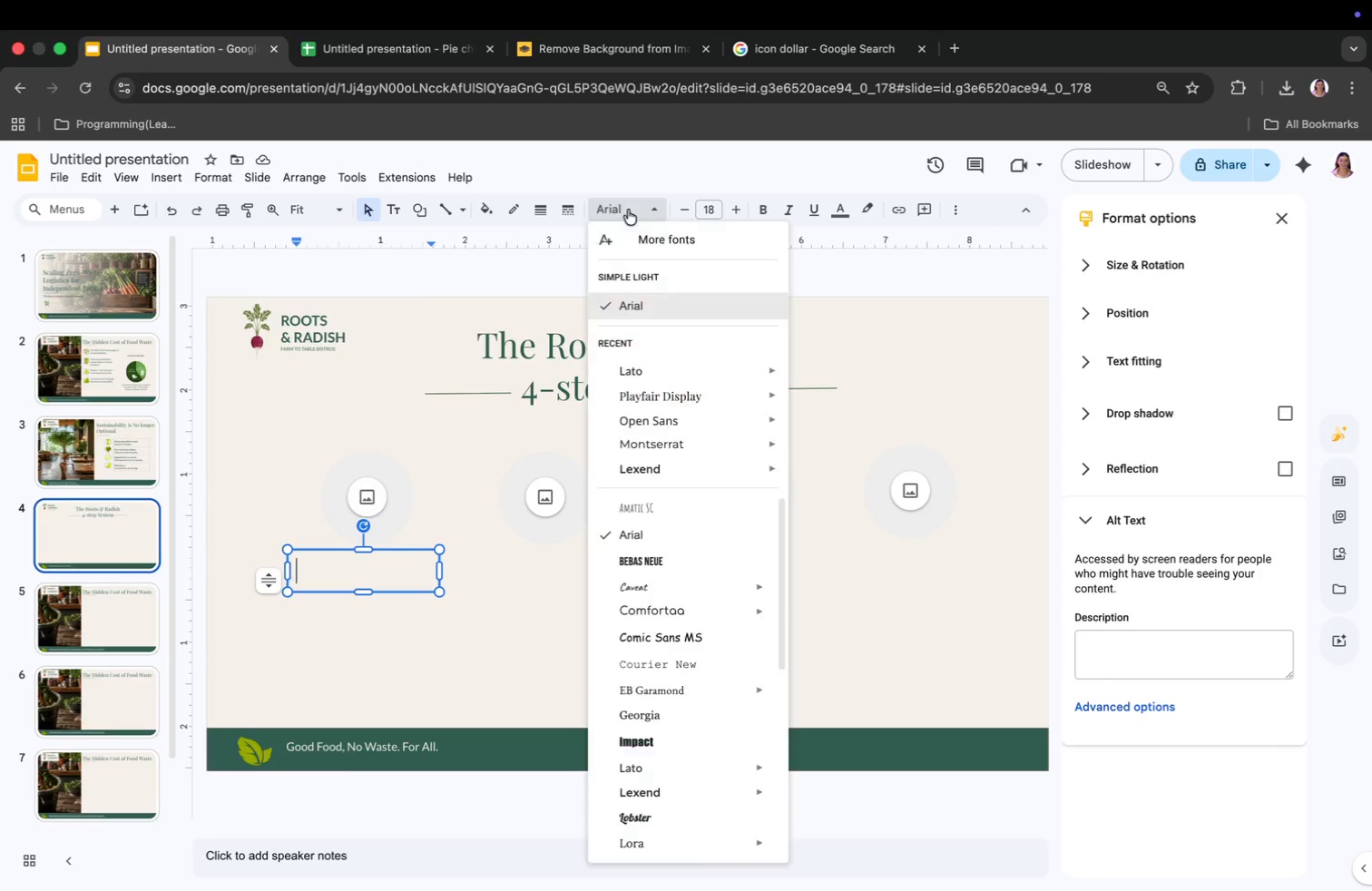 
left_click_drag(start_coordinate=[628, 209], to_coordinate=[627, 219])
 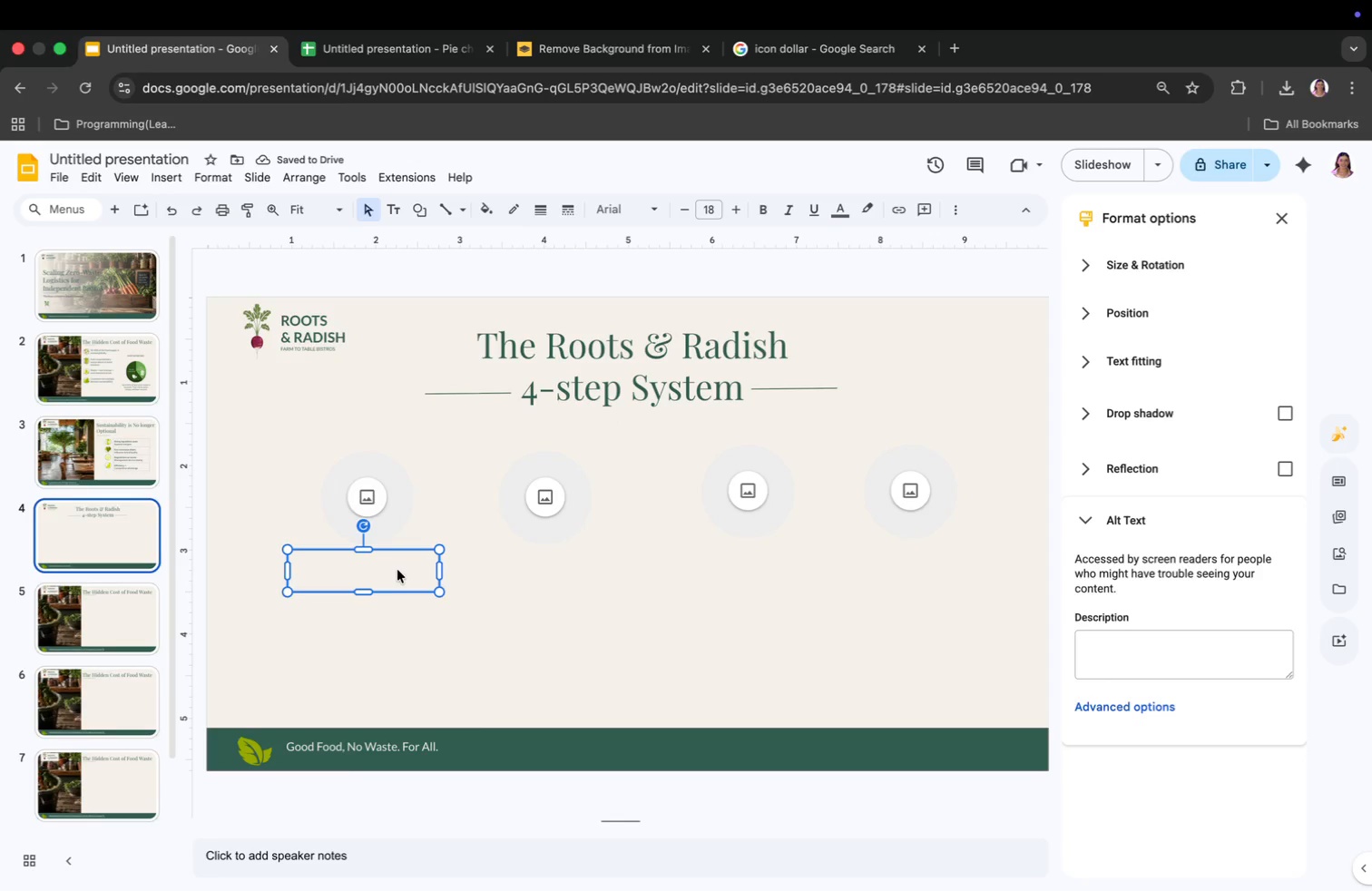 
left_click([631, 361])
 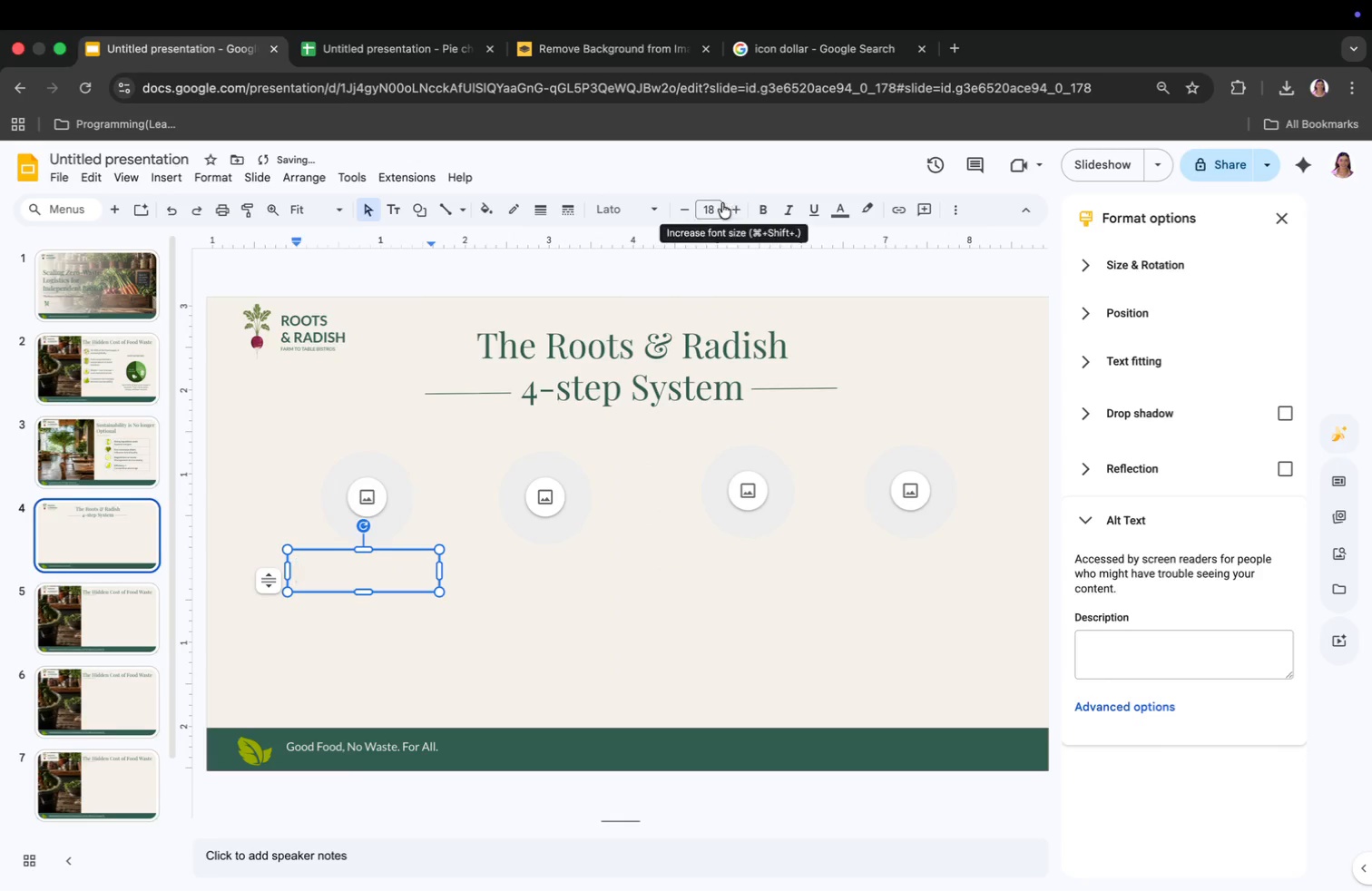 
left_click([714, 205])
 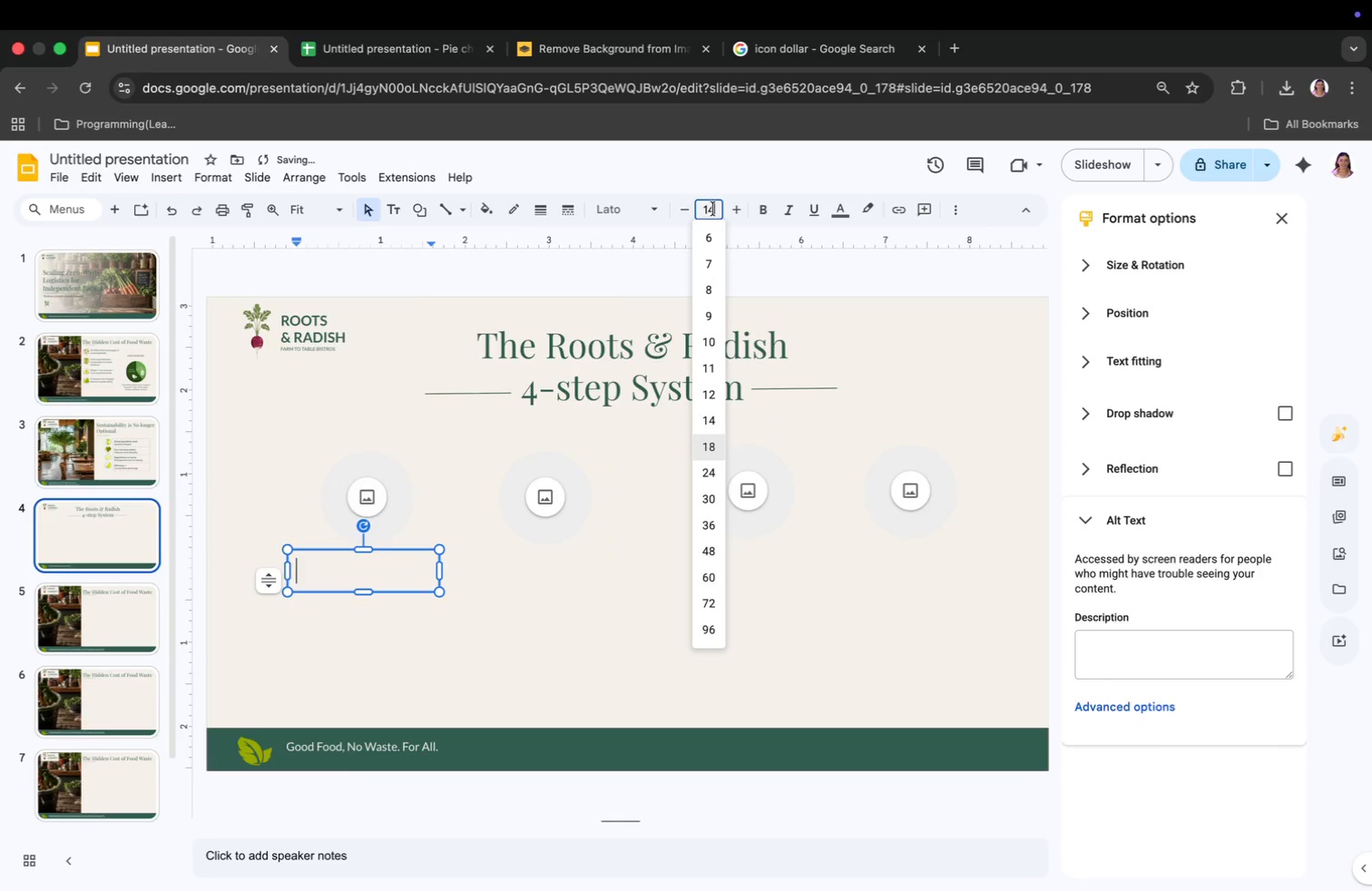 
type(14)
 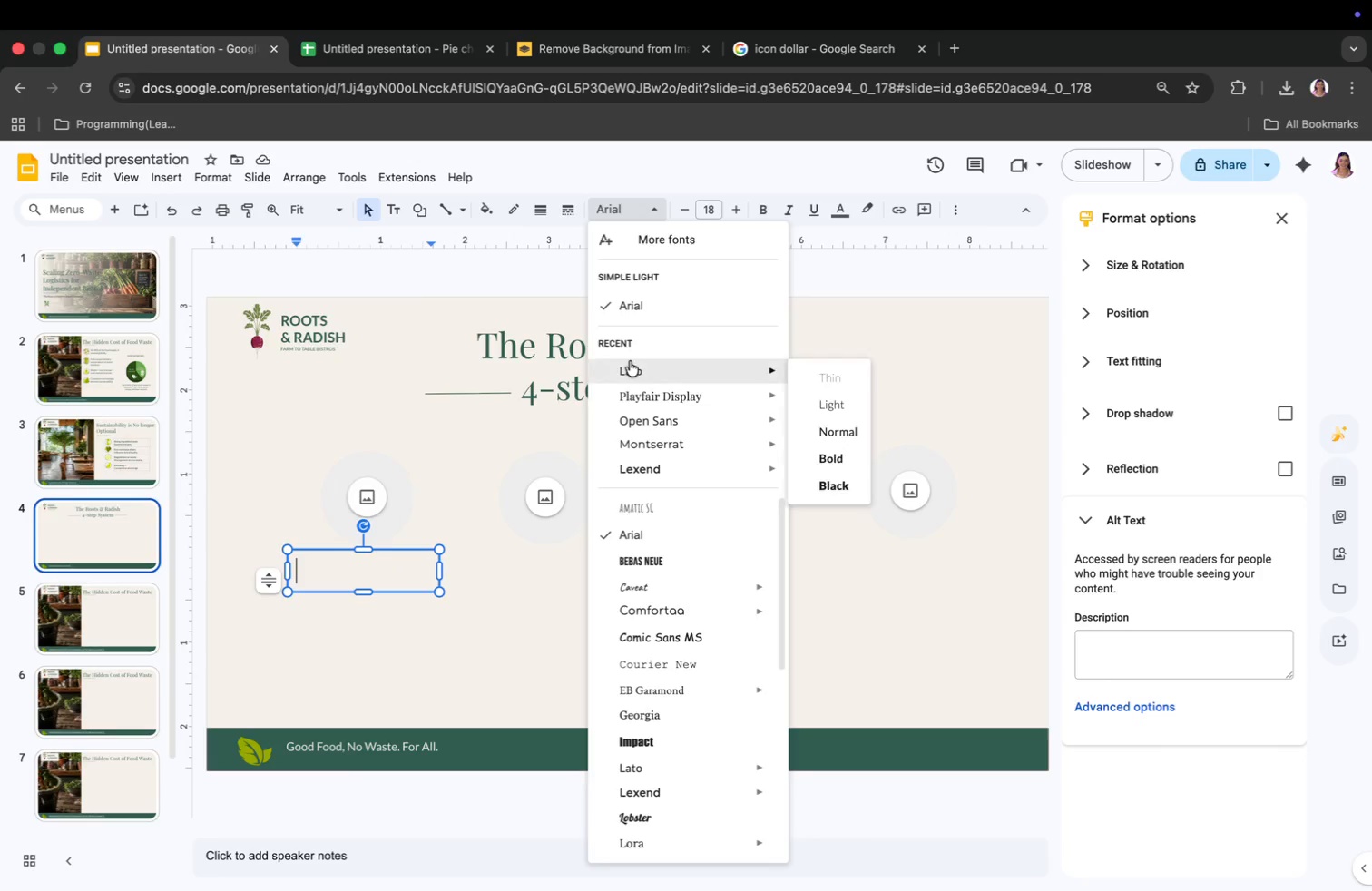 
key(Enter)
 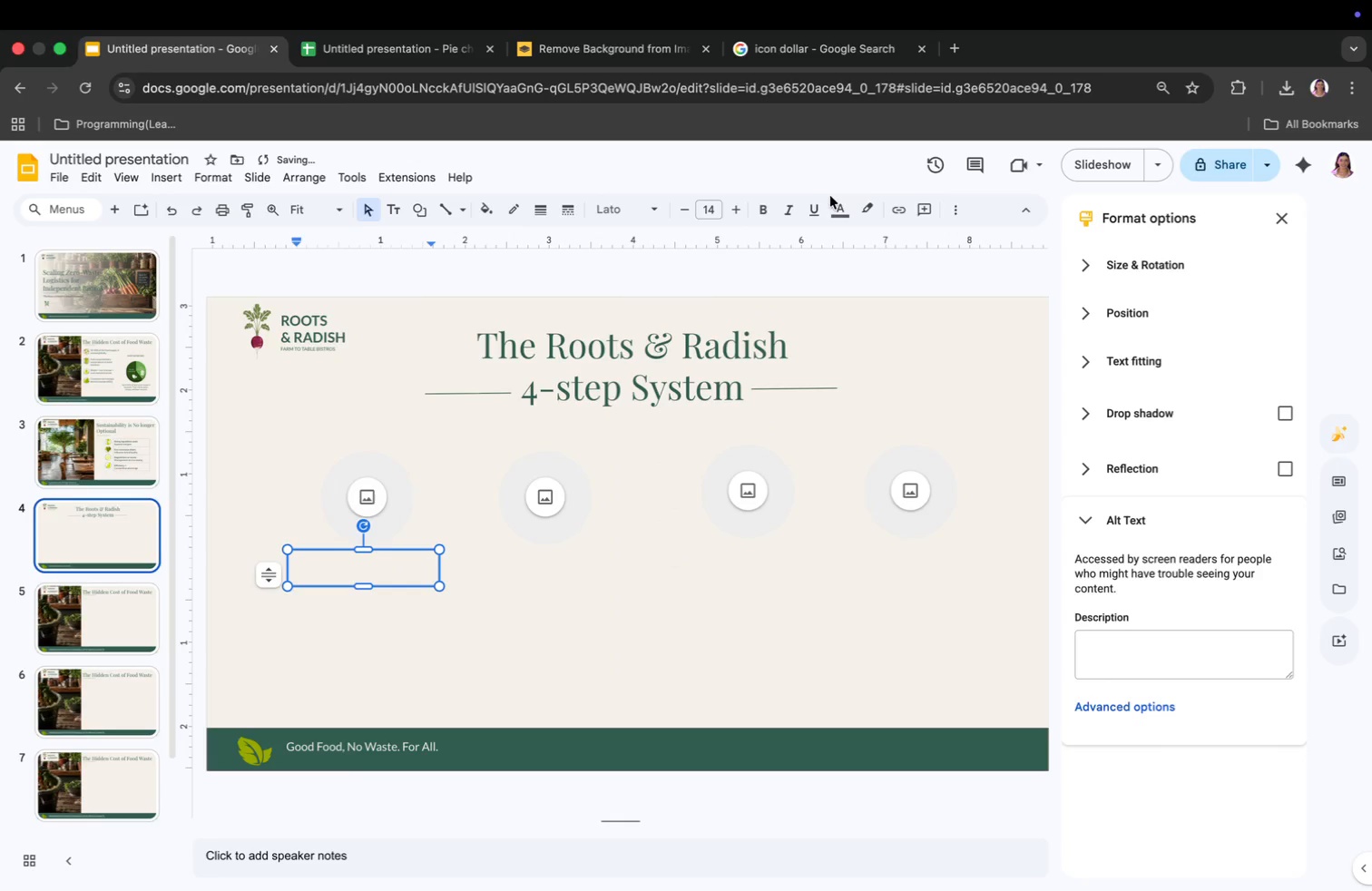 
left_click([838, 202])
 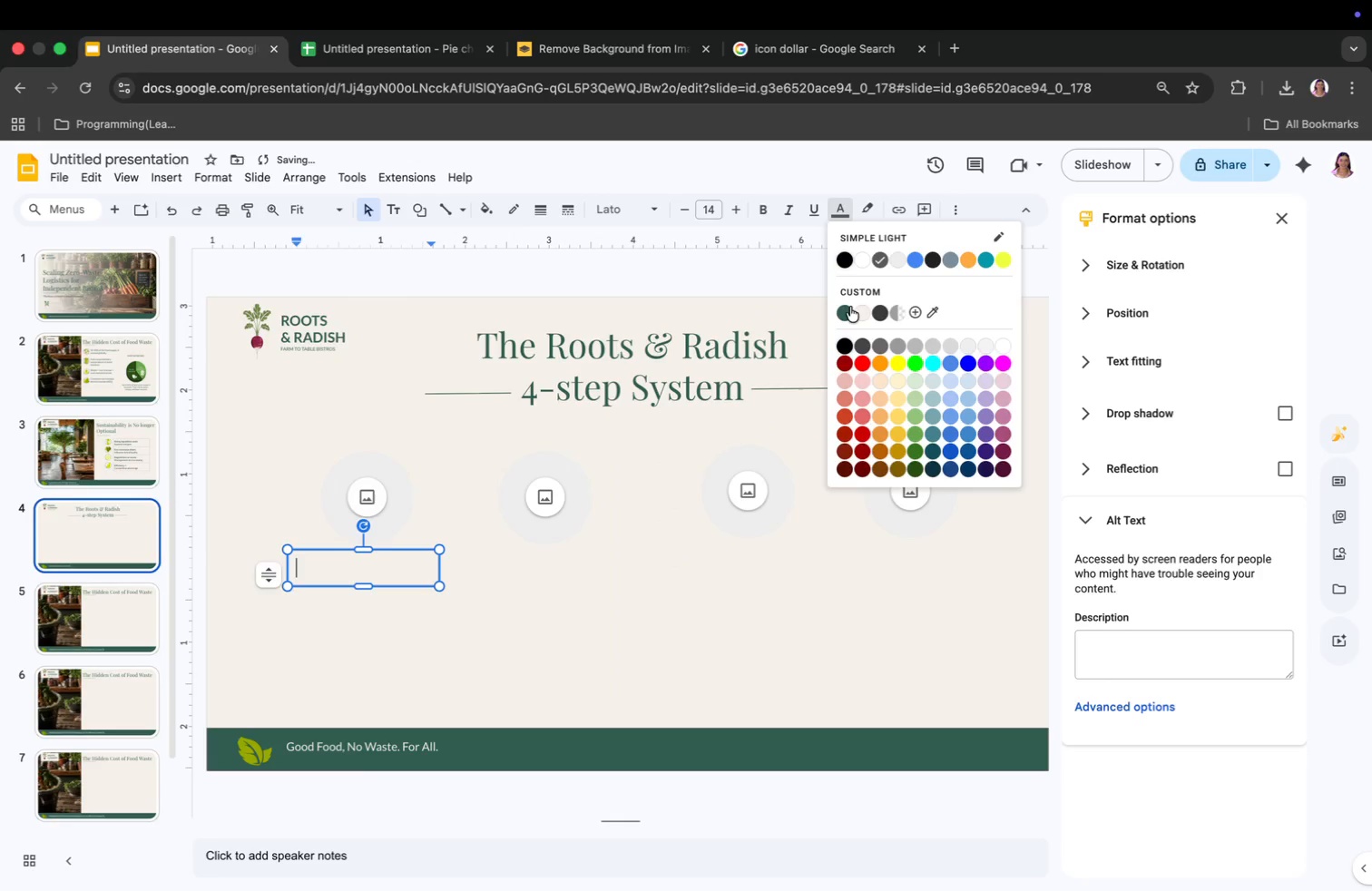 
left_click([846, 309])
 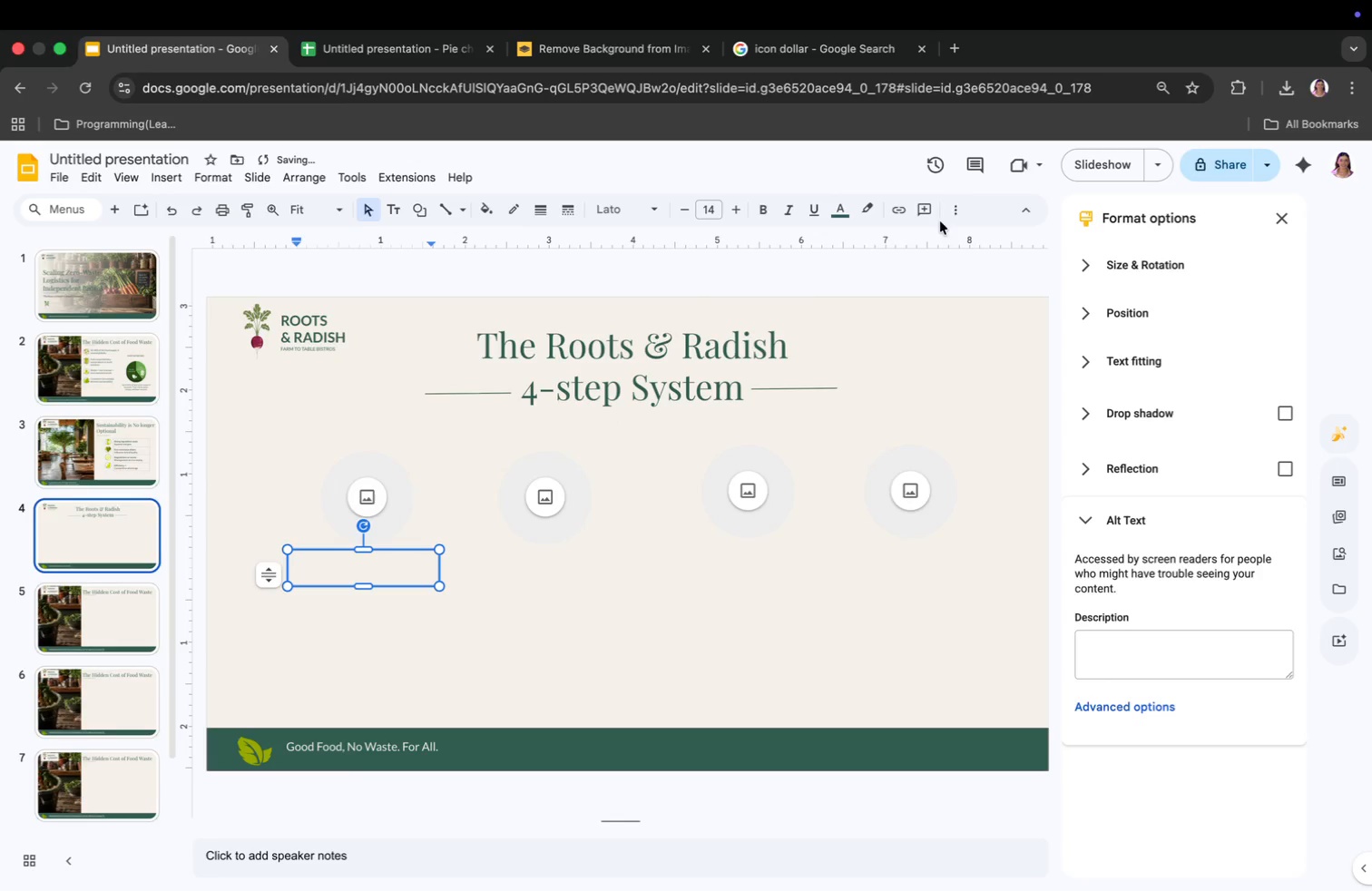 
left_click([950, 206])
 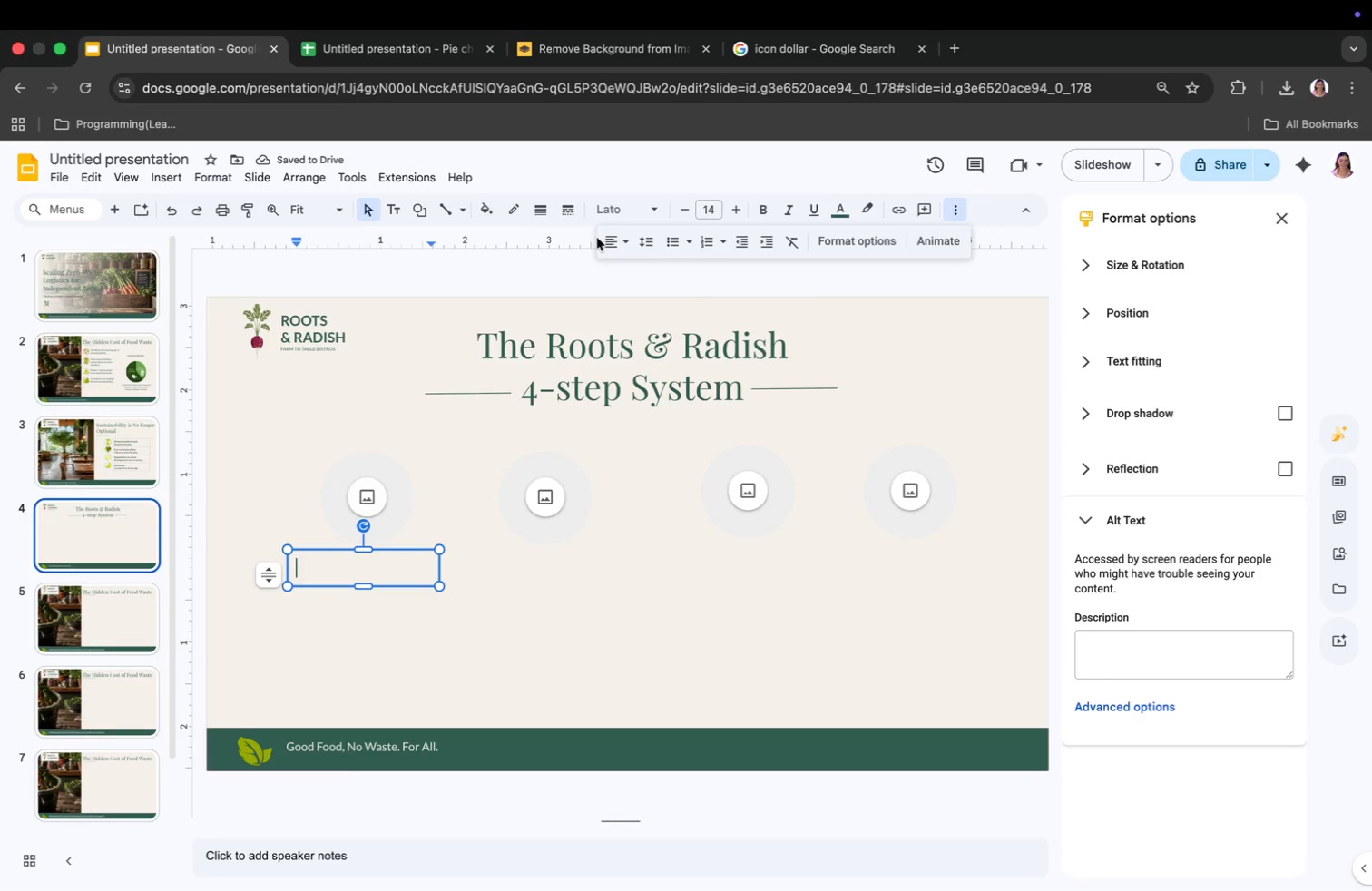 
left_click([603, 241])
 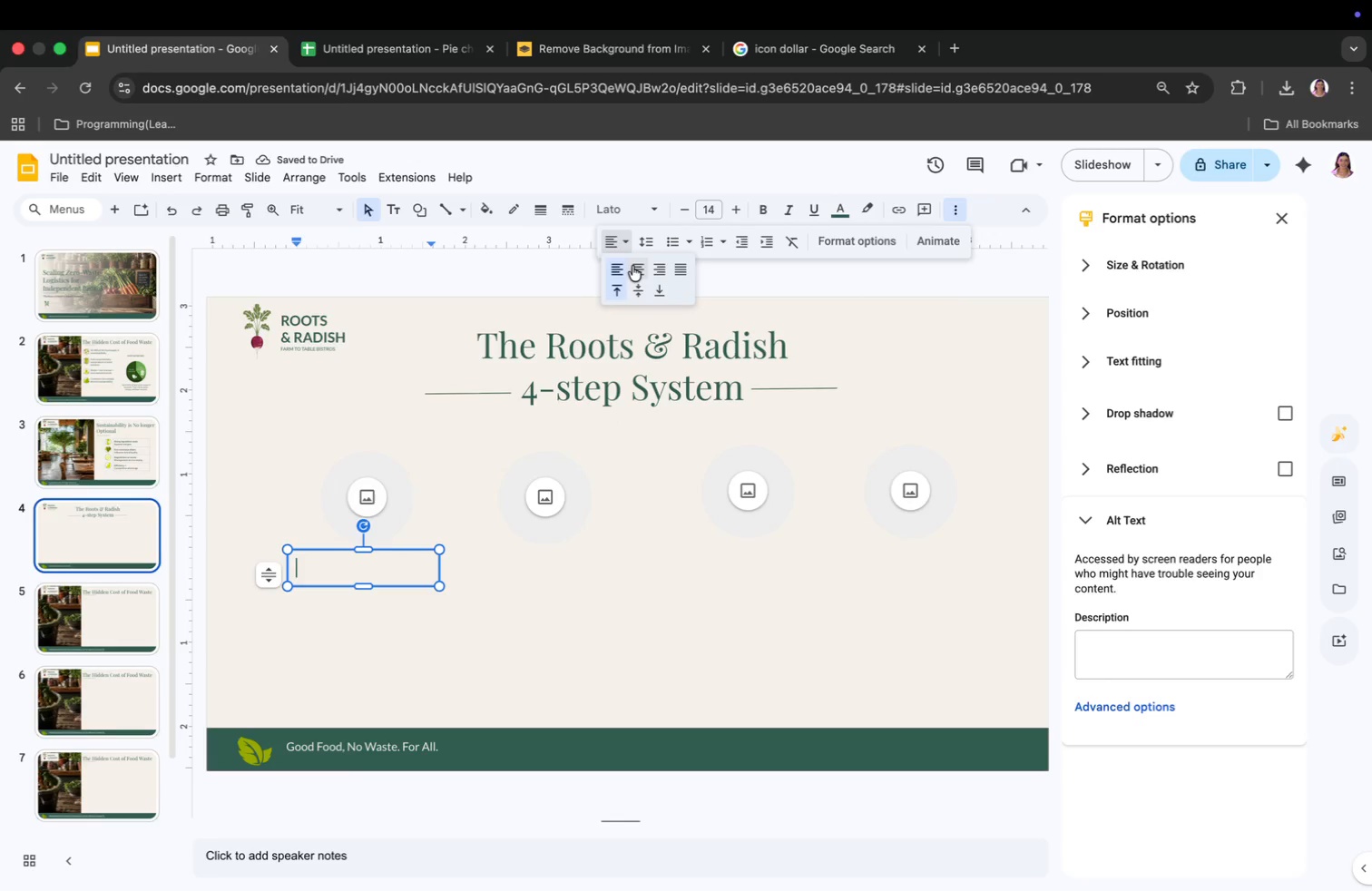 
left_click([634, 267])
 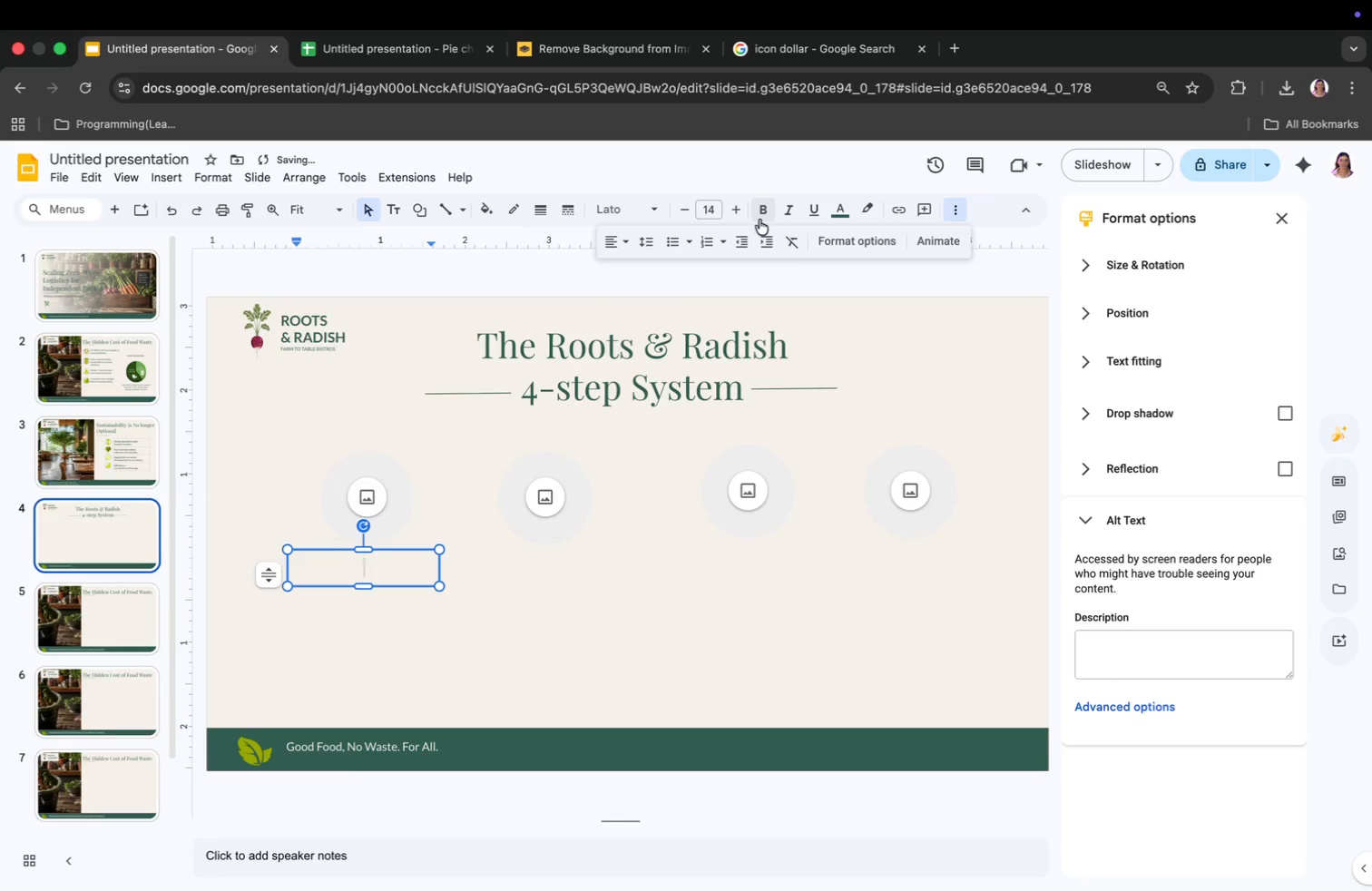 
left_click([760, 220])
 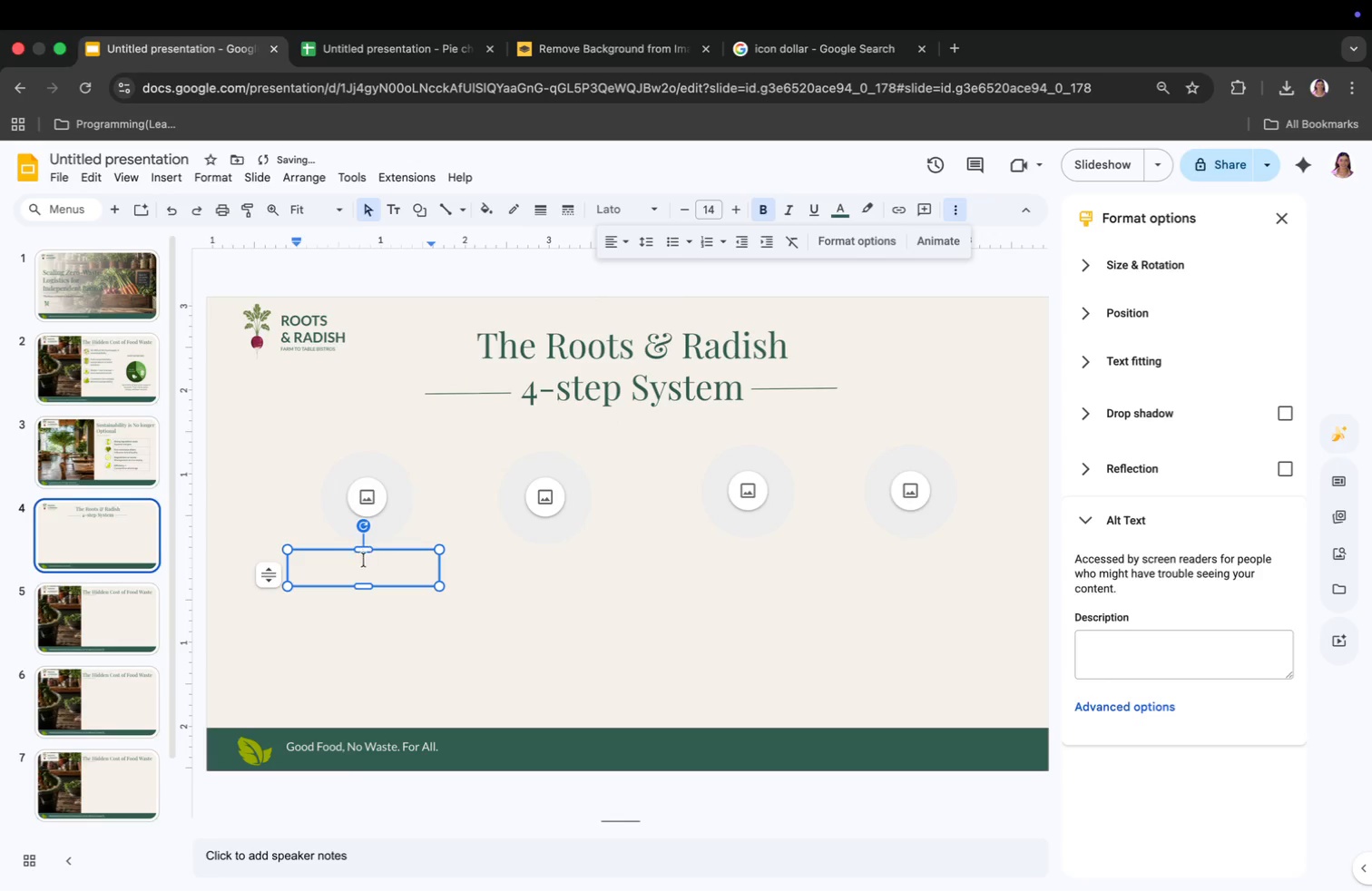 
left_click([365, 563])
 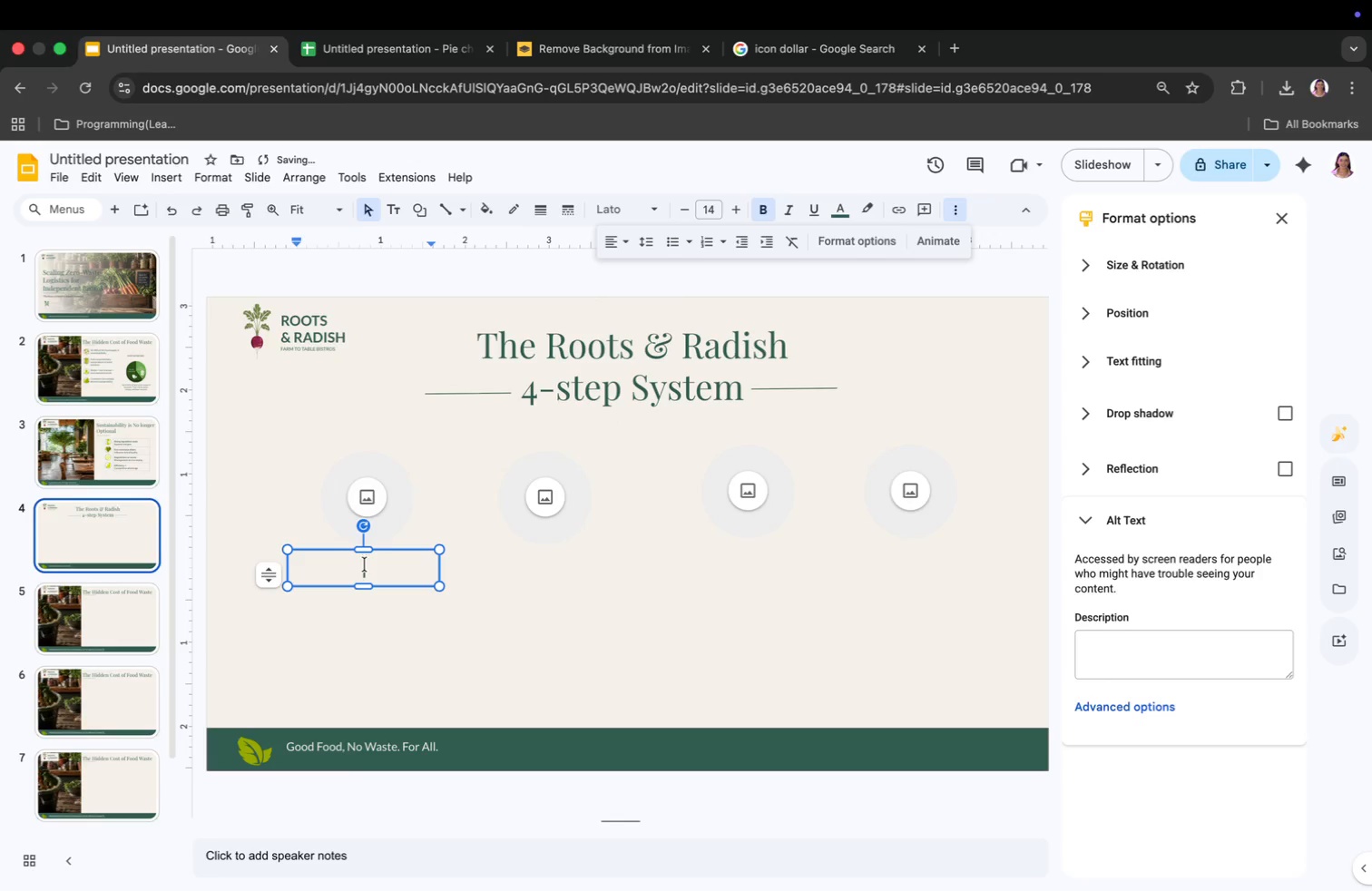 
type(s)
key(Backspace)
type(SMART)
 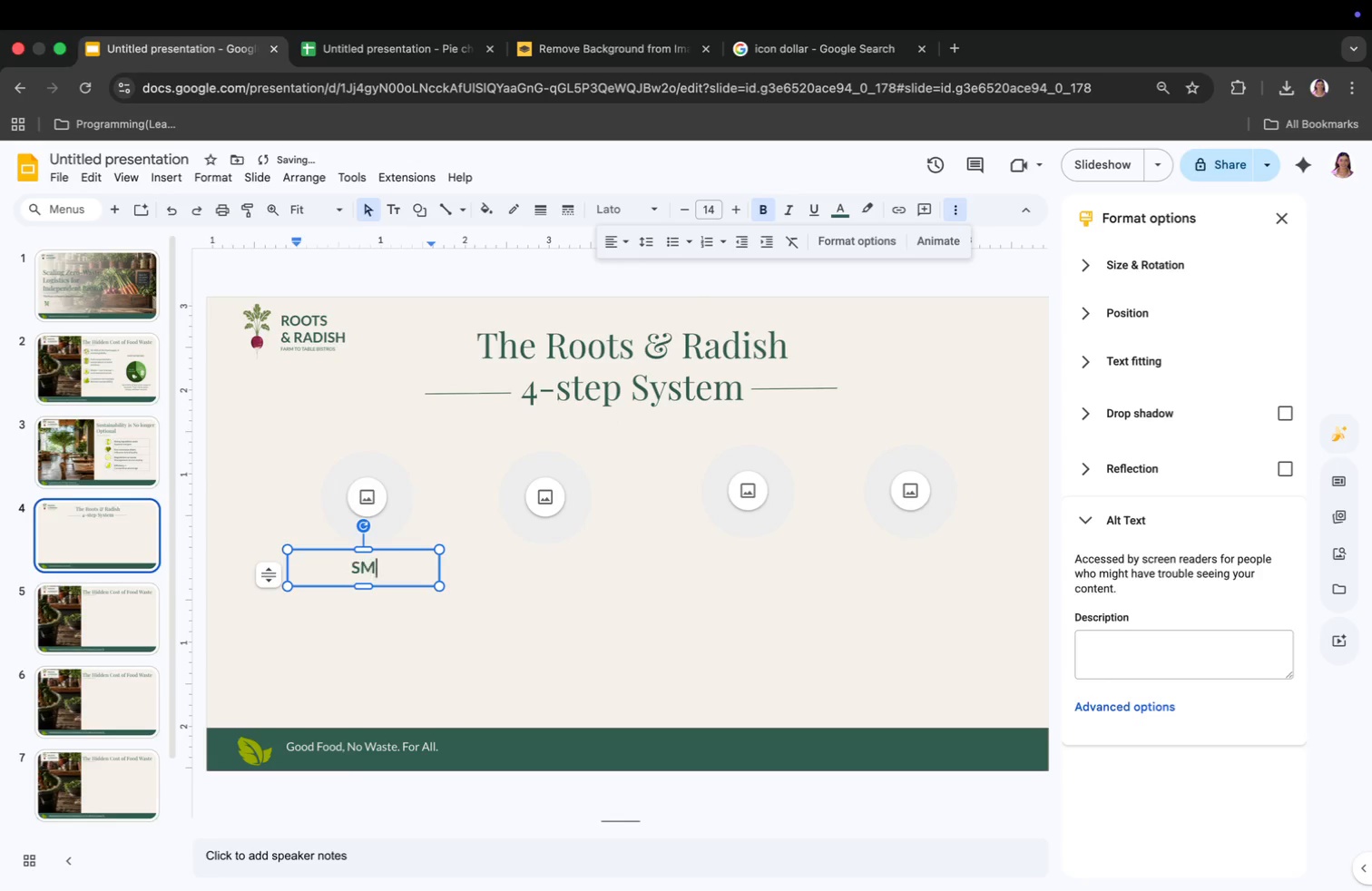 
key(Enter)
 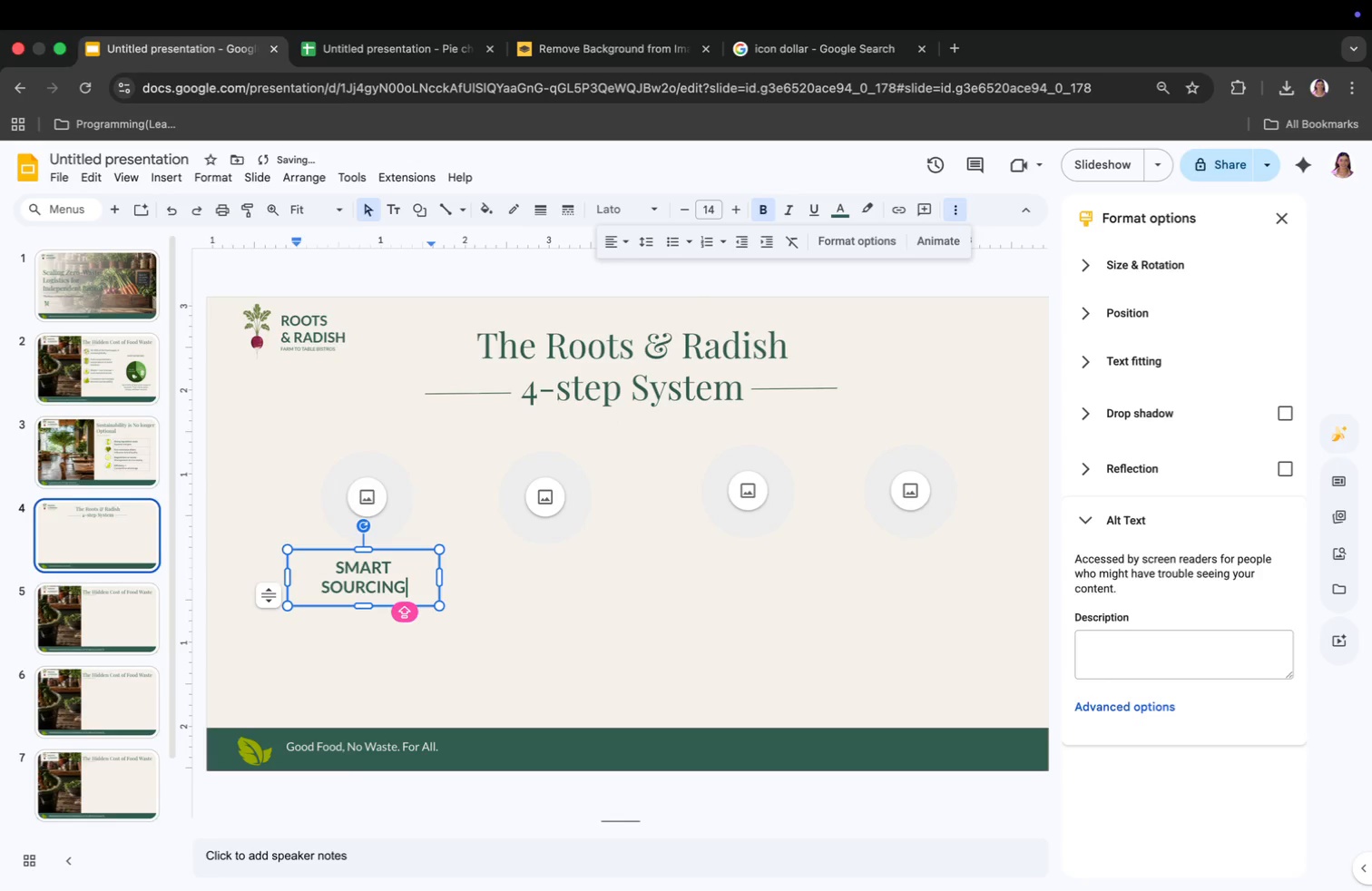 
type(SOURCING)
 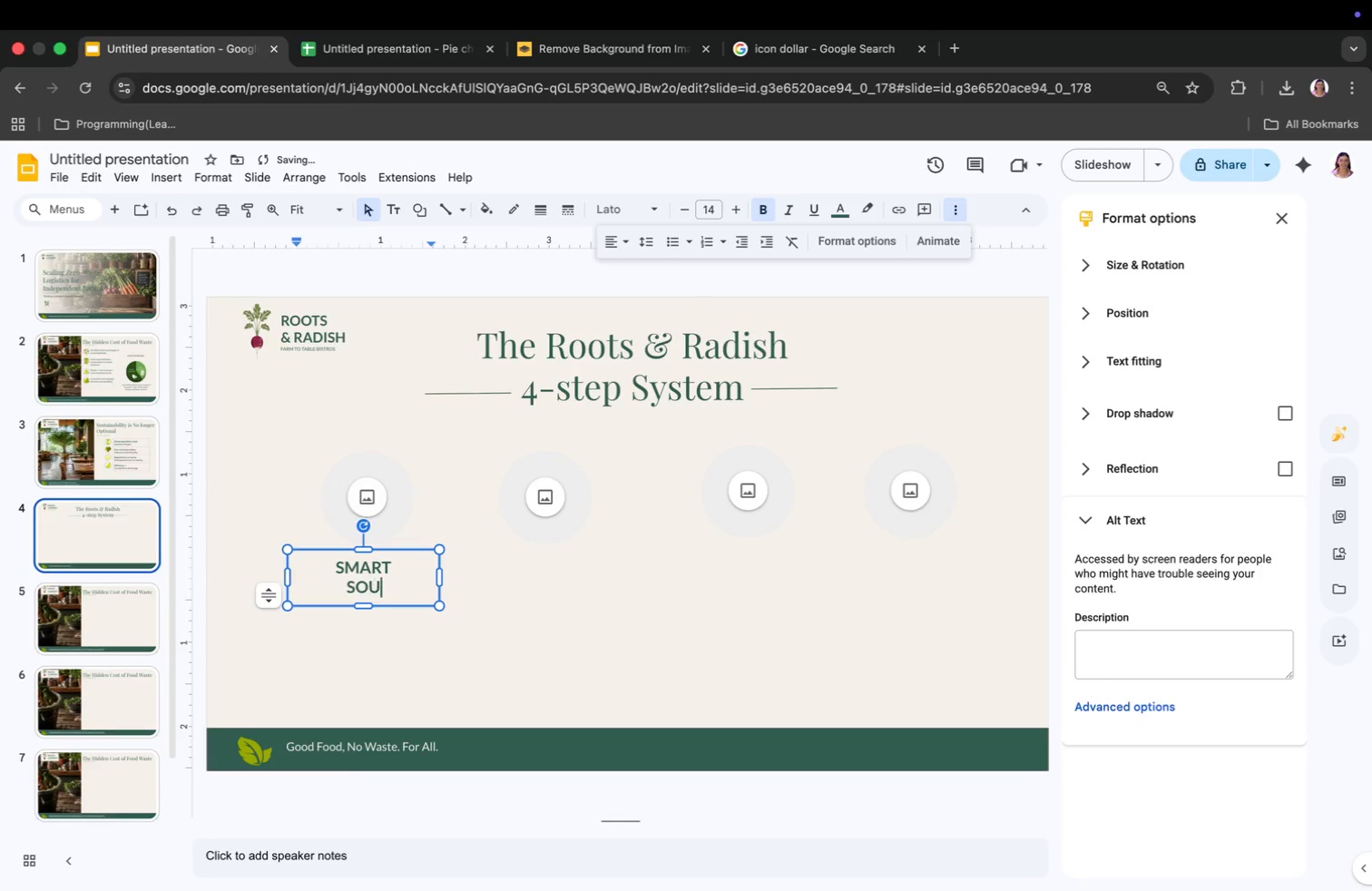 
key(Enter)
 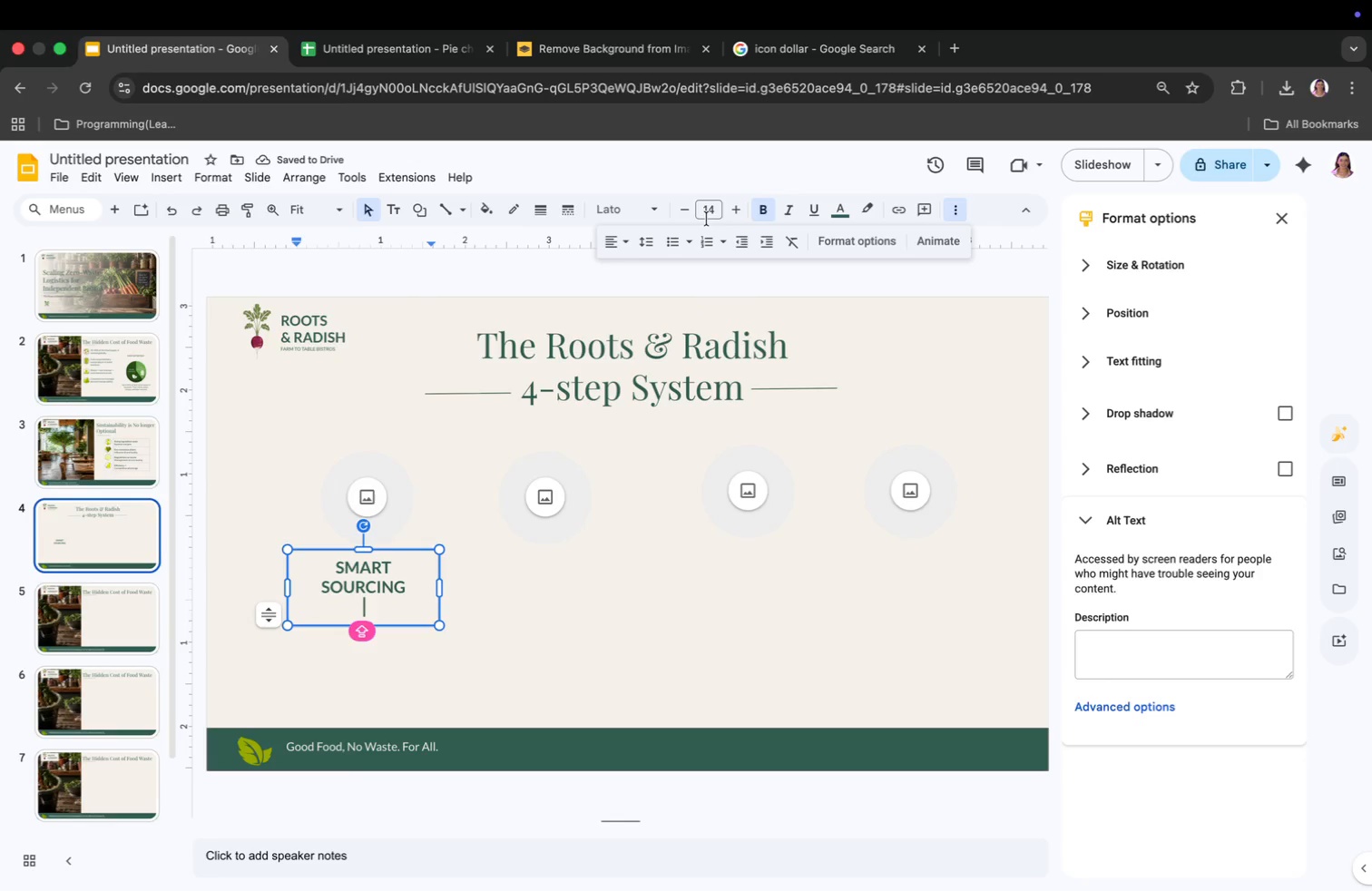 
double_click([681, 211])
 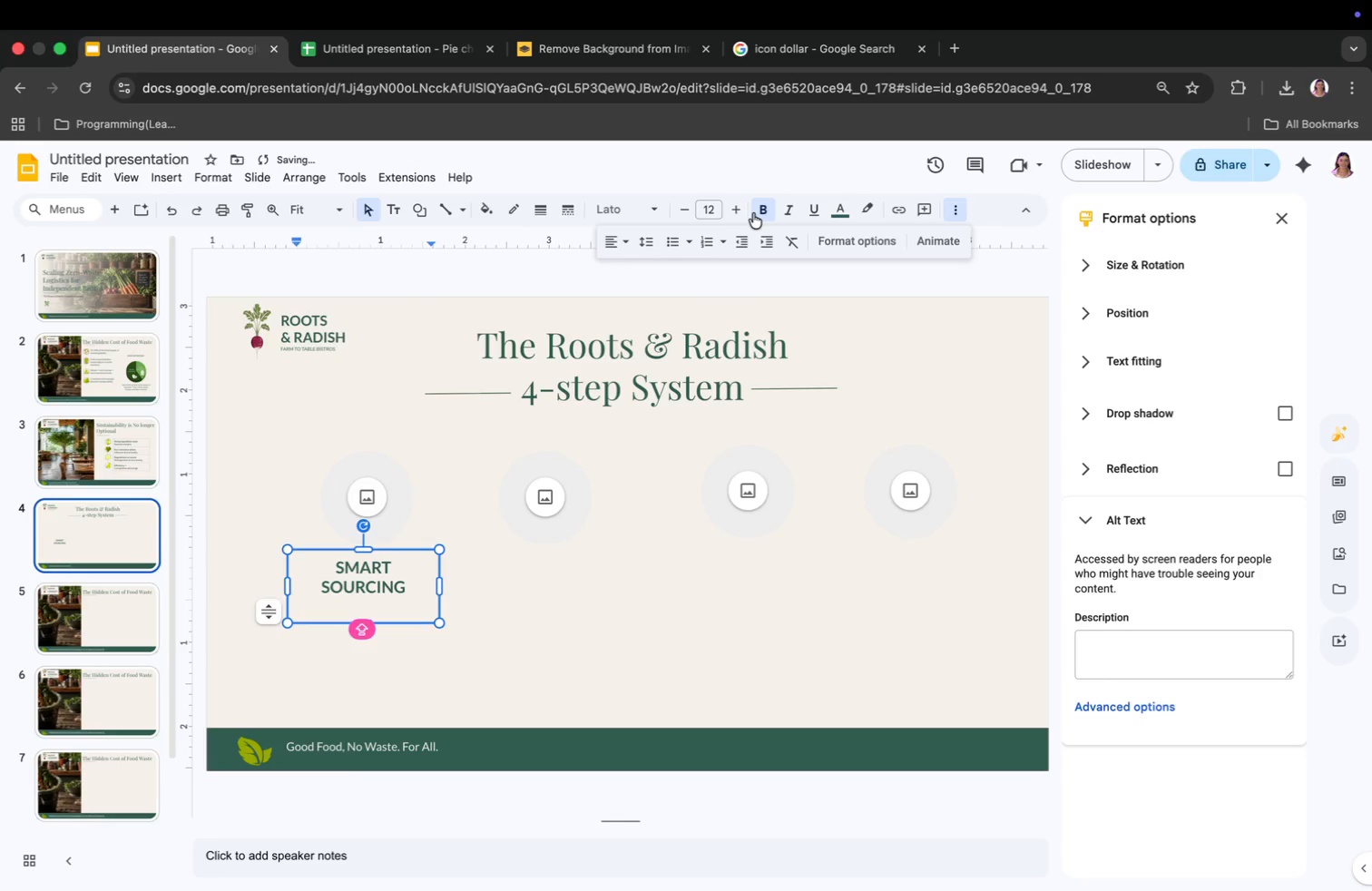 
left_click([762, 213])
 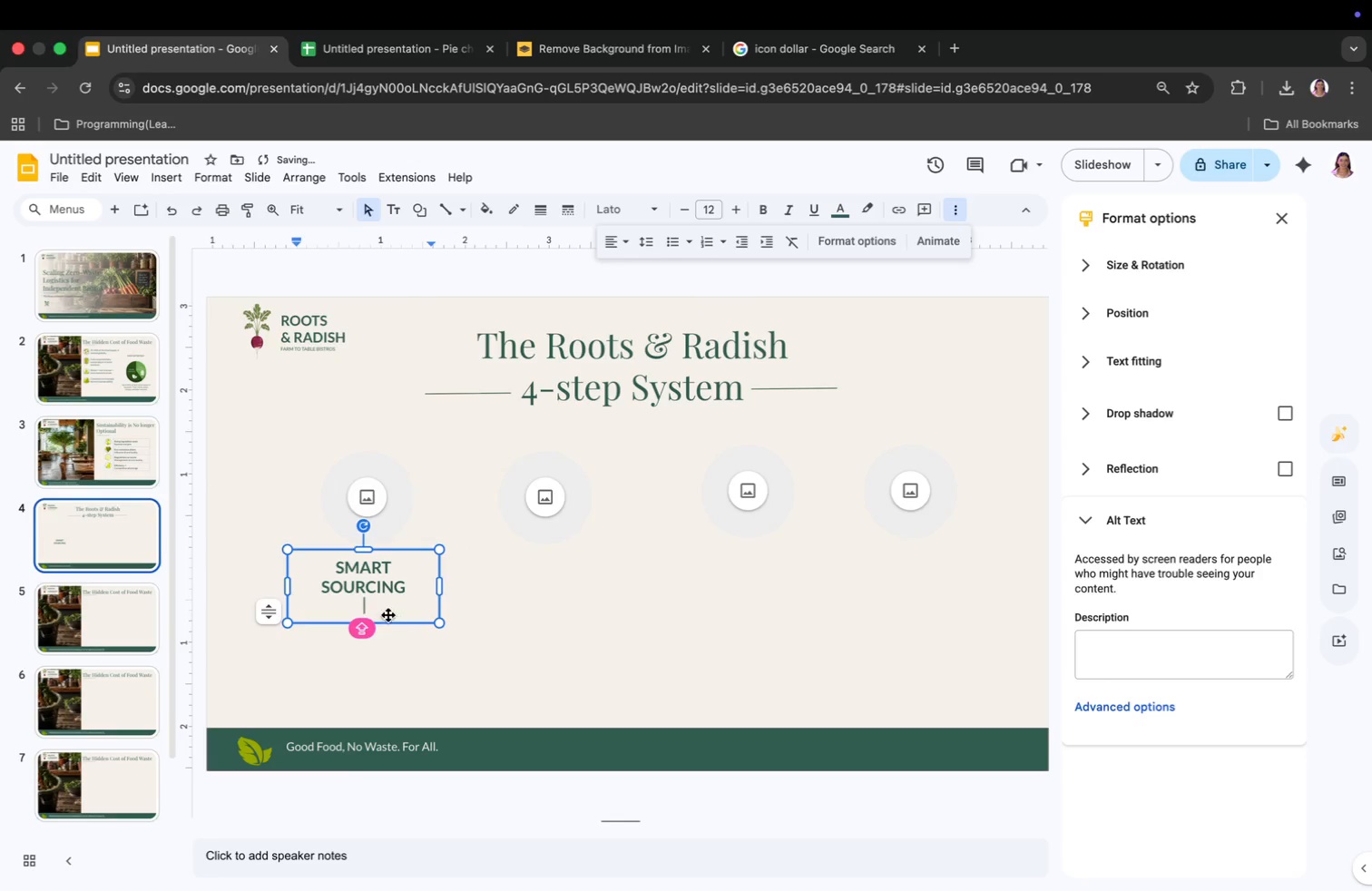 
left_click([379, 611])
 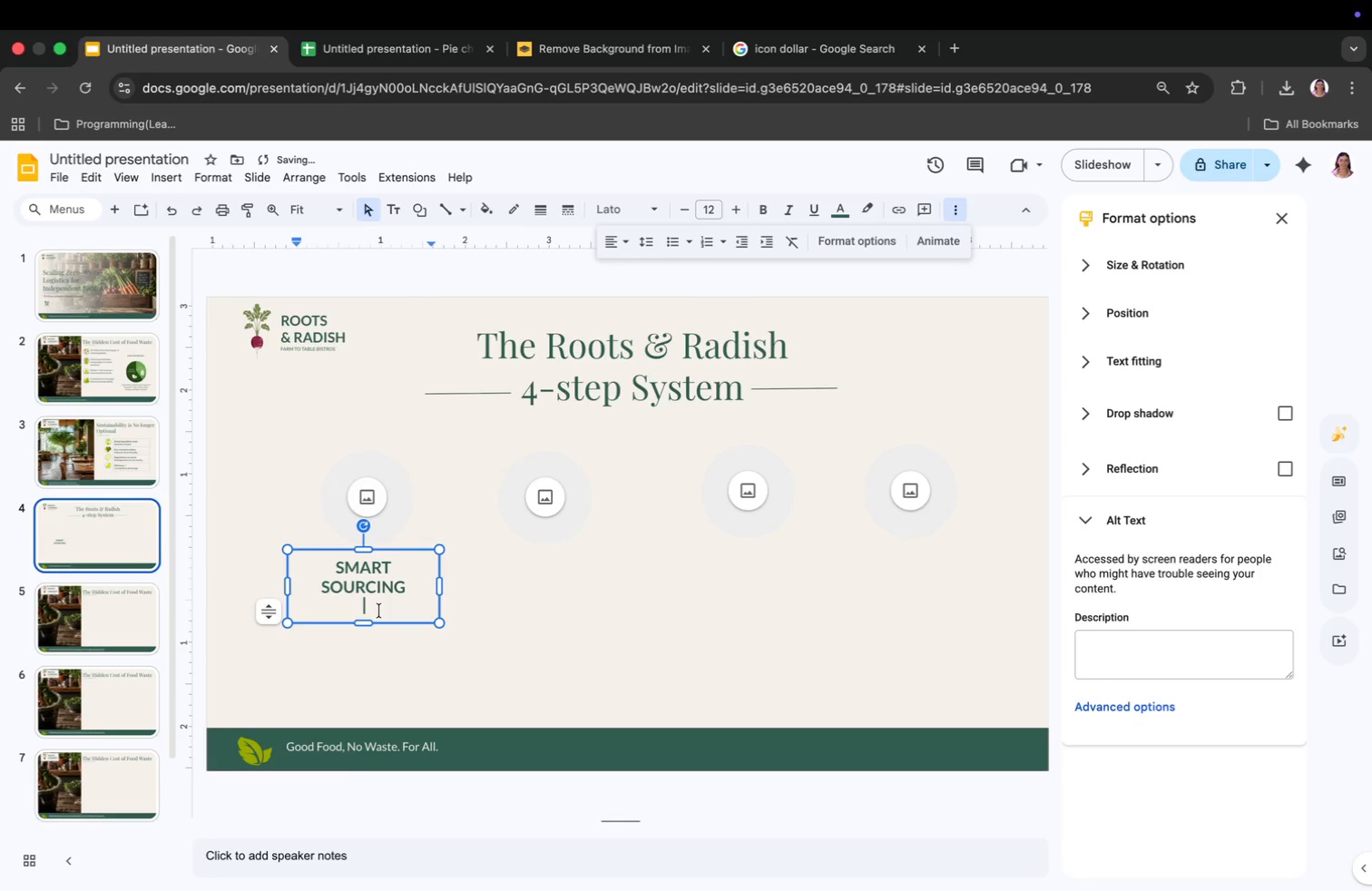 
key(Enter)
 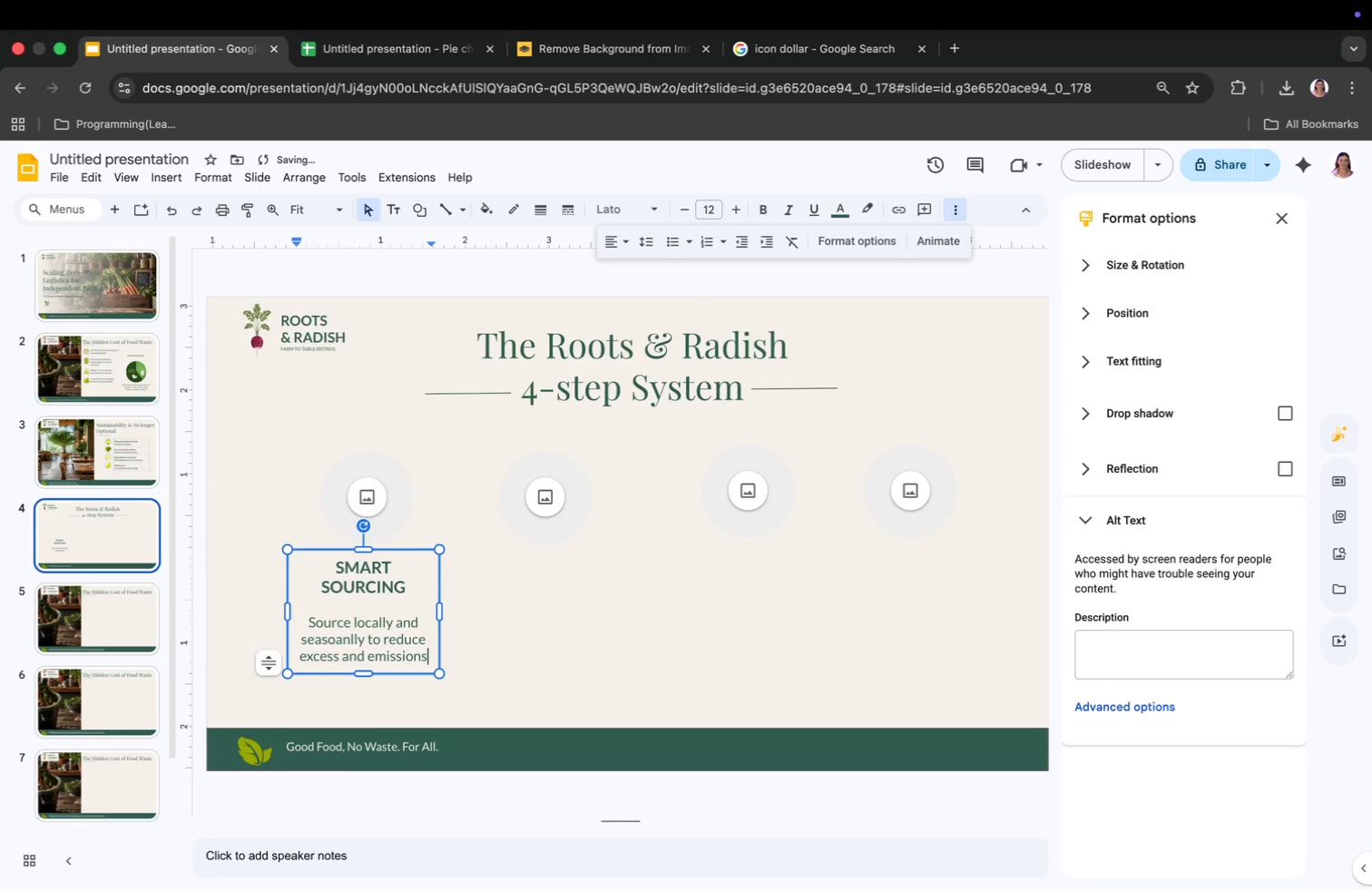 
type(sO)
key(Backspace)
key(Backspace)
type(Sp)
key(Backspace)
type(ourse)
key(Backspace)
key(Backspace)
type(ce locally and seasom)
key(Backspace)
type(anlly to reduce excess and emissions.)
 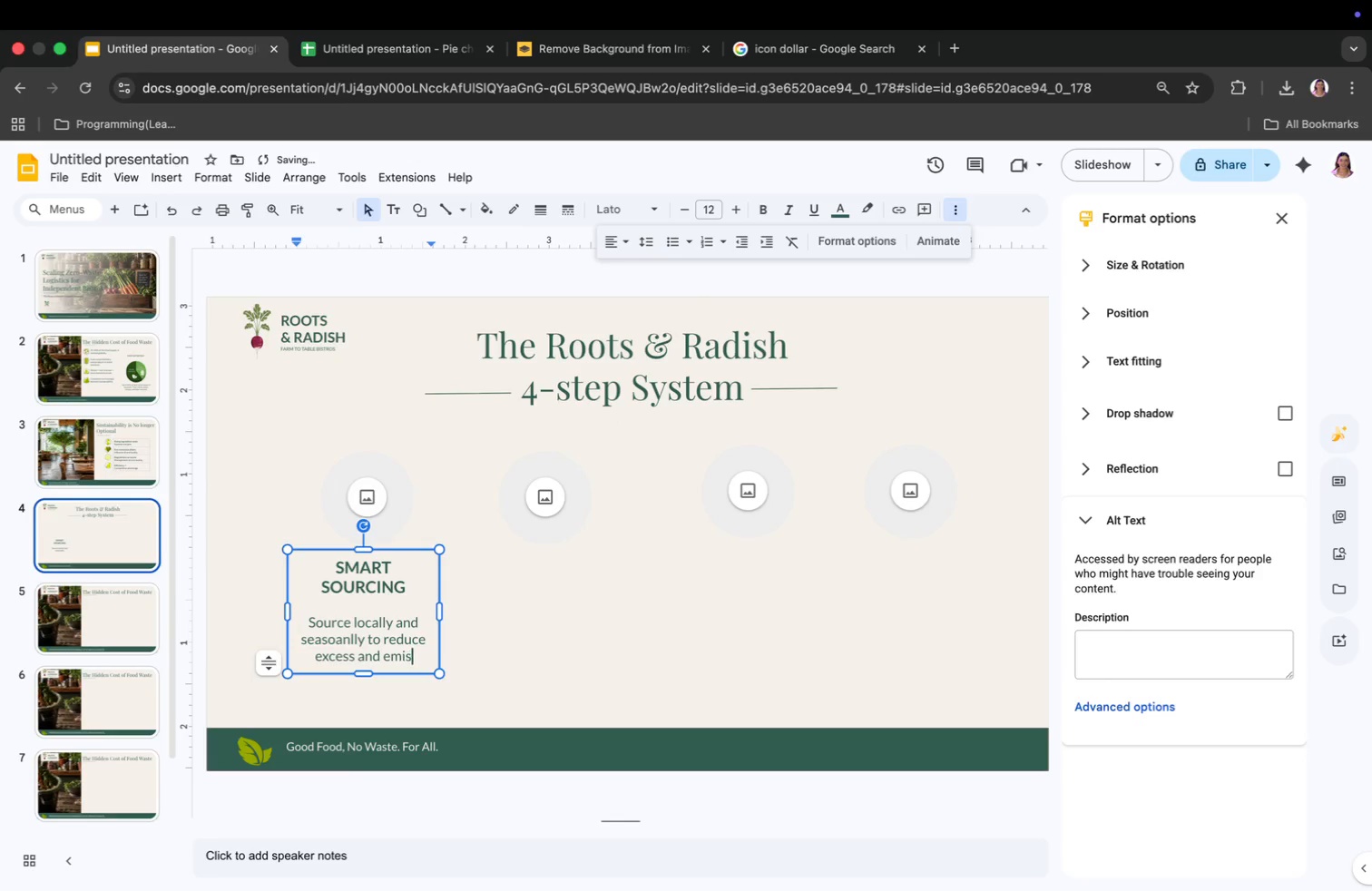 
right_click([386, 672])
 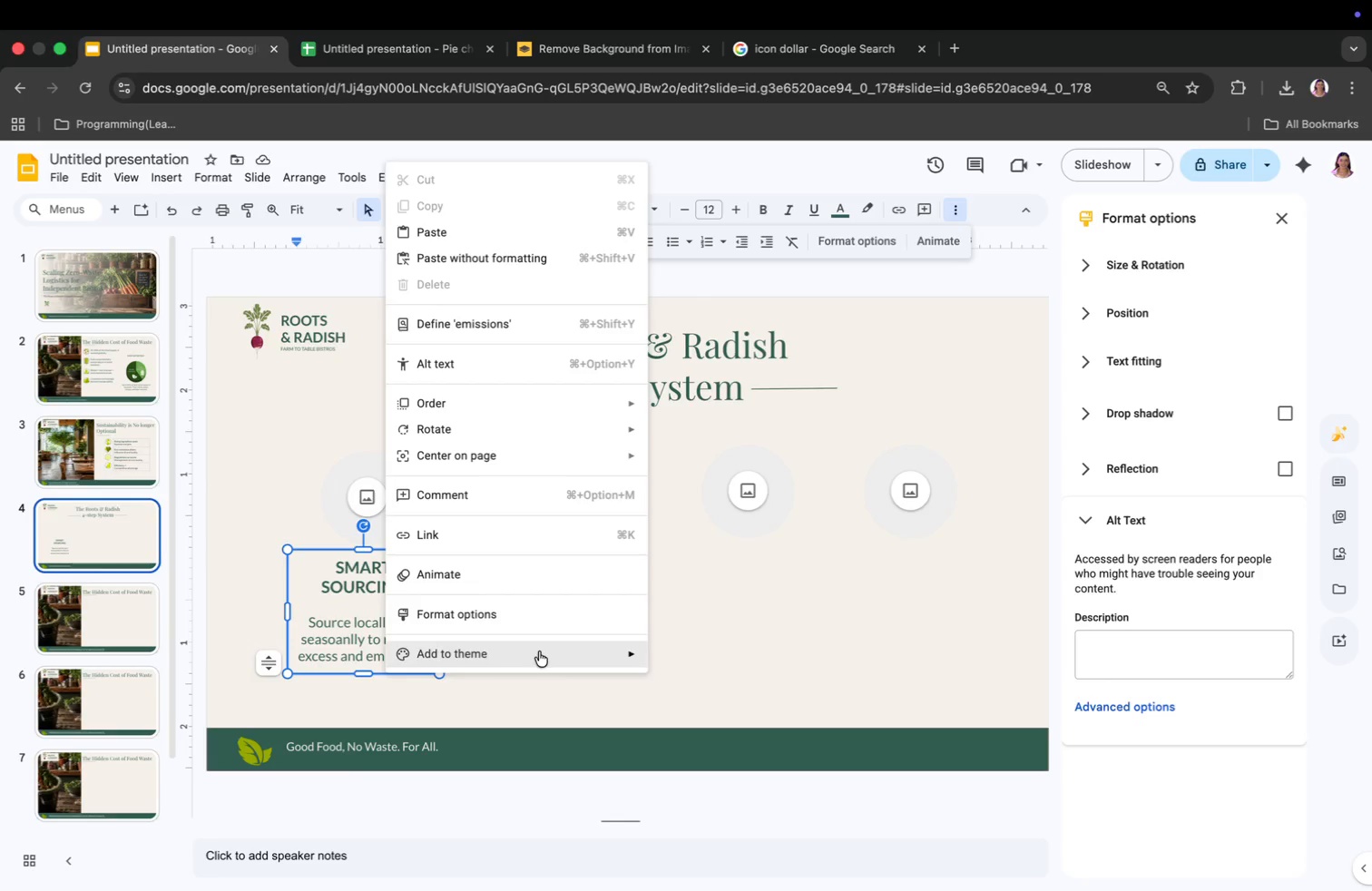 
left_click([740, 625])
 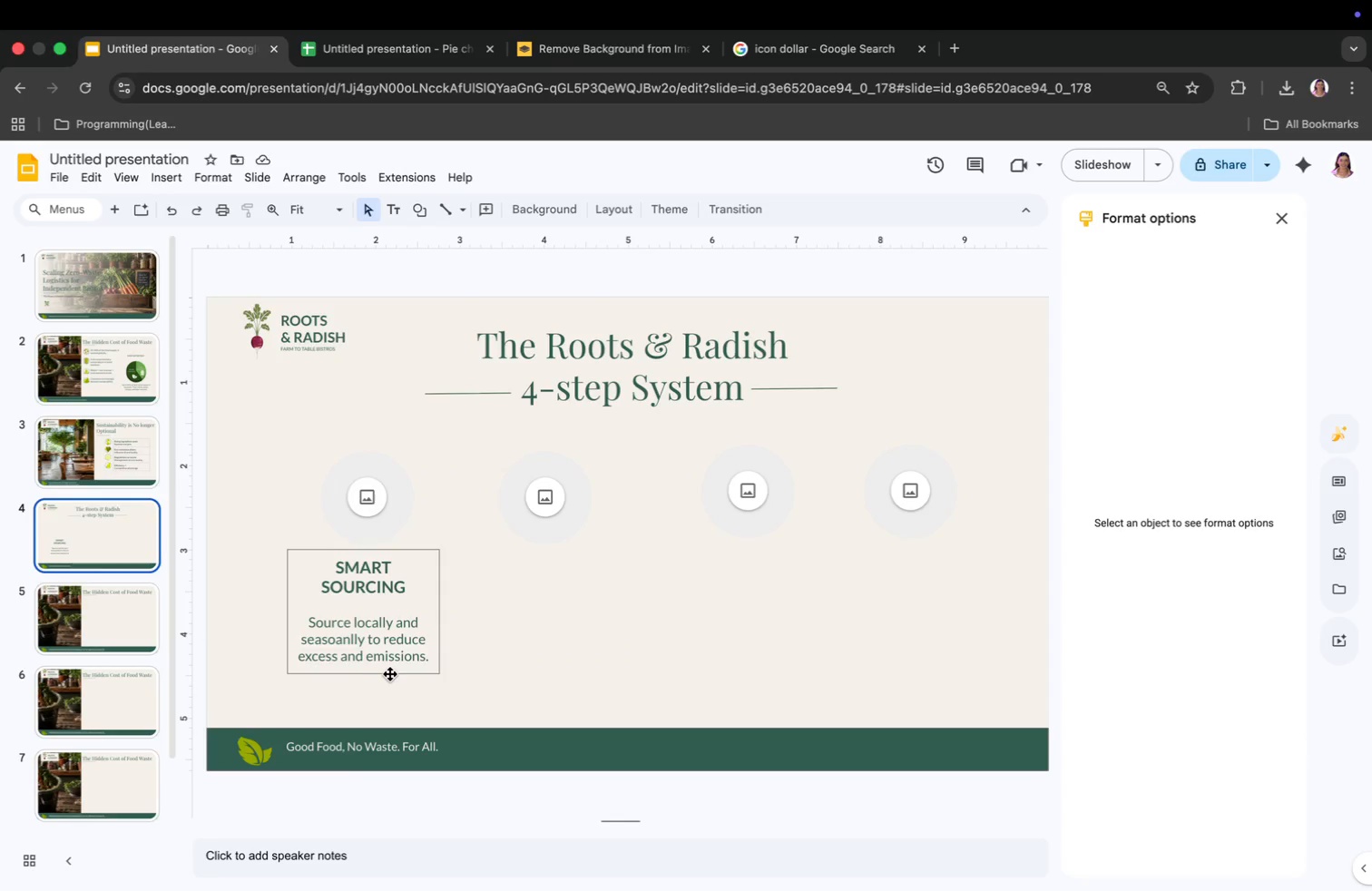 
right_click([392, 671])
 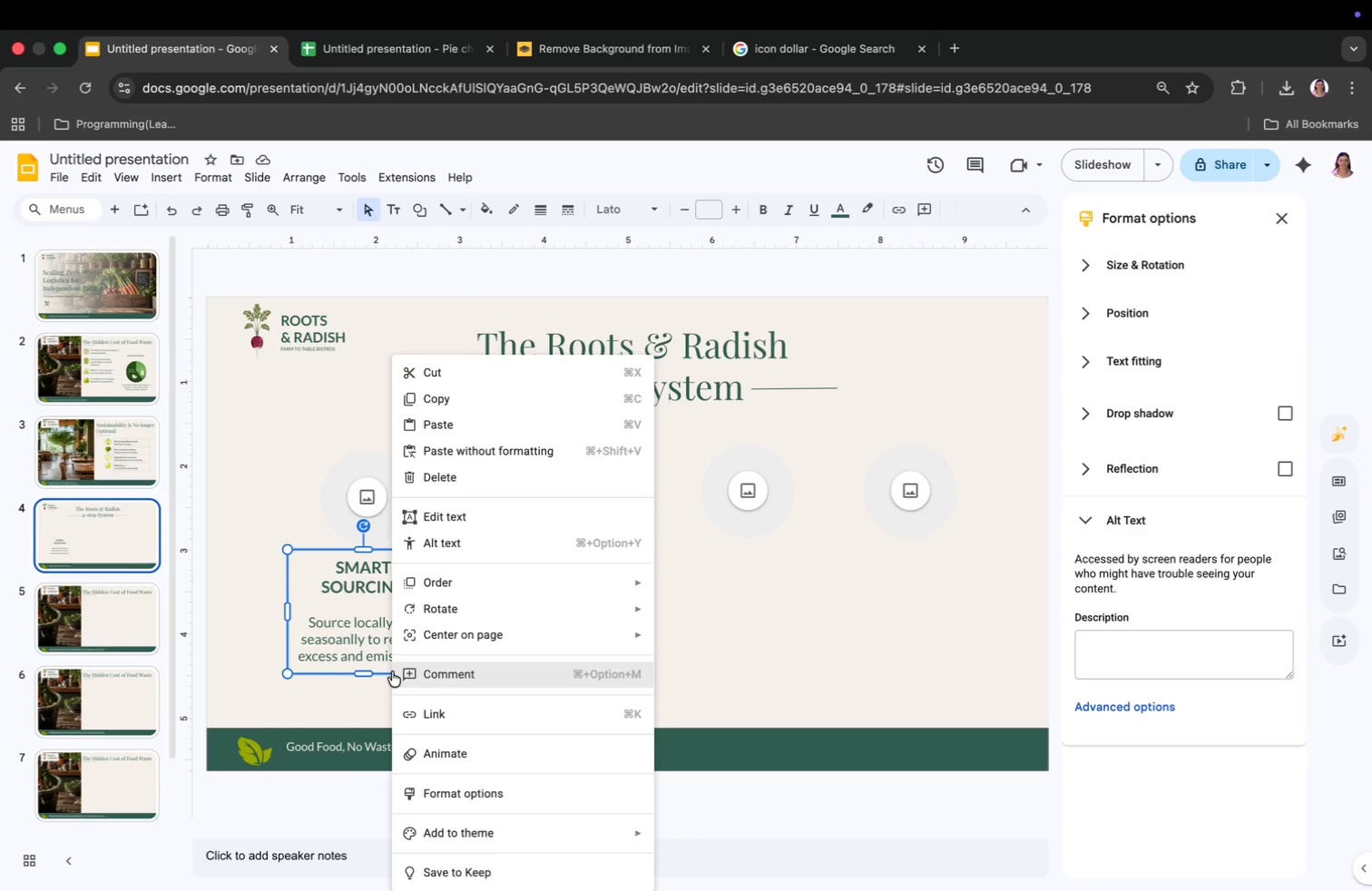 
left_click([488, 399])
 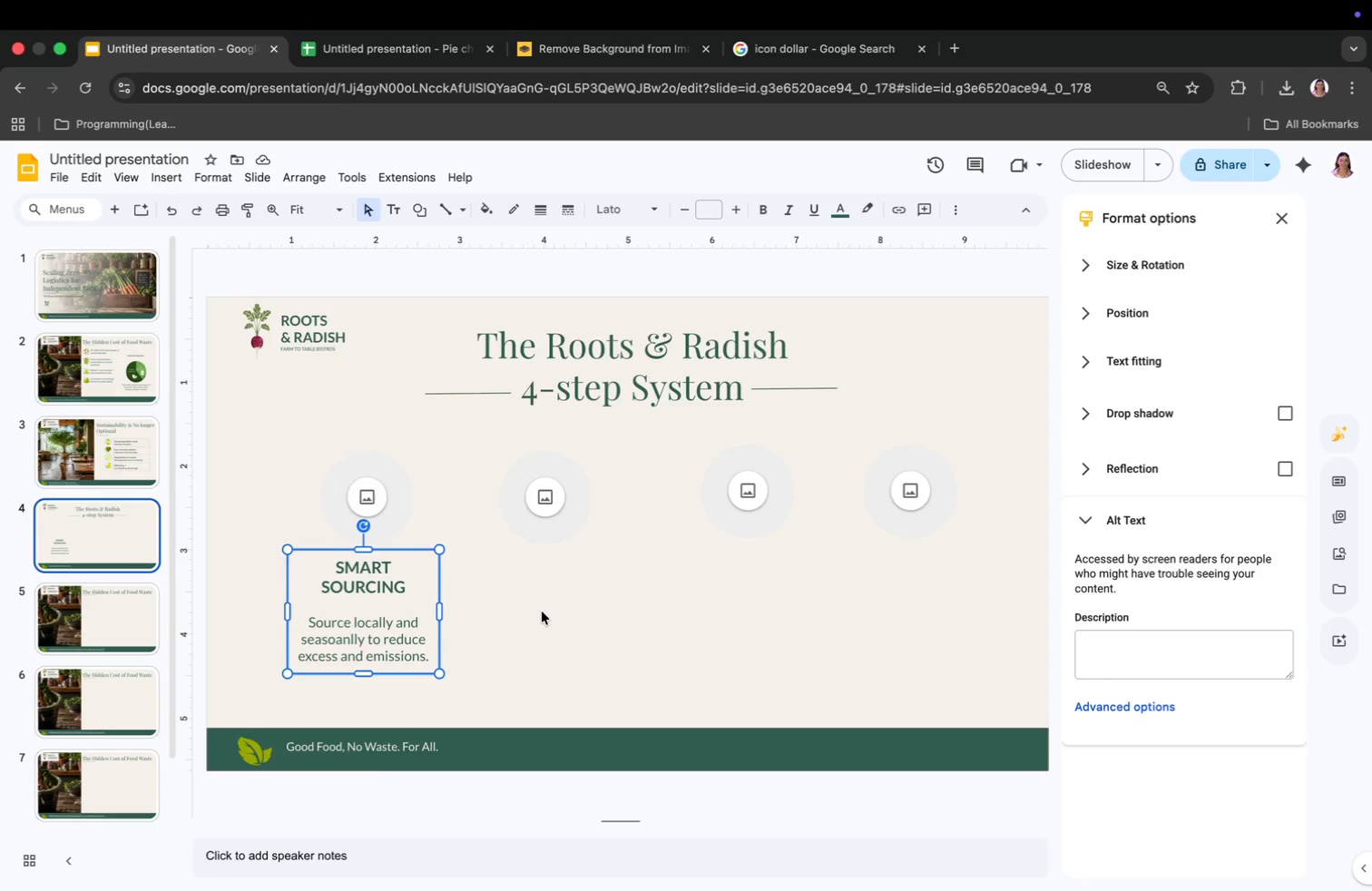 
key(Meta+V)
 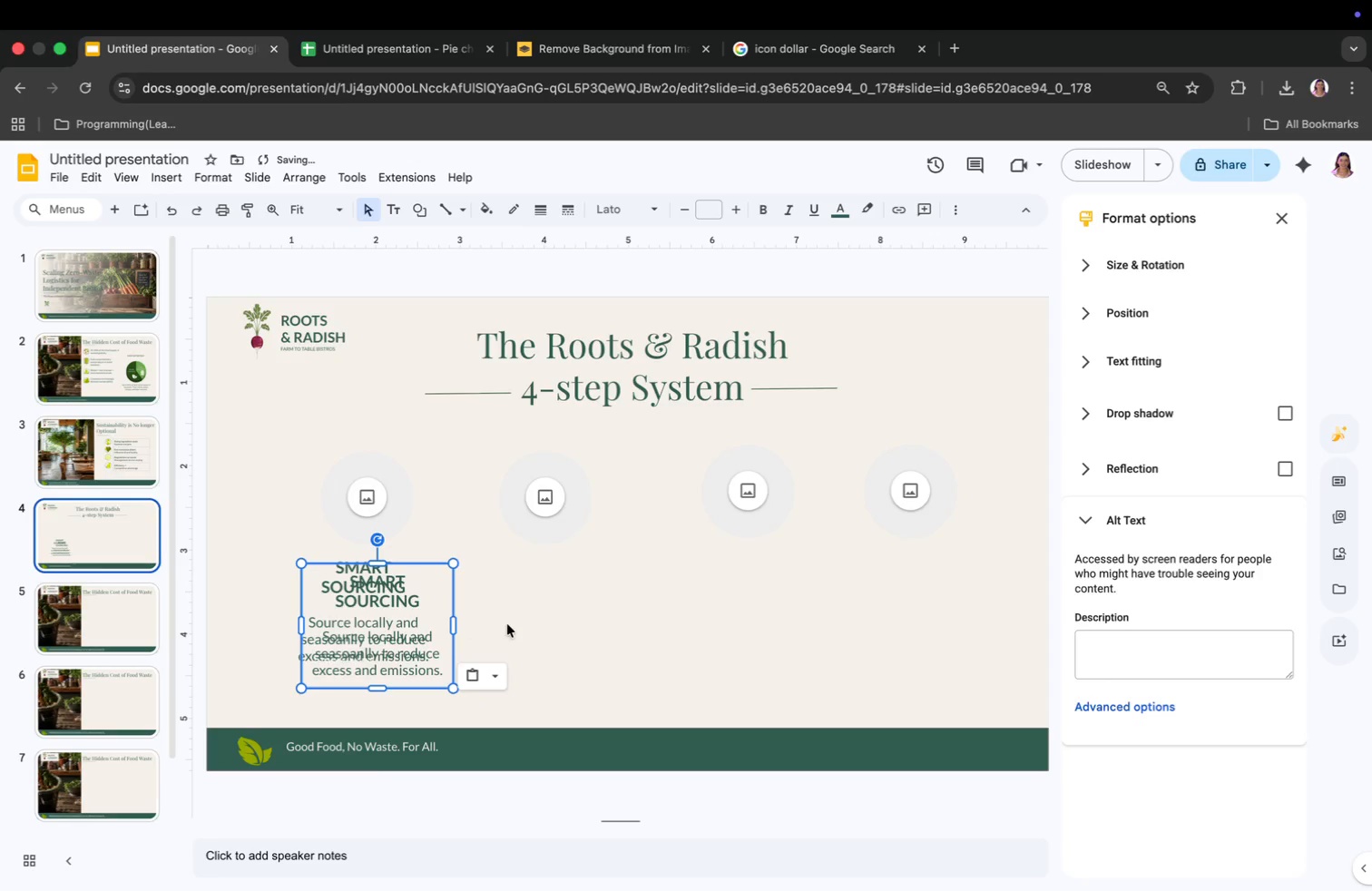 
key(Meta+V)
 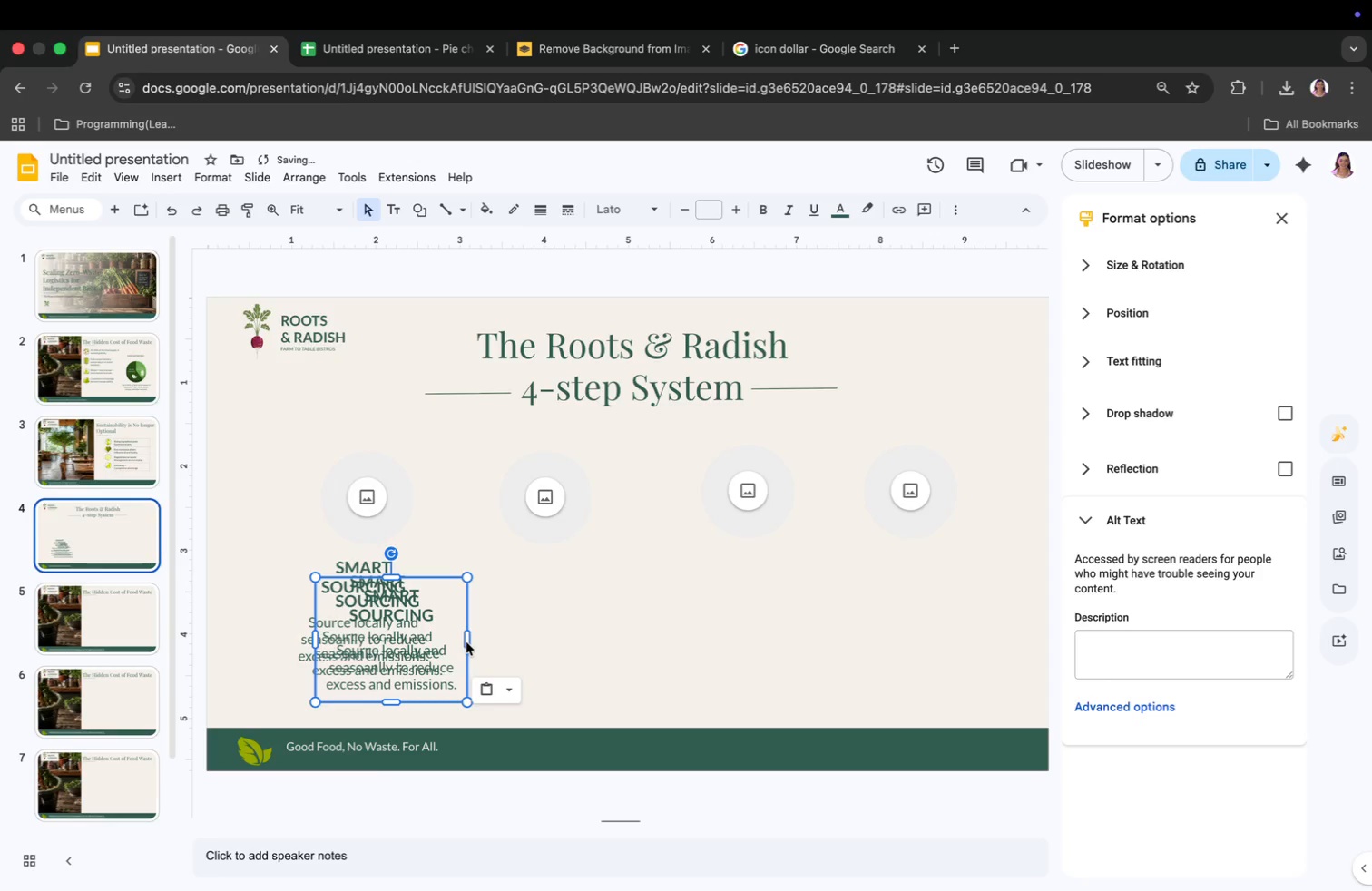 
key(Meta+V)
 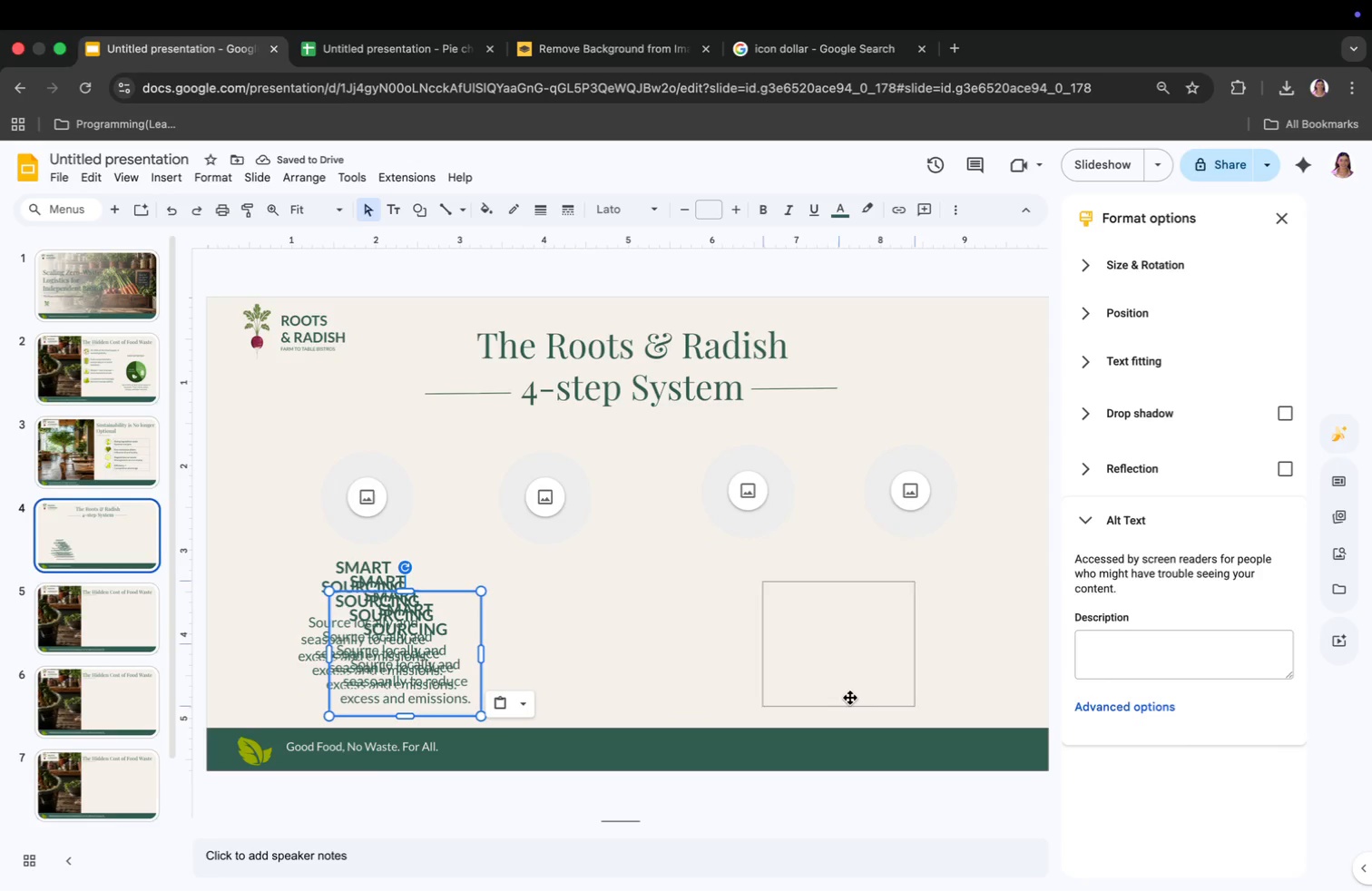 
left_click_drag(start_coordinate=[414, 708], to_coordinate=[926, 655])
 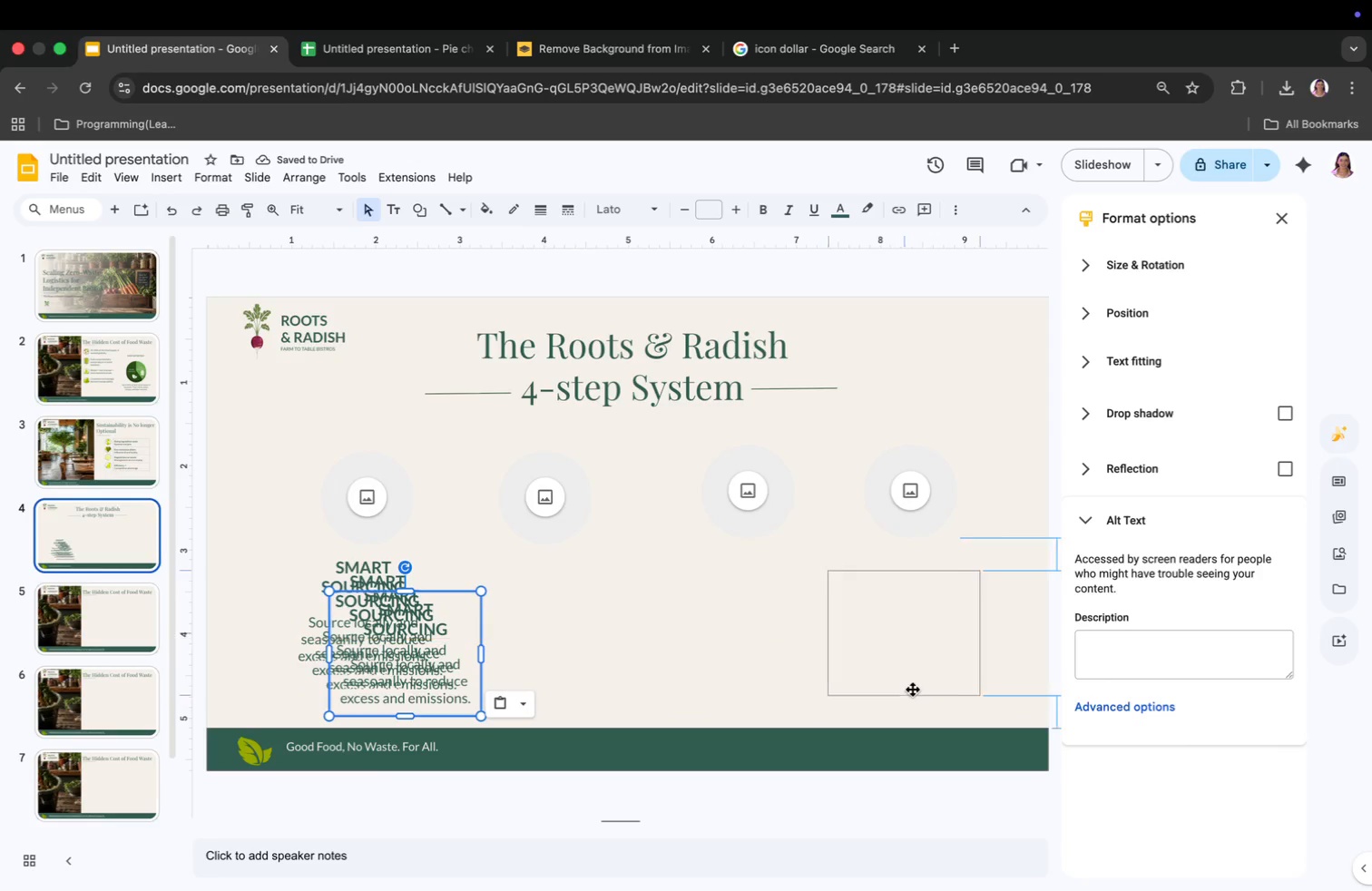 
left_click_drag(start_coordinate=[400, 697], to_coordinate=[765, 662])
 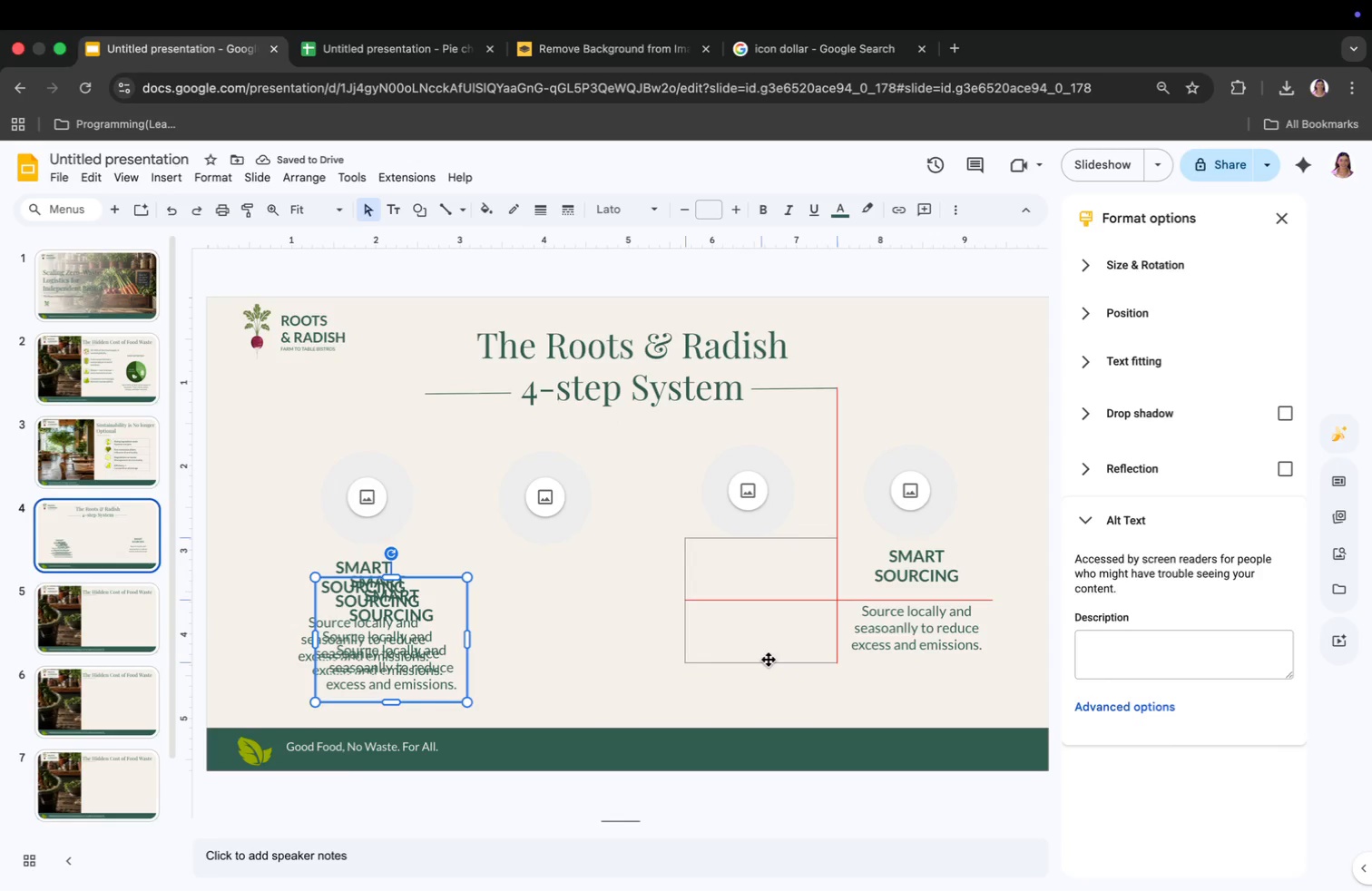 
left_click_drag(start_coordinate=[396, 680], to_coordinate=[564, 665])
 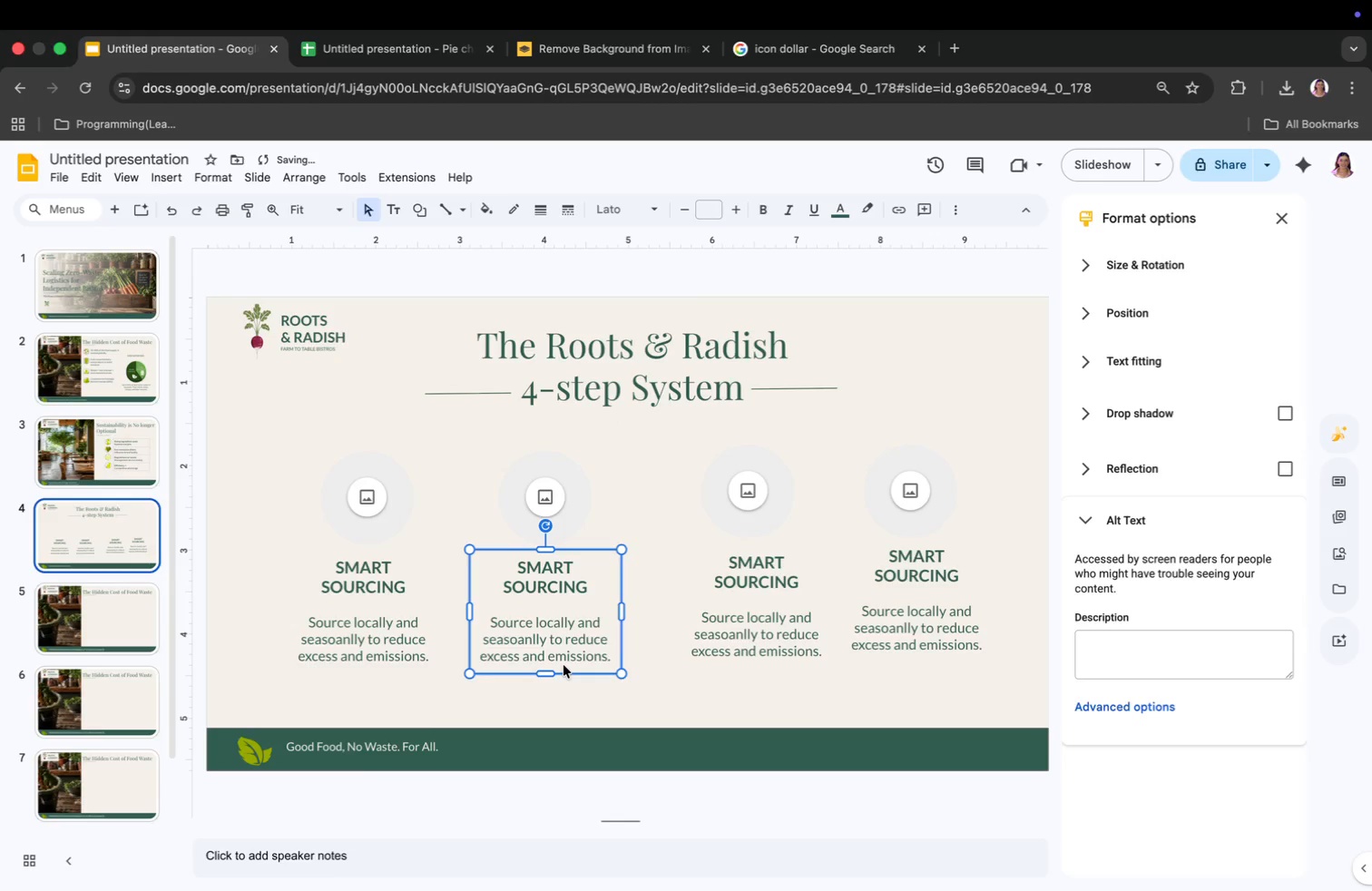 
left_click([559, 699])
 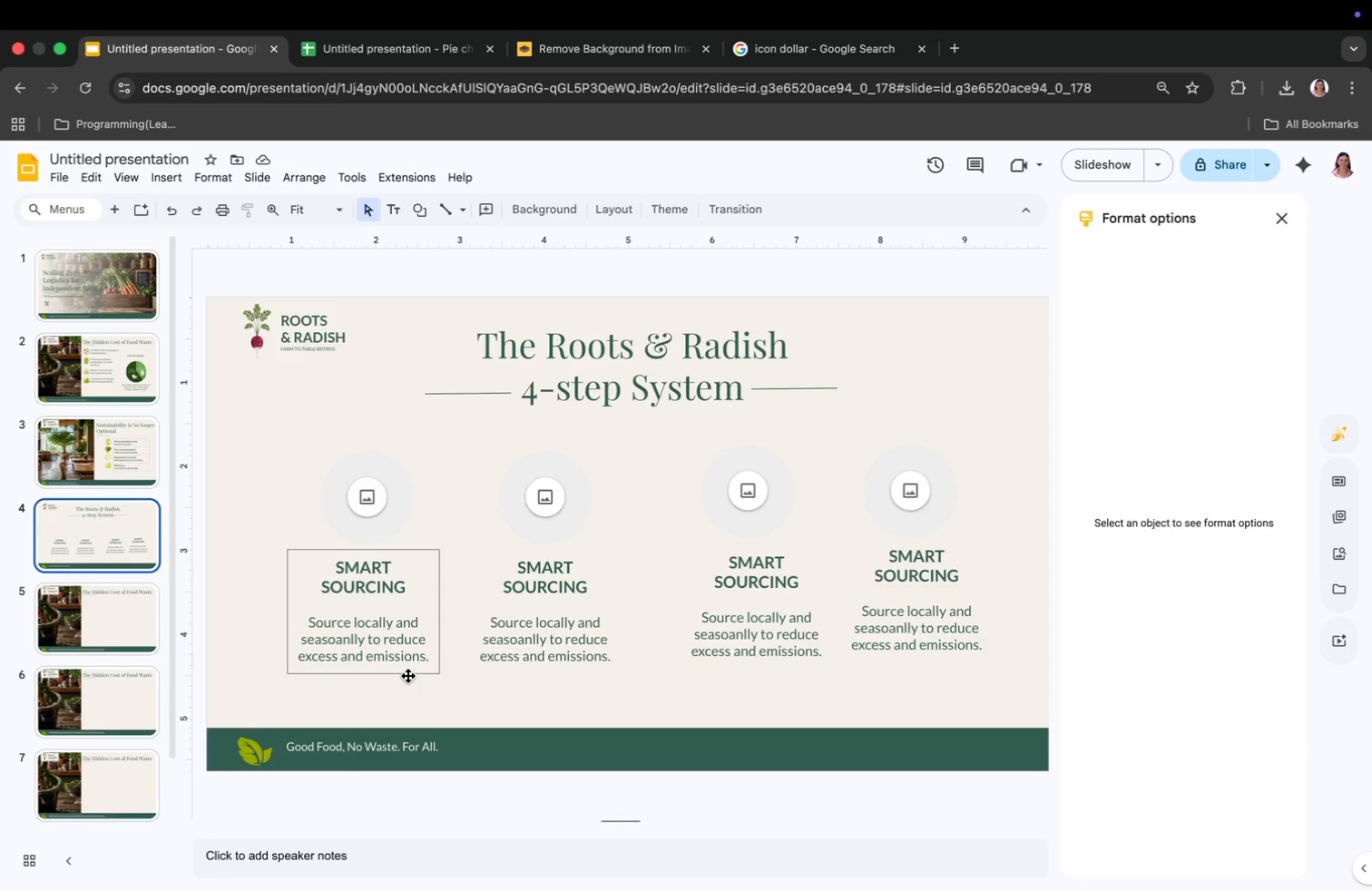 
wait(14.14)
 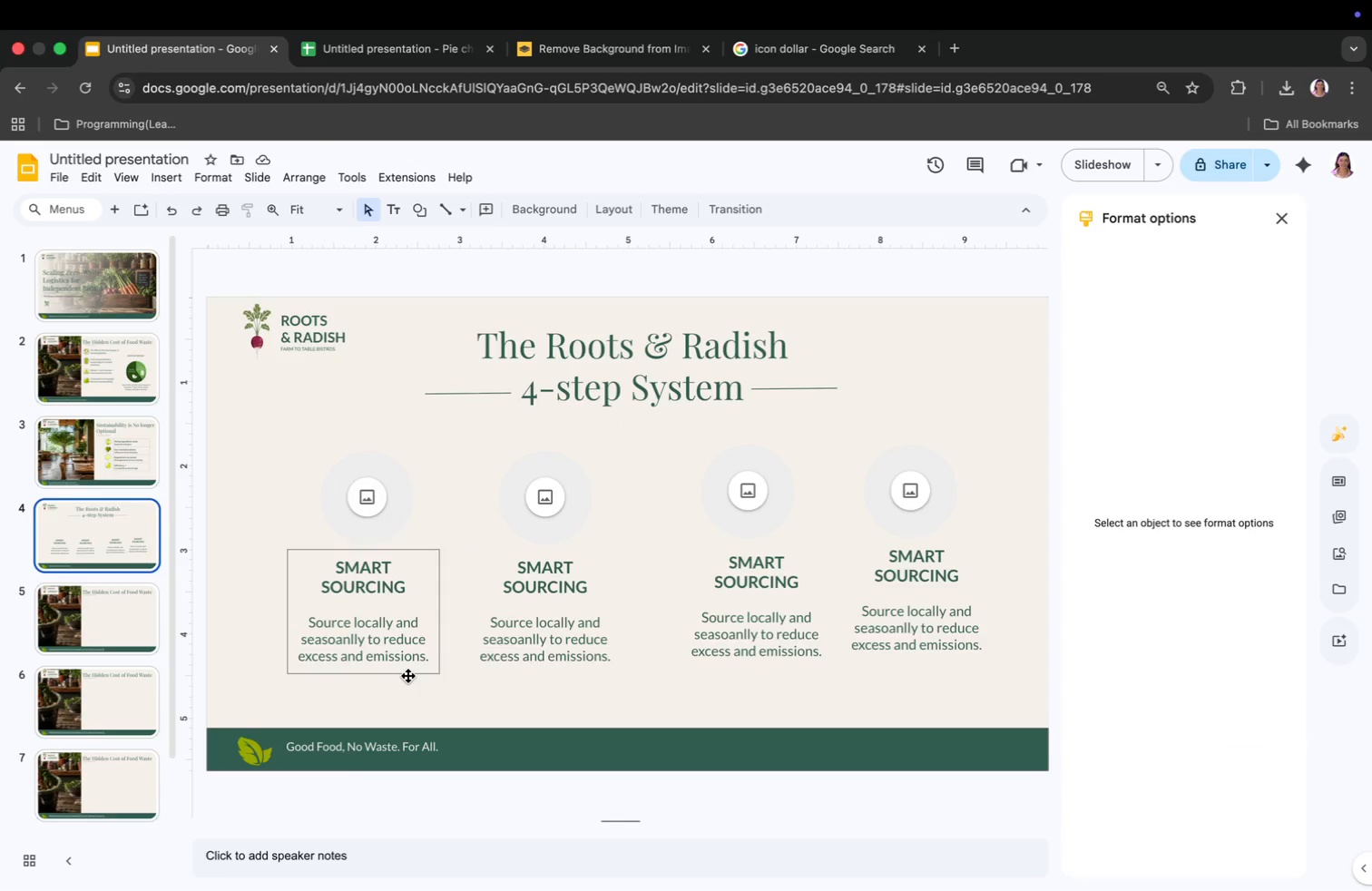 
left_click_drag(start_coordinate=[518, 566], to_coordinate=[586, 587])
 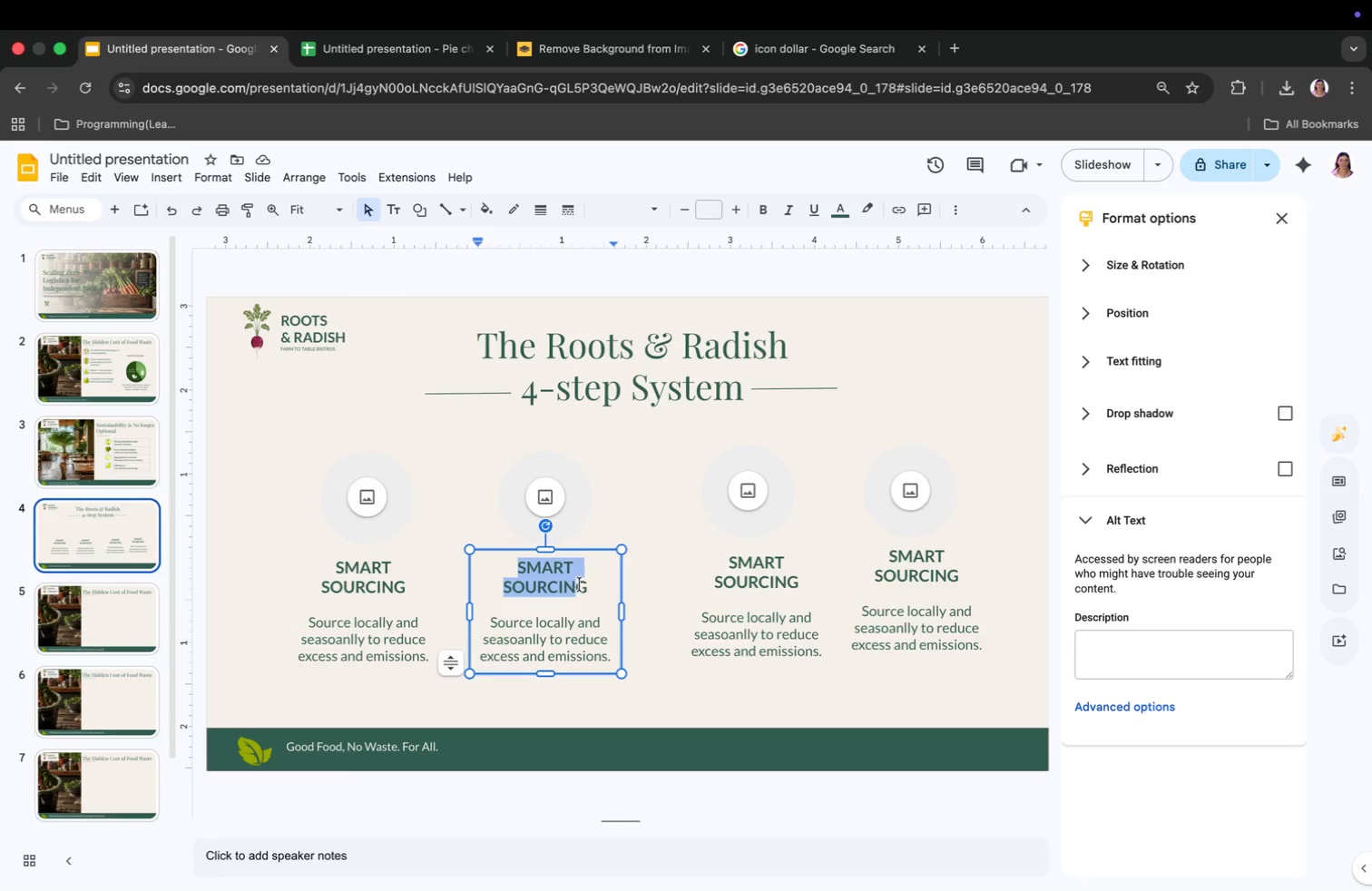 
type(PRECISION)
 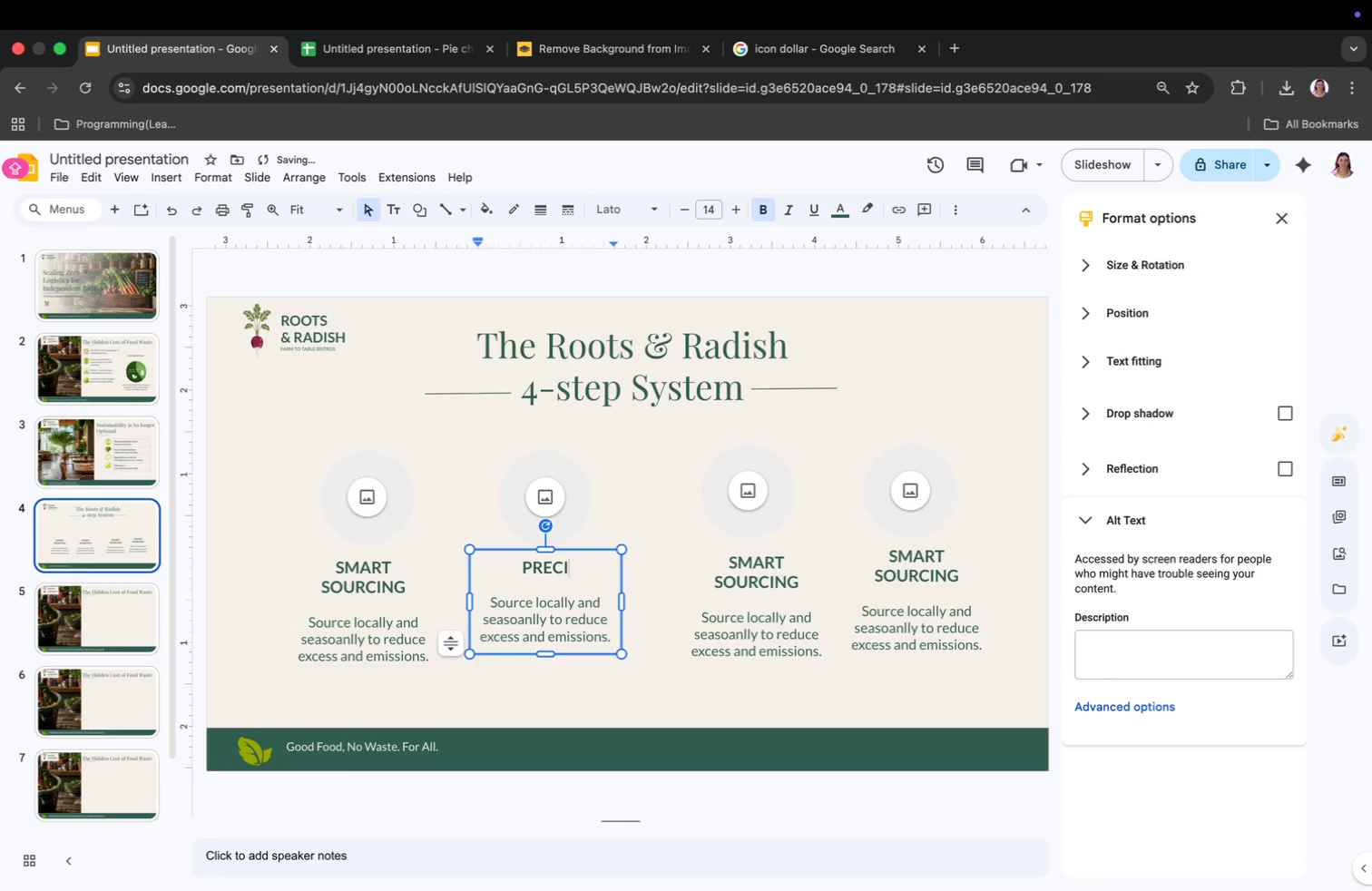 
key(Enter)
 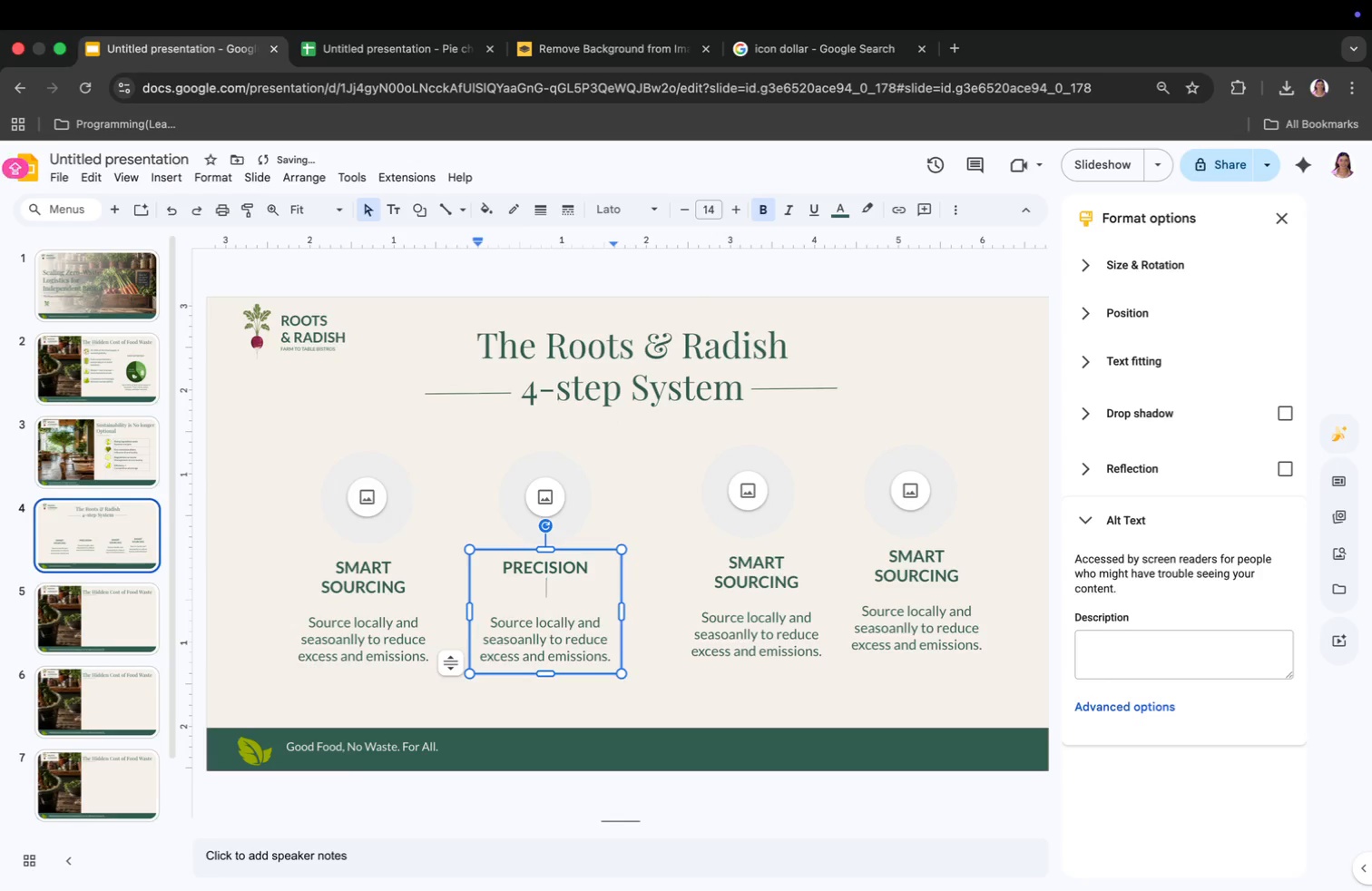 
type(PREP)
 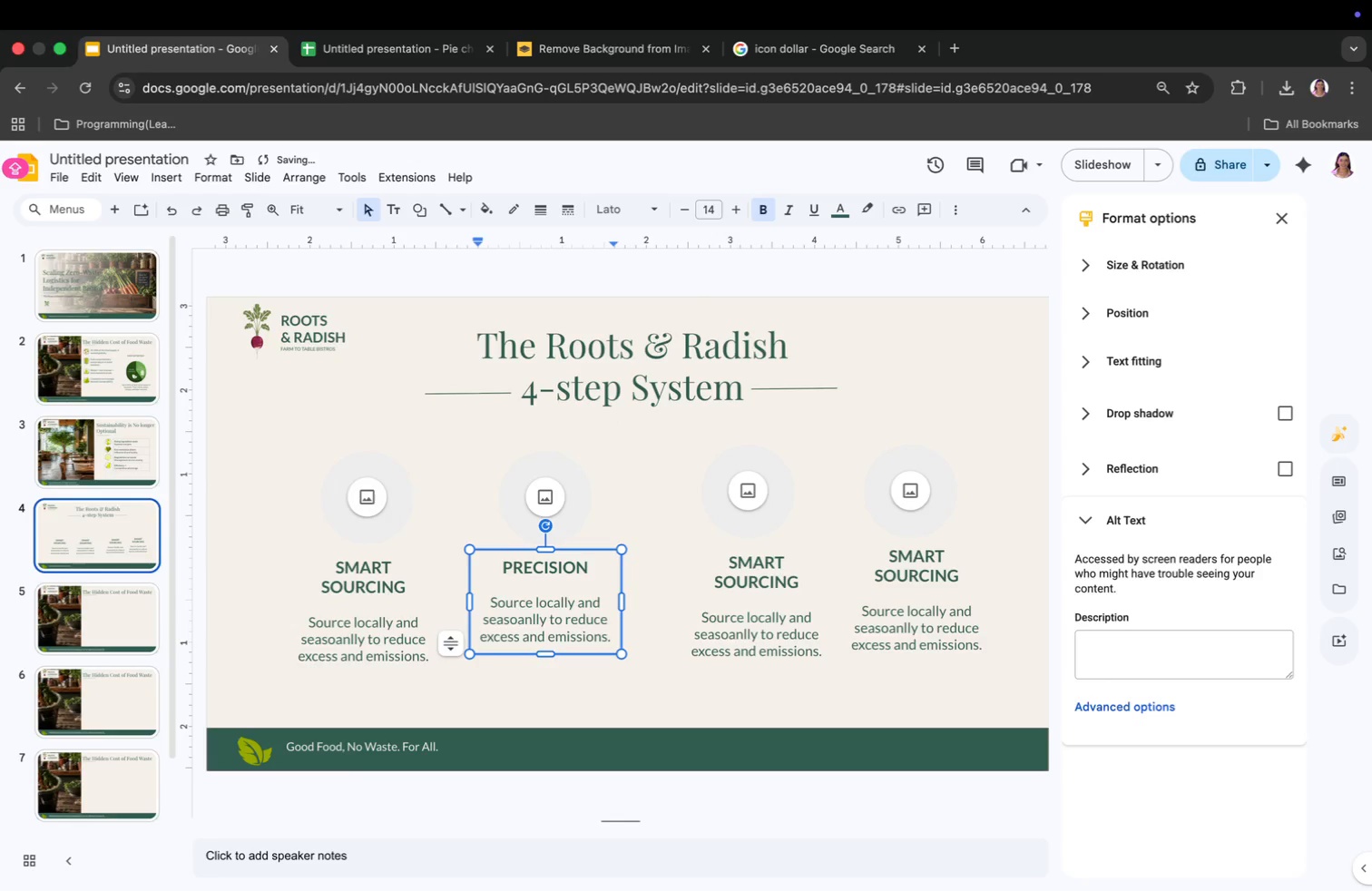 
left_click_drag(start_coordinate=[492, 622], to_coordinate=[608, 659])
 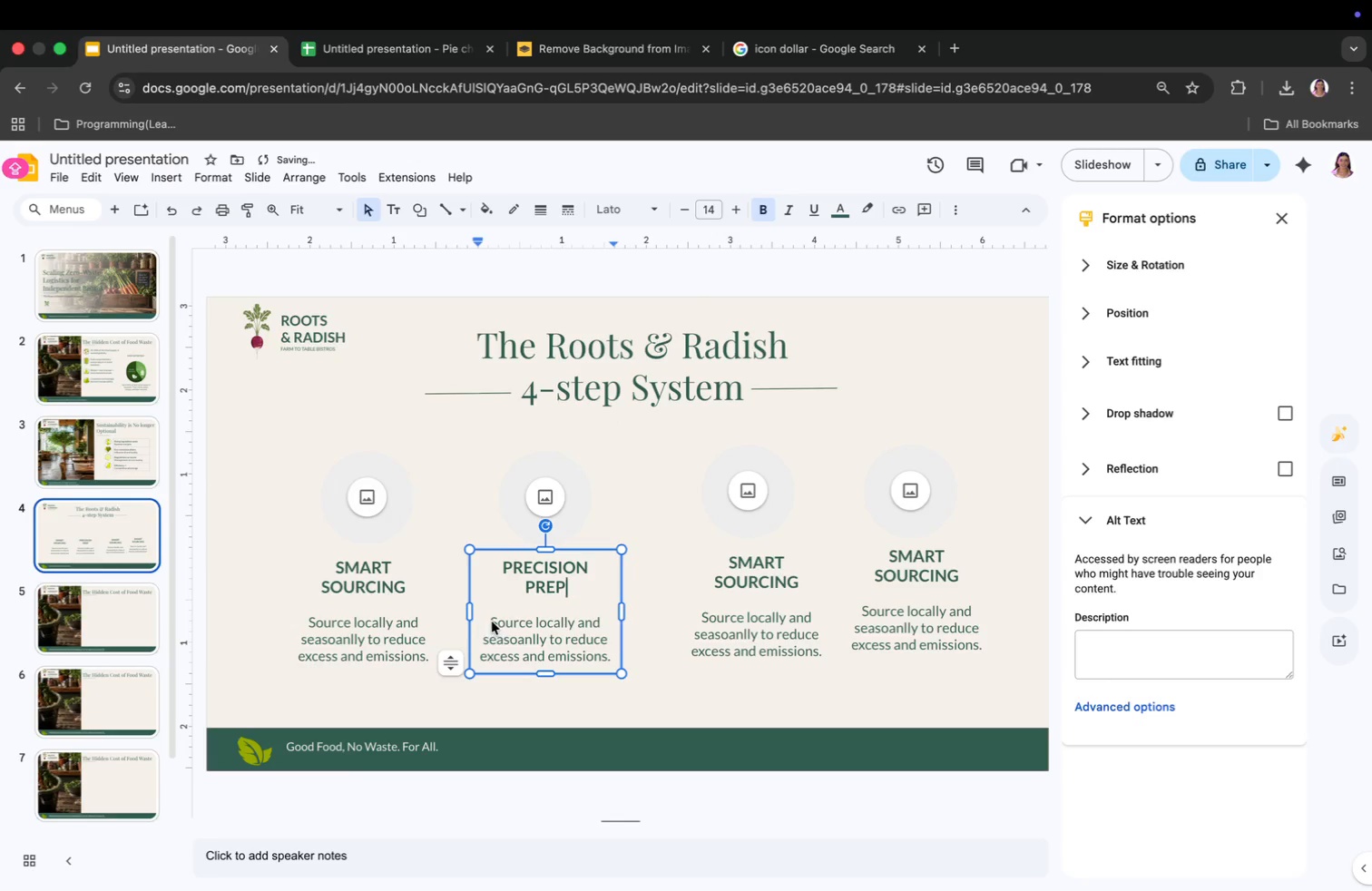 
type(pREP)
key(Backspace)
key(Backspace)
key(Backspace)
key(Backspace)
type(Prep with purpose using yield-driven techhiques)
 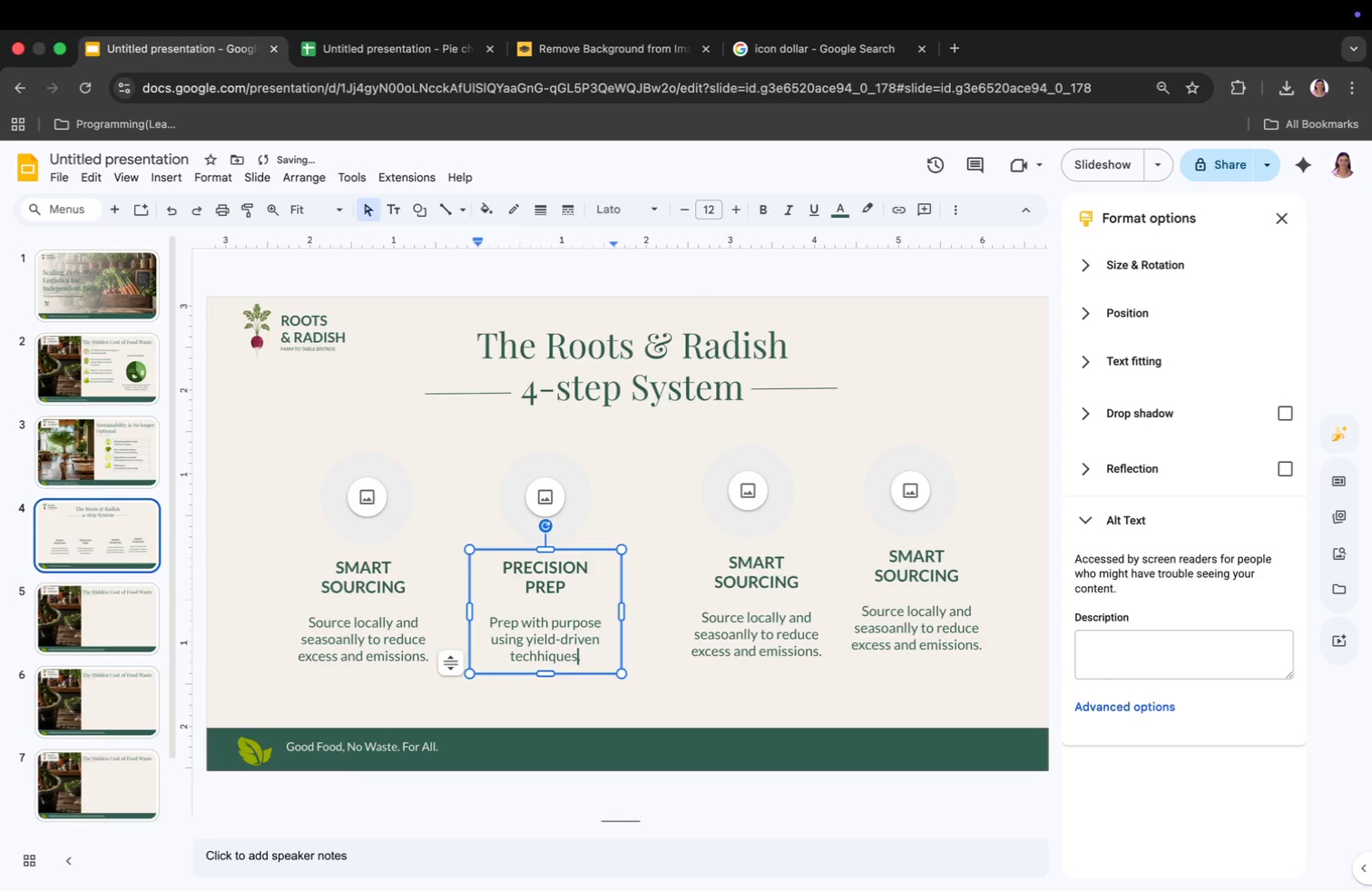 
wait(5.87)
 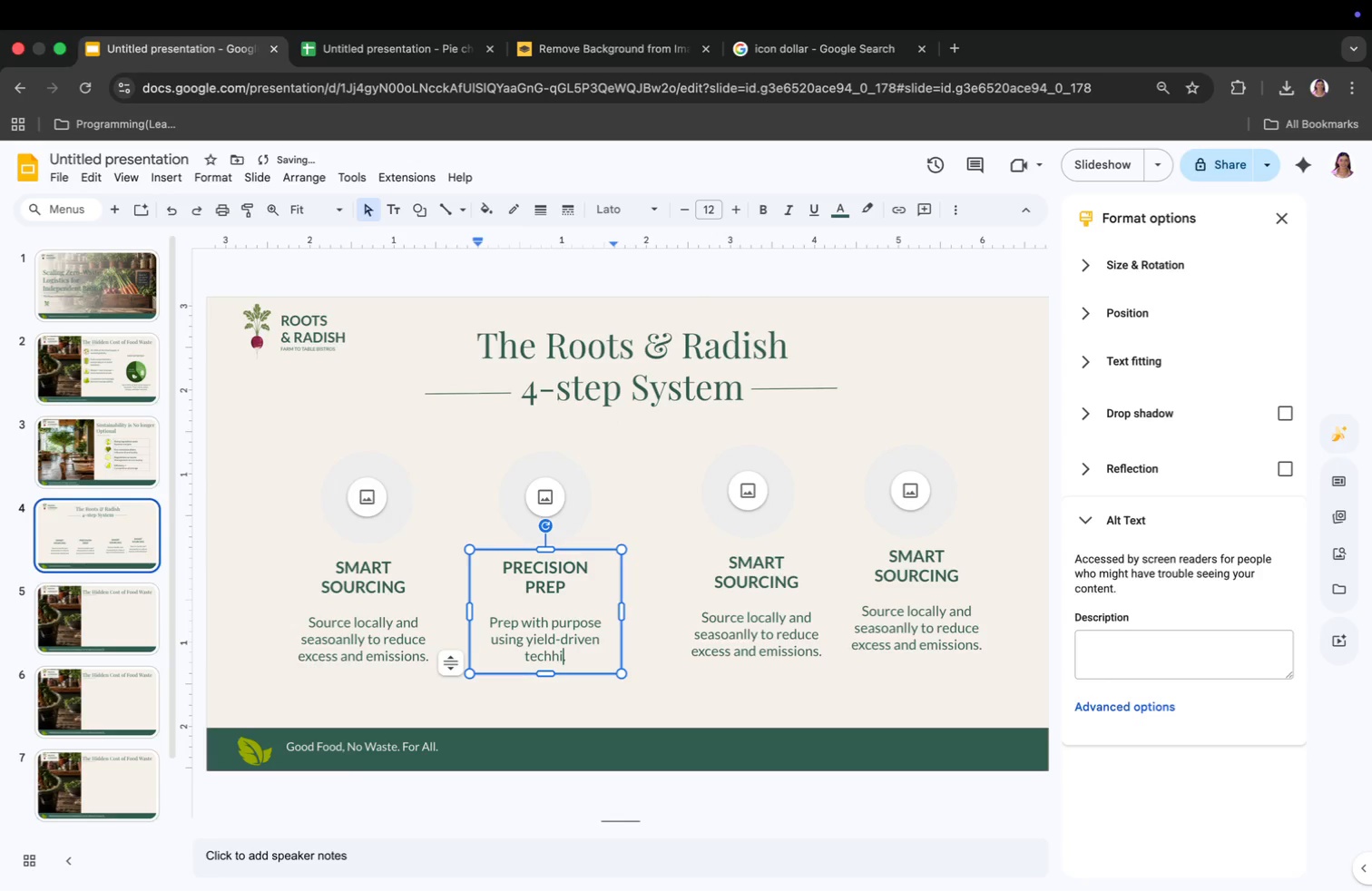 
left_click_drag(start_coordinate=[730, 562], to_coordinate=[800, 584])
 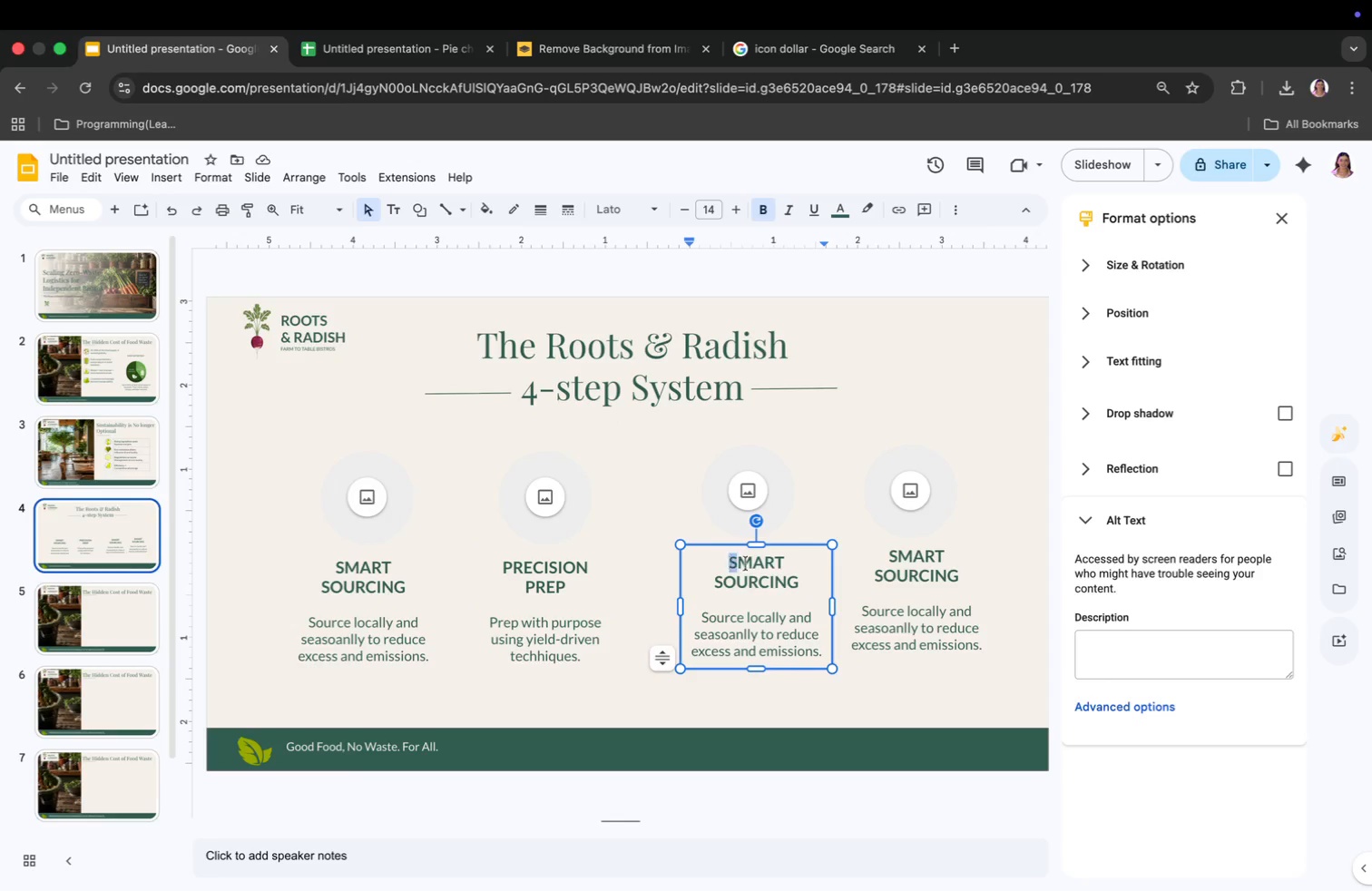 
type(FULL-USE)
 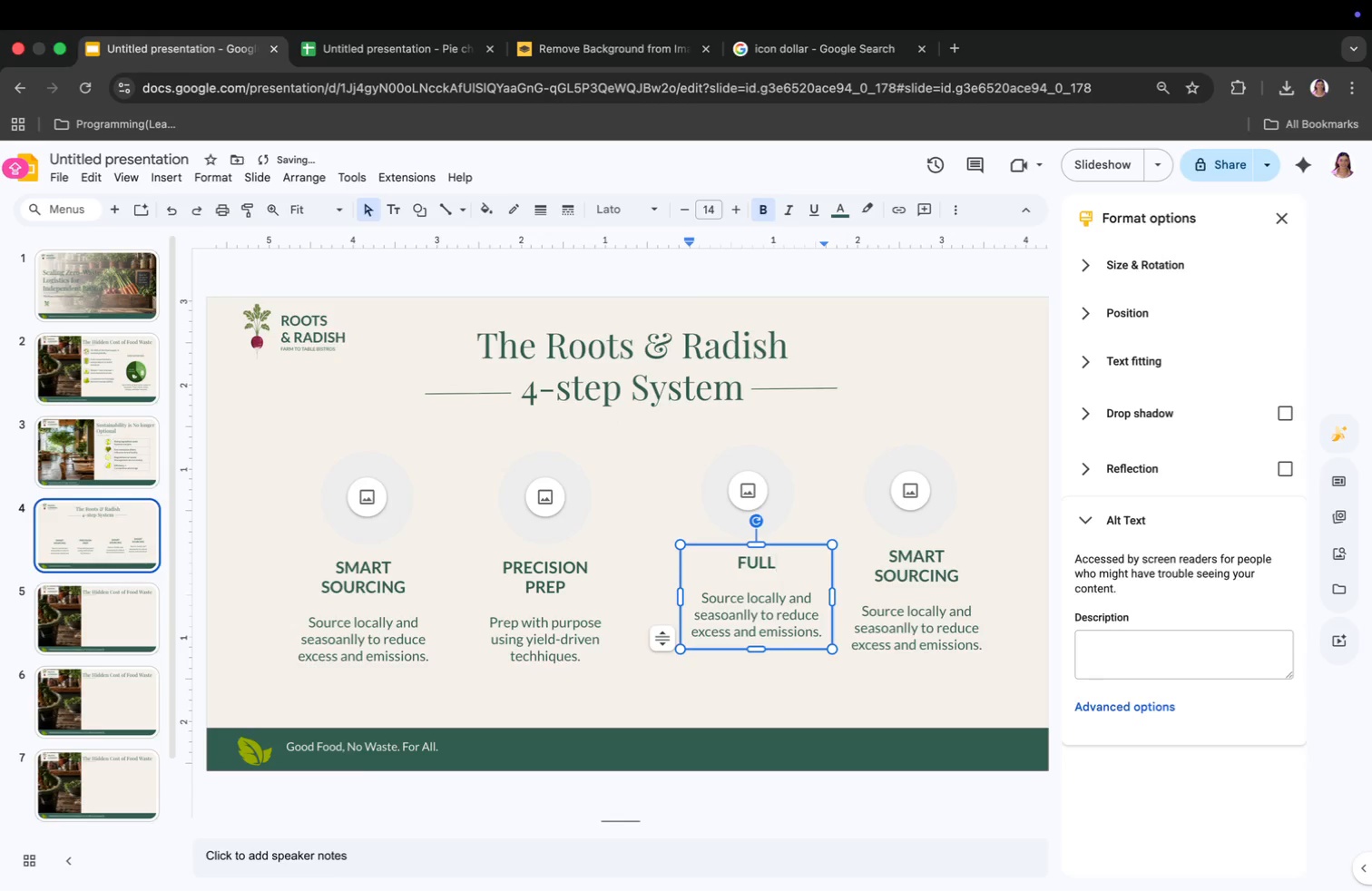 
key(Enter)
 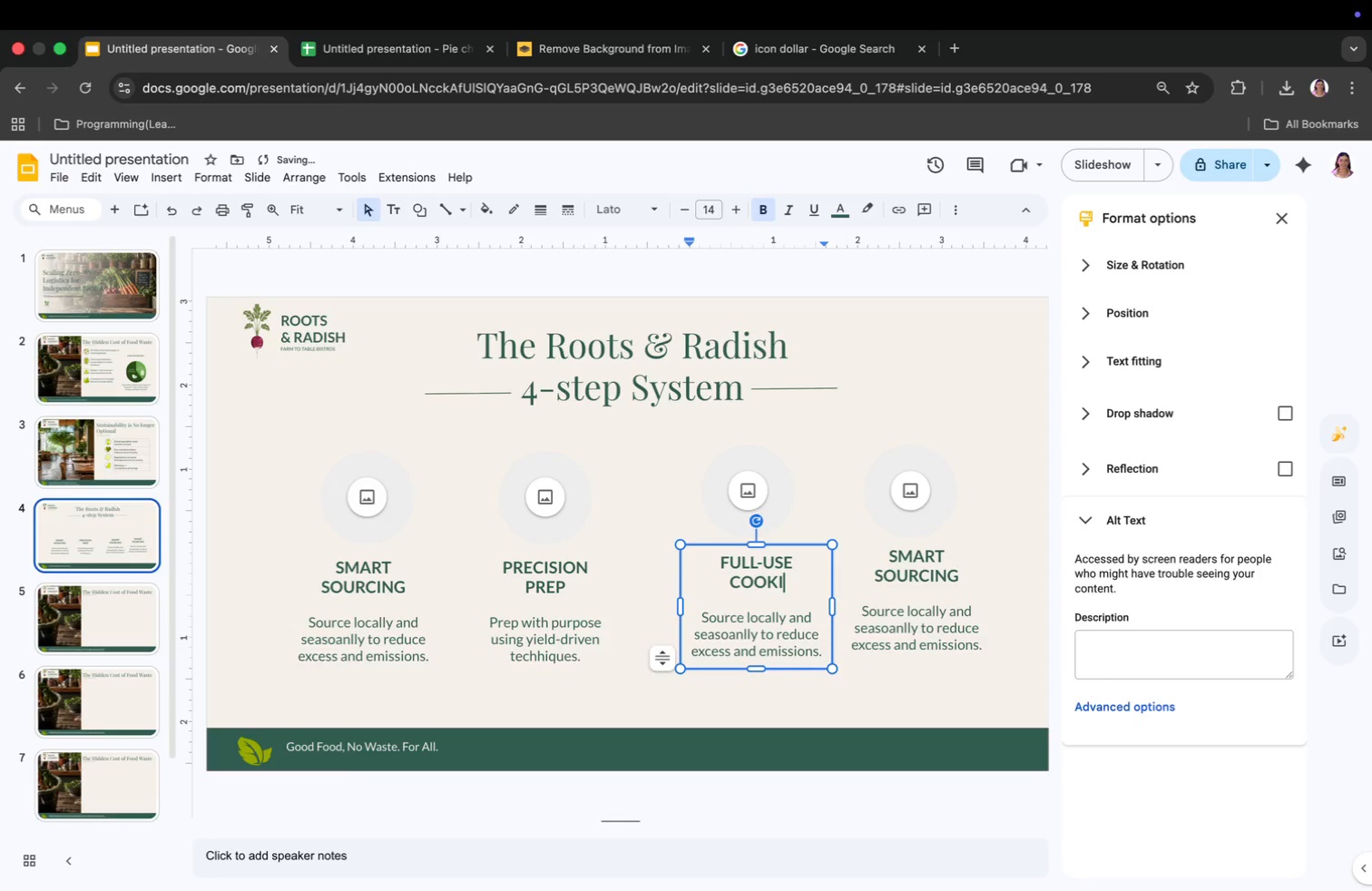 
type(COOKING)
 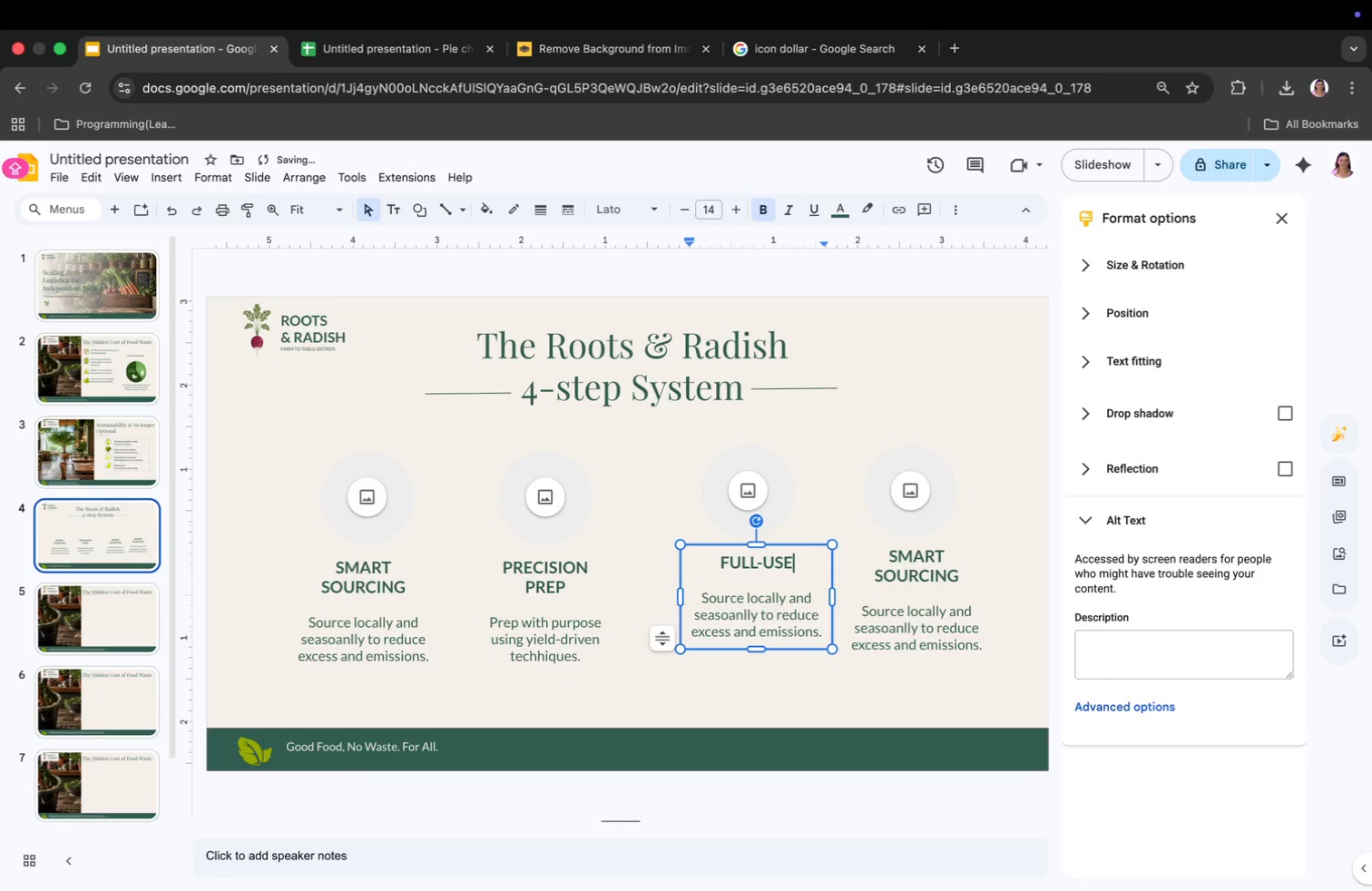 
left_click_drag(start_coordinate=[703, 616], to_coordinate=[821, 655])
 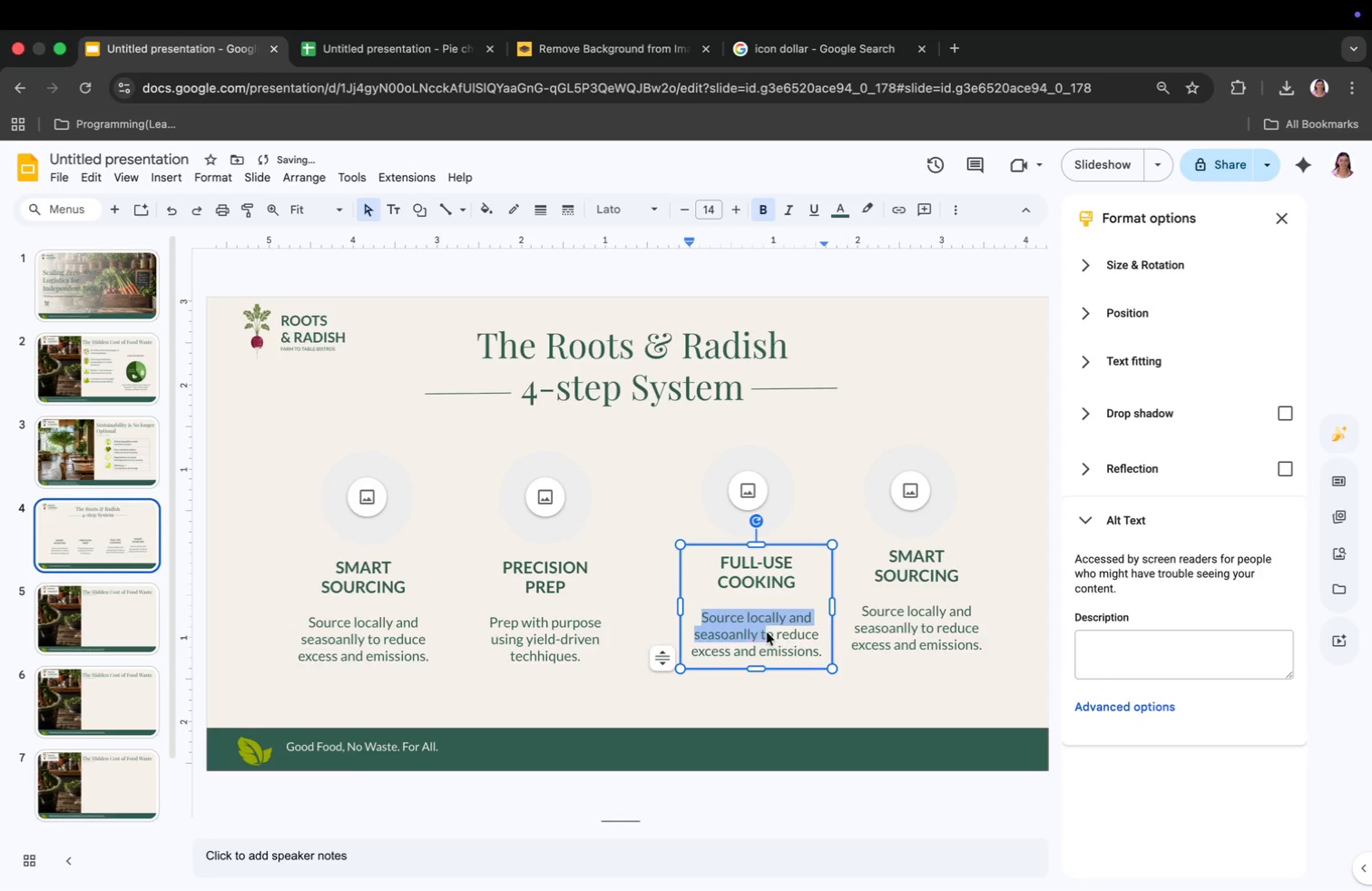 
type(USE)
key(Backspace)
key(Backspace)
type(se every part of every ingredient with roor)
key(Backspace)
type(t-to-stem and nose-to-tail methods.)
 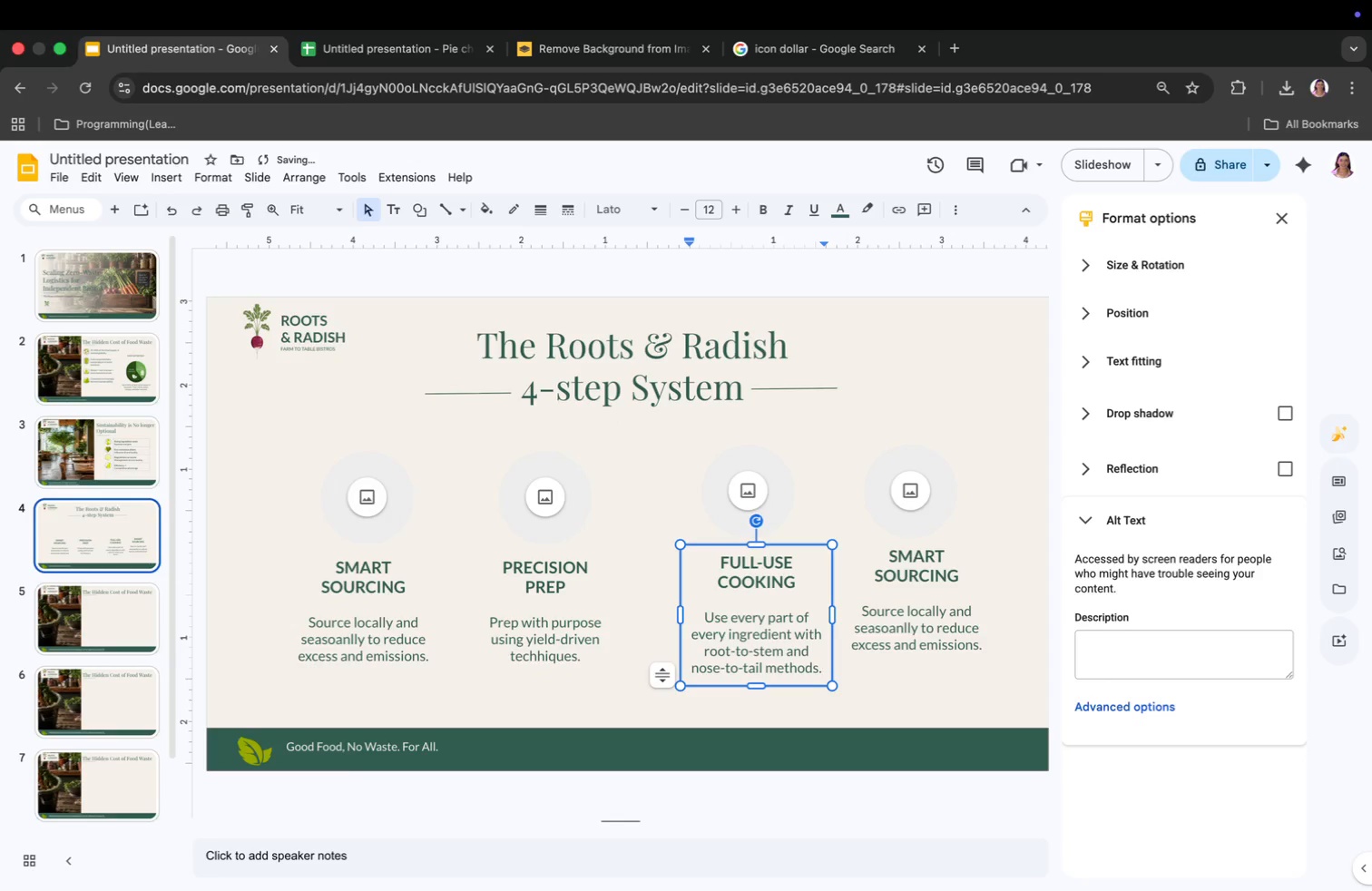 
left_click_drag(start_coordinate=[703, 563], to_coordinate=[827, 695])
 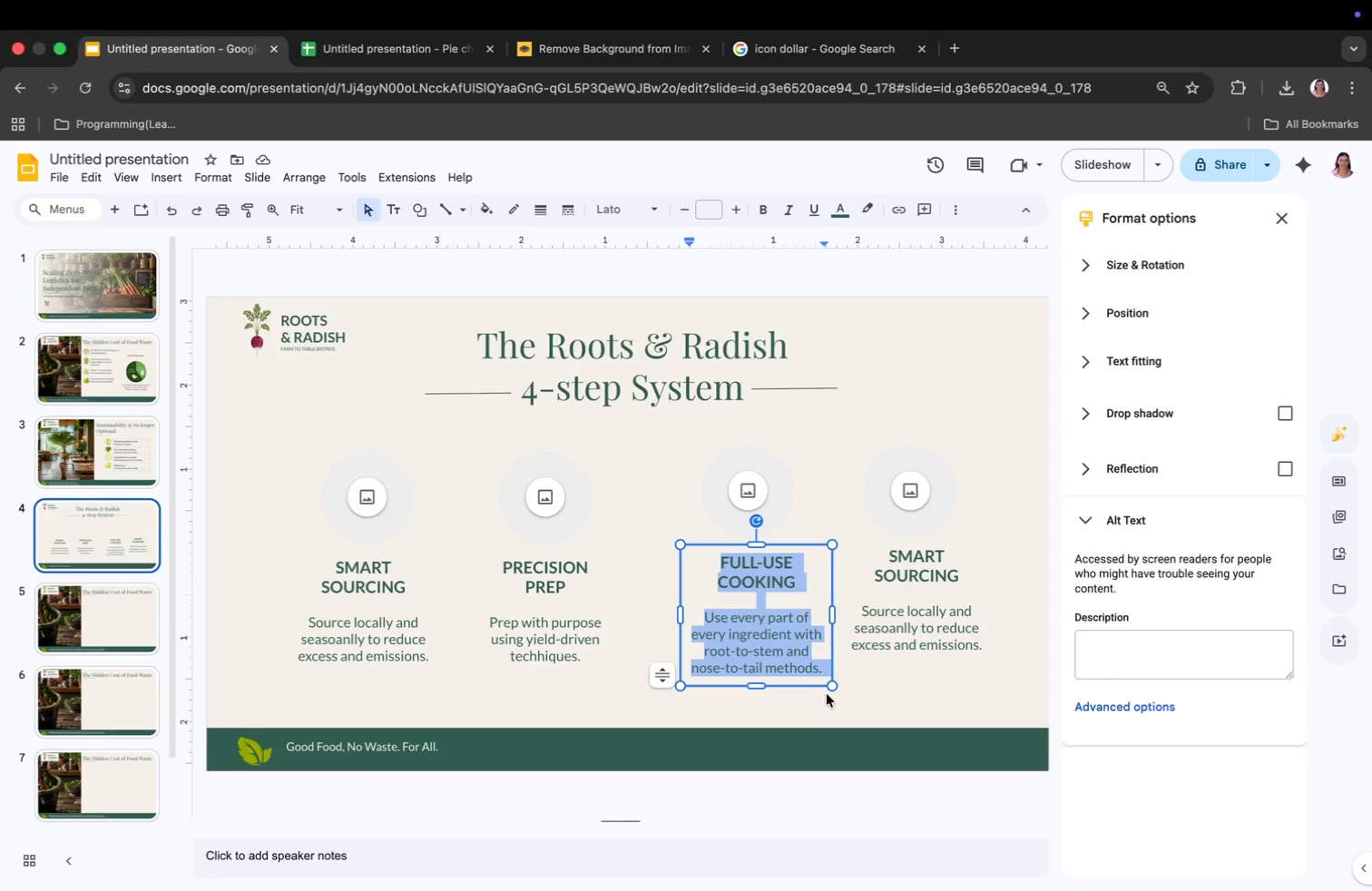 
left_click([873, 675])
 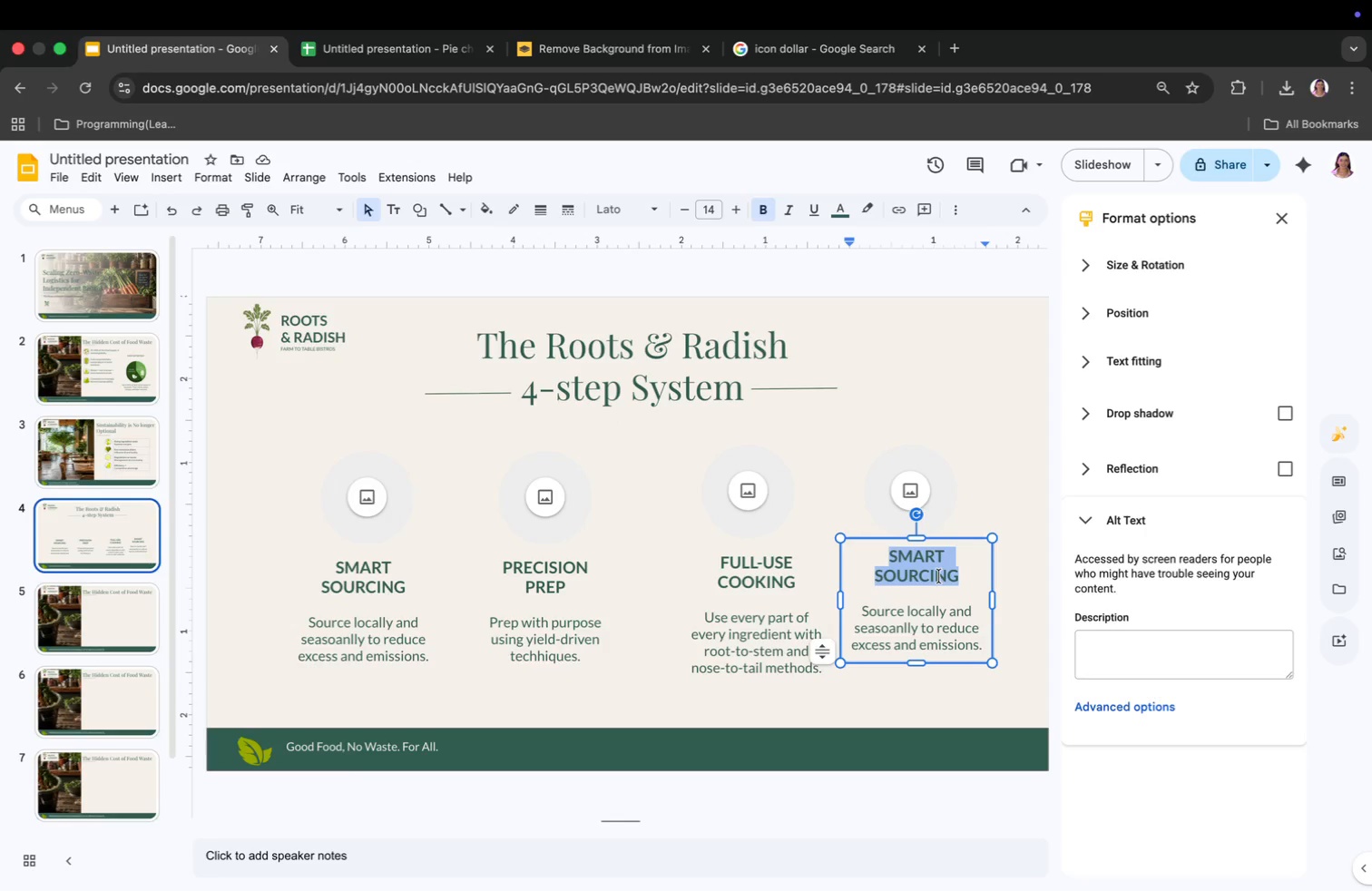 
left_click_drag(start_coordinate=[888, 552], to_coordinate=[943, 577])
 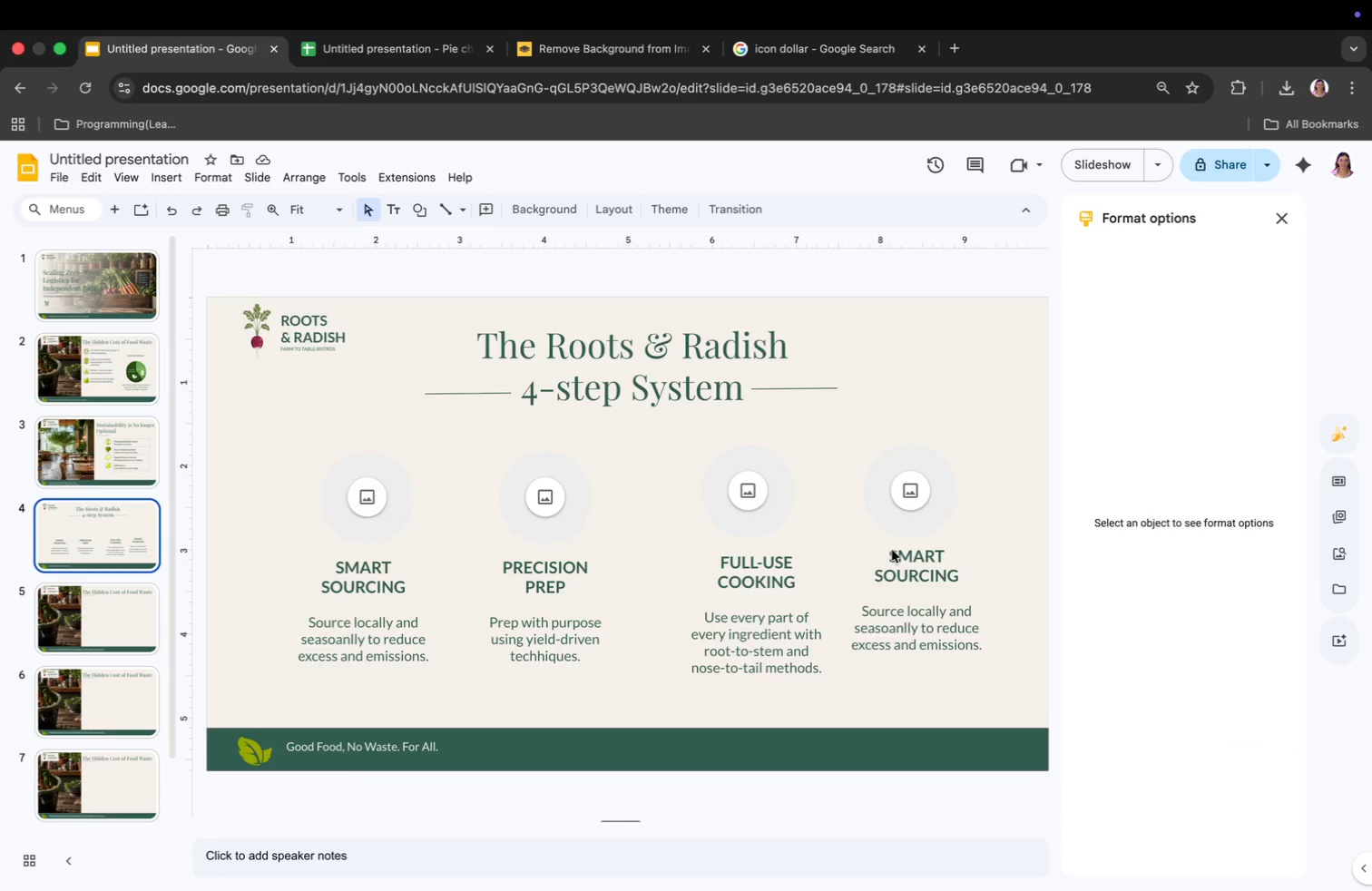 
type(WASTE)
 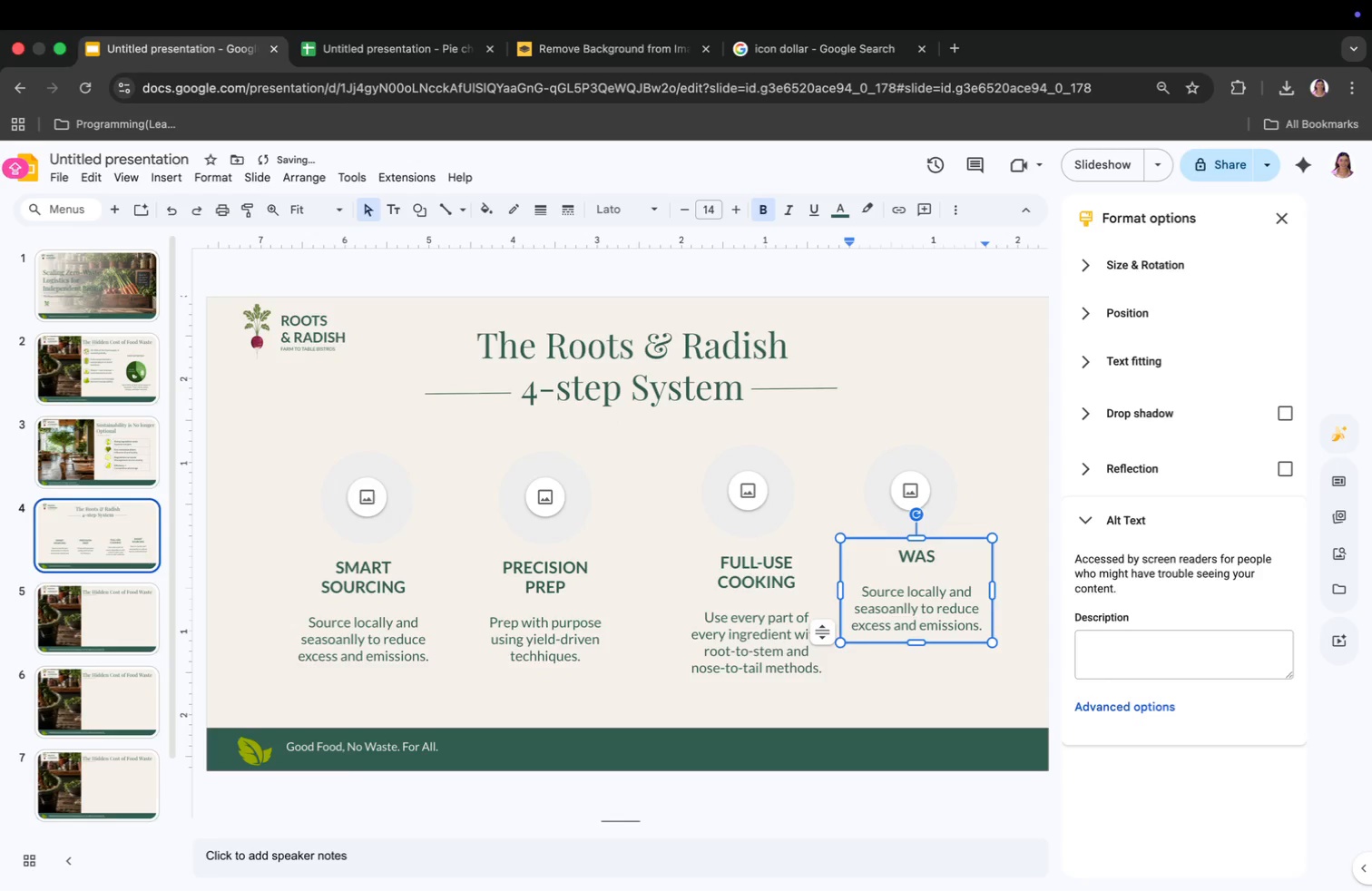 
key(Enter)
 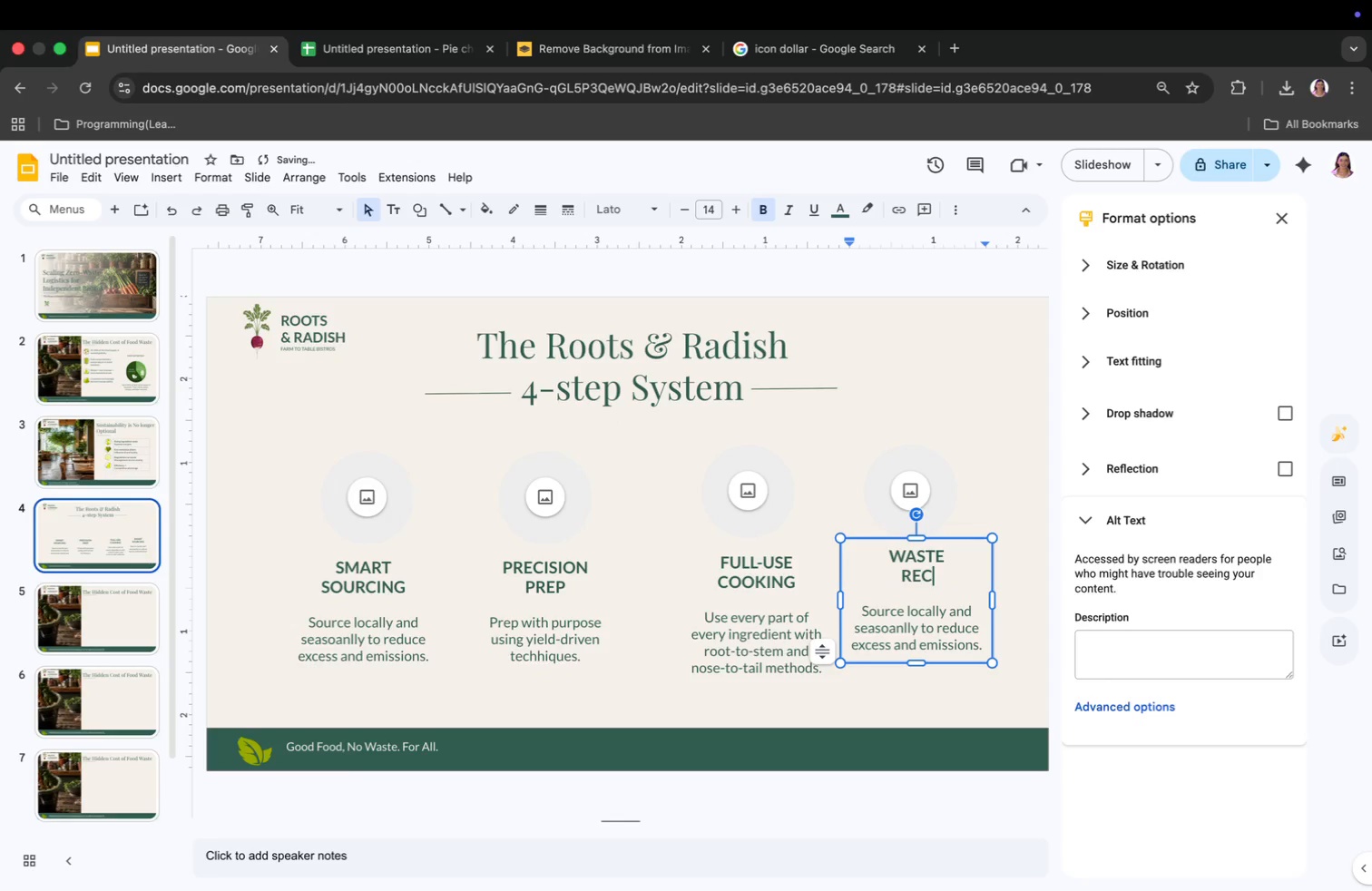 
type(RECOVERY)
 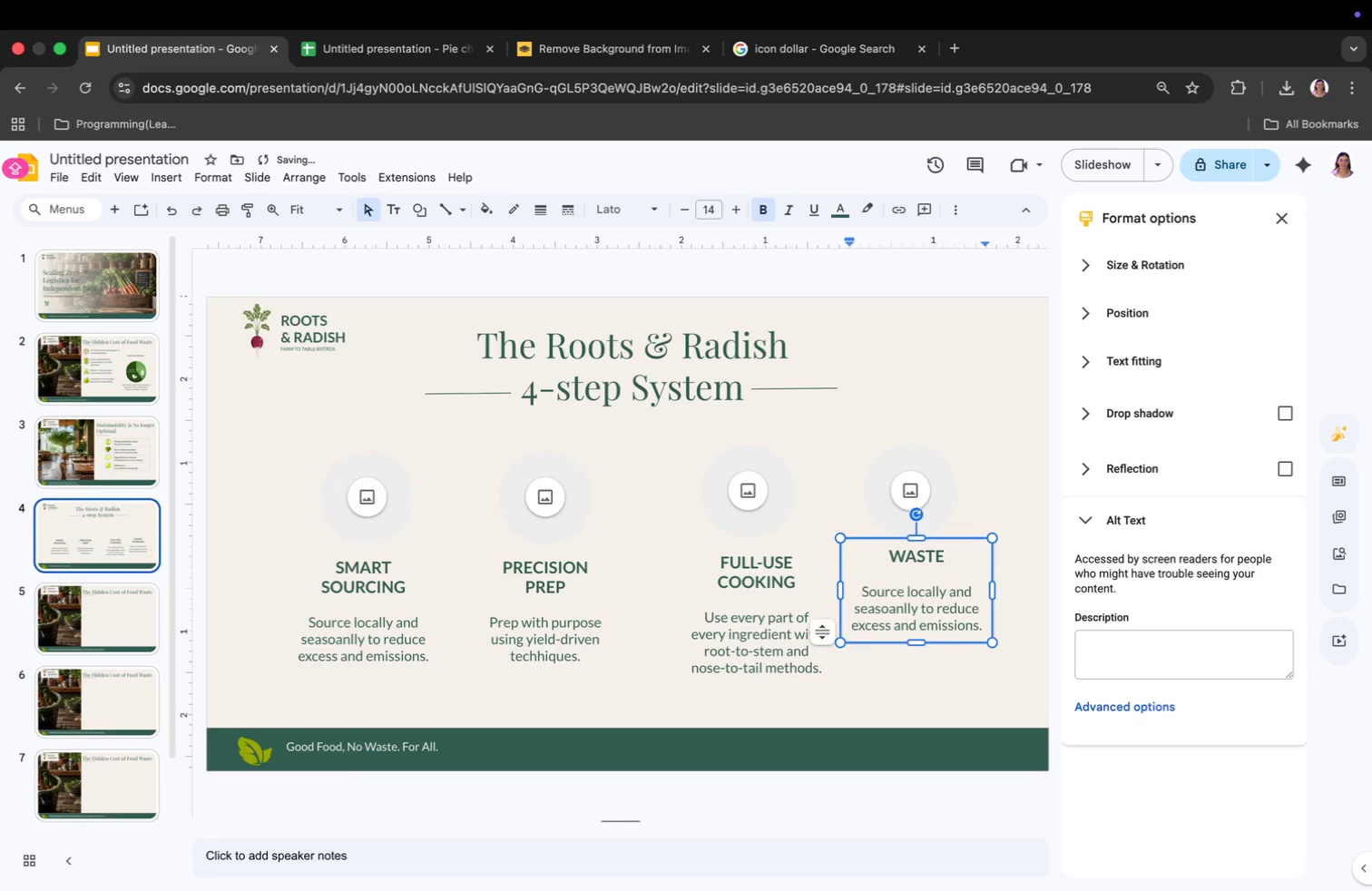 
left_click_drag(start_coordinate=[861, 611], to_coordinate=[981, 653])
 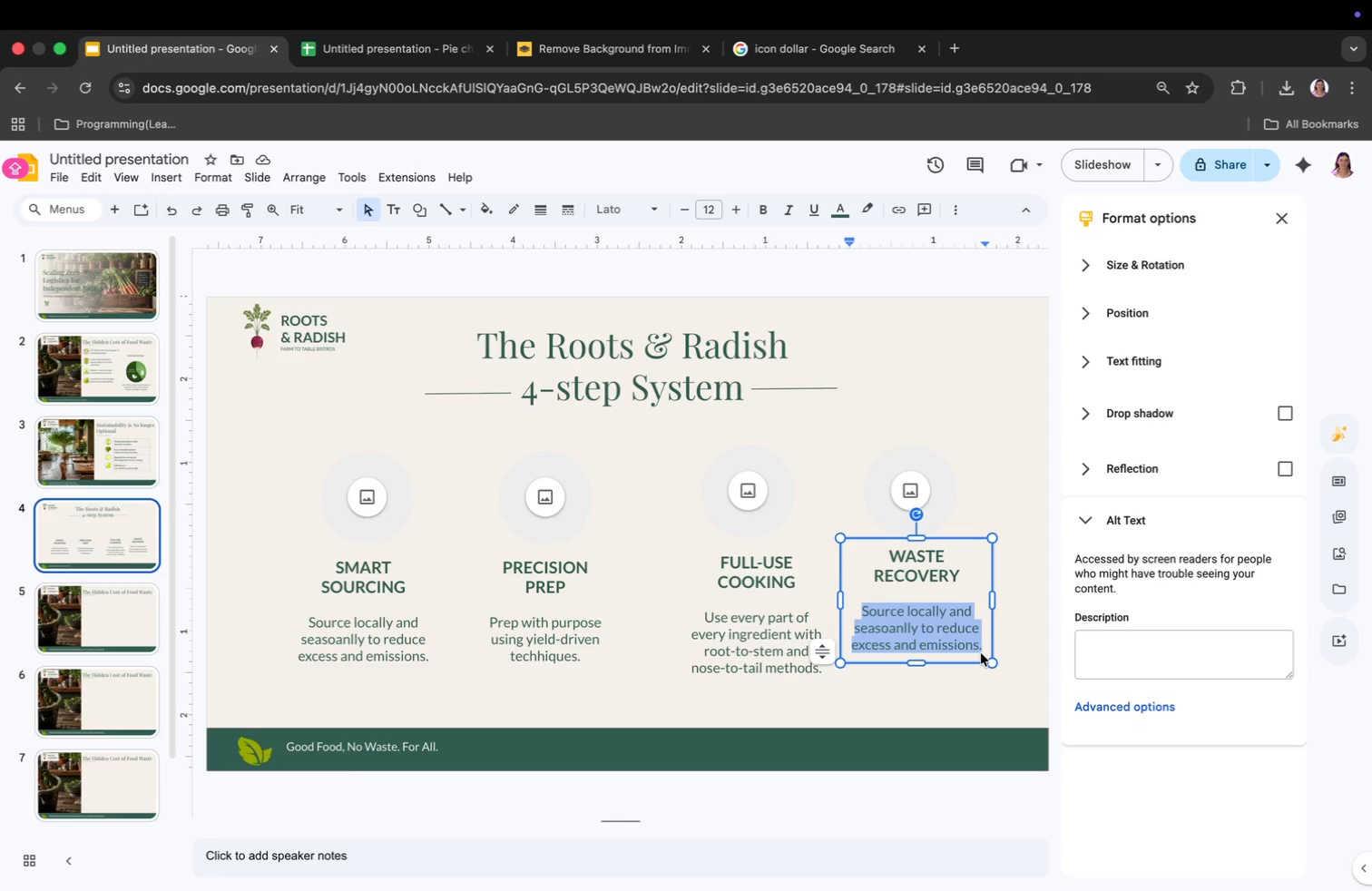 
key(Backspace)
 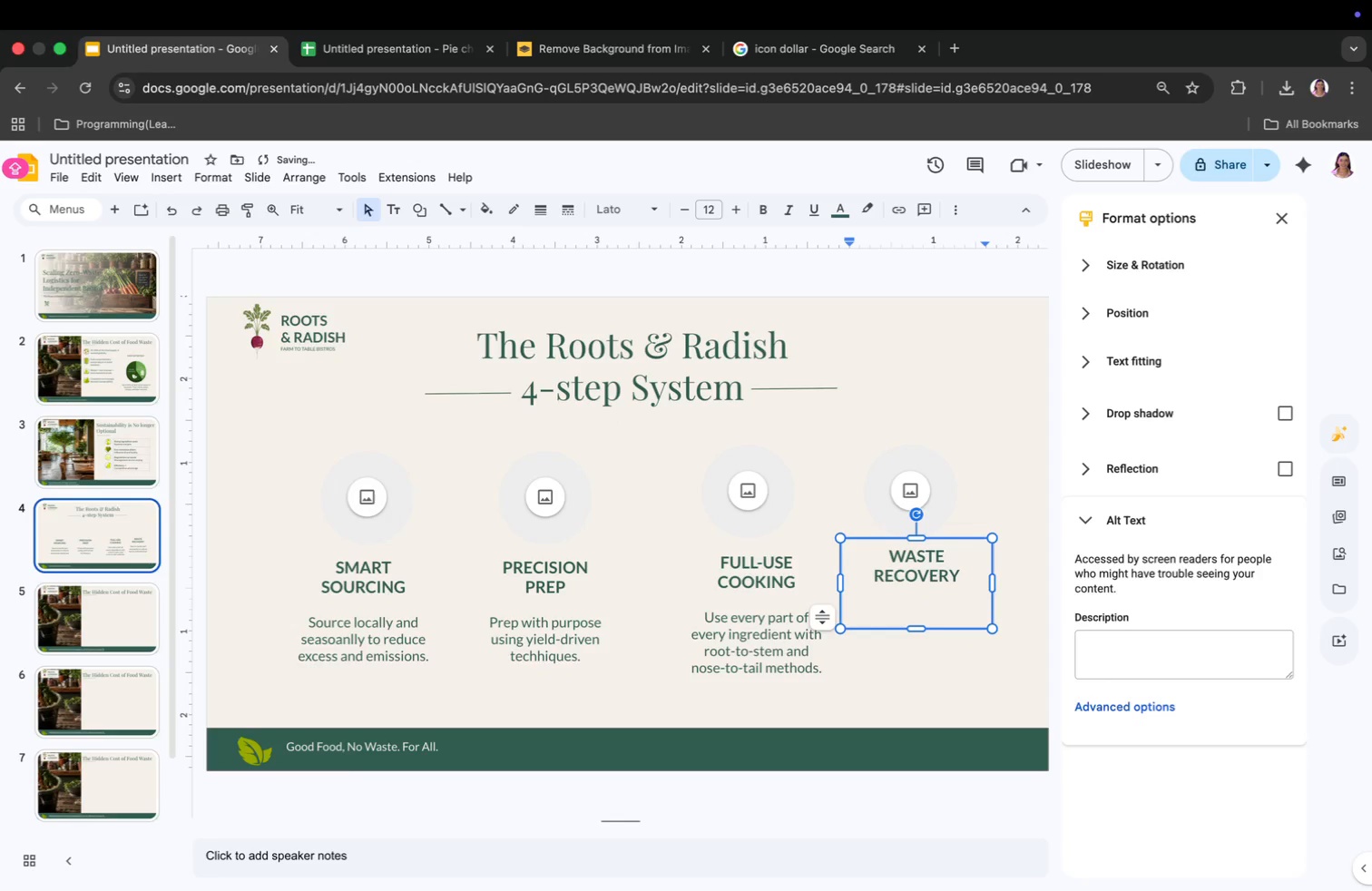 
left_click_drag(start_coordinate=[924, 623], to_coordinate=[925, 629])
 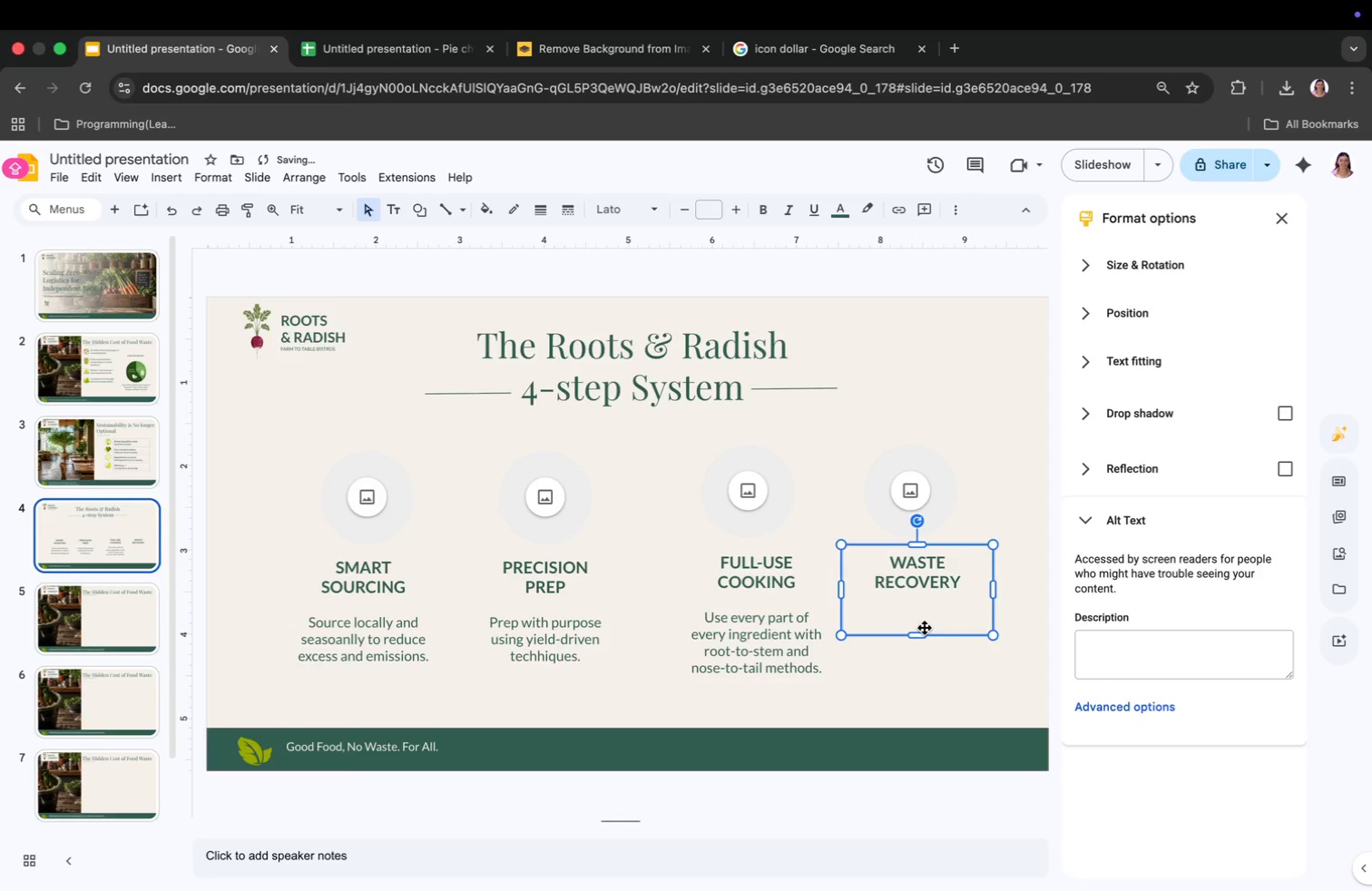 
left_click([920, 618])
 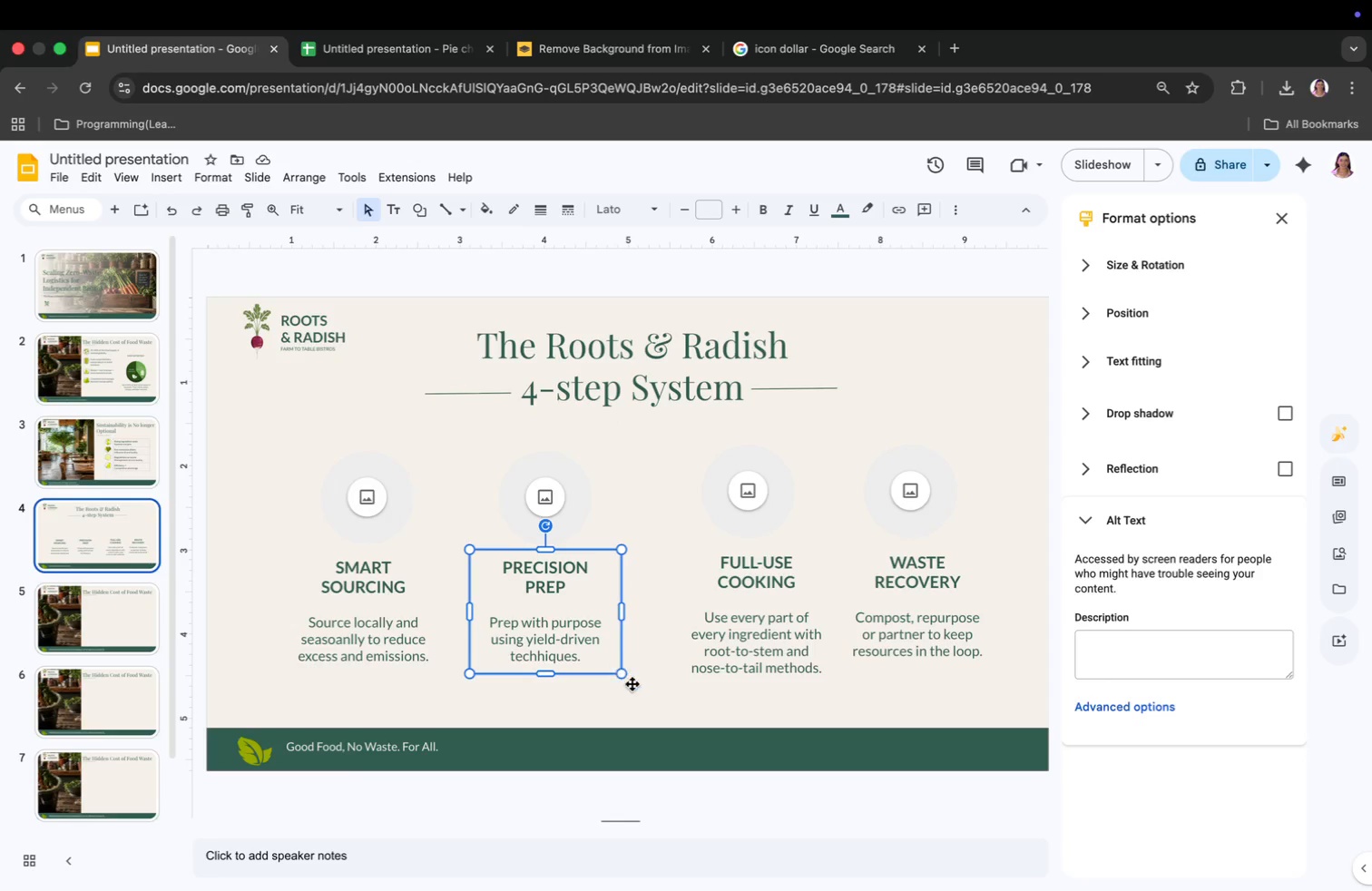 
type(cOMPOST)
key(Backspace)
key(Backspace)
key(Backspace)
key(Backspace)
key(Backspace)
key(Backspace)
key(Backspace)
type(Compost, repurpose or partner ti)
key(Backspace)
type(o keep resources in the loop.)
 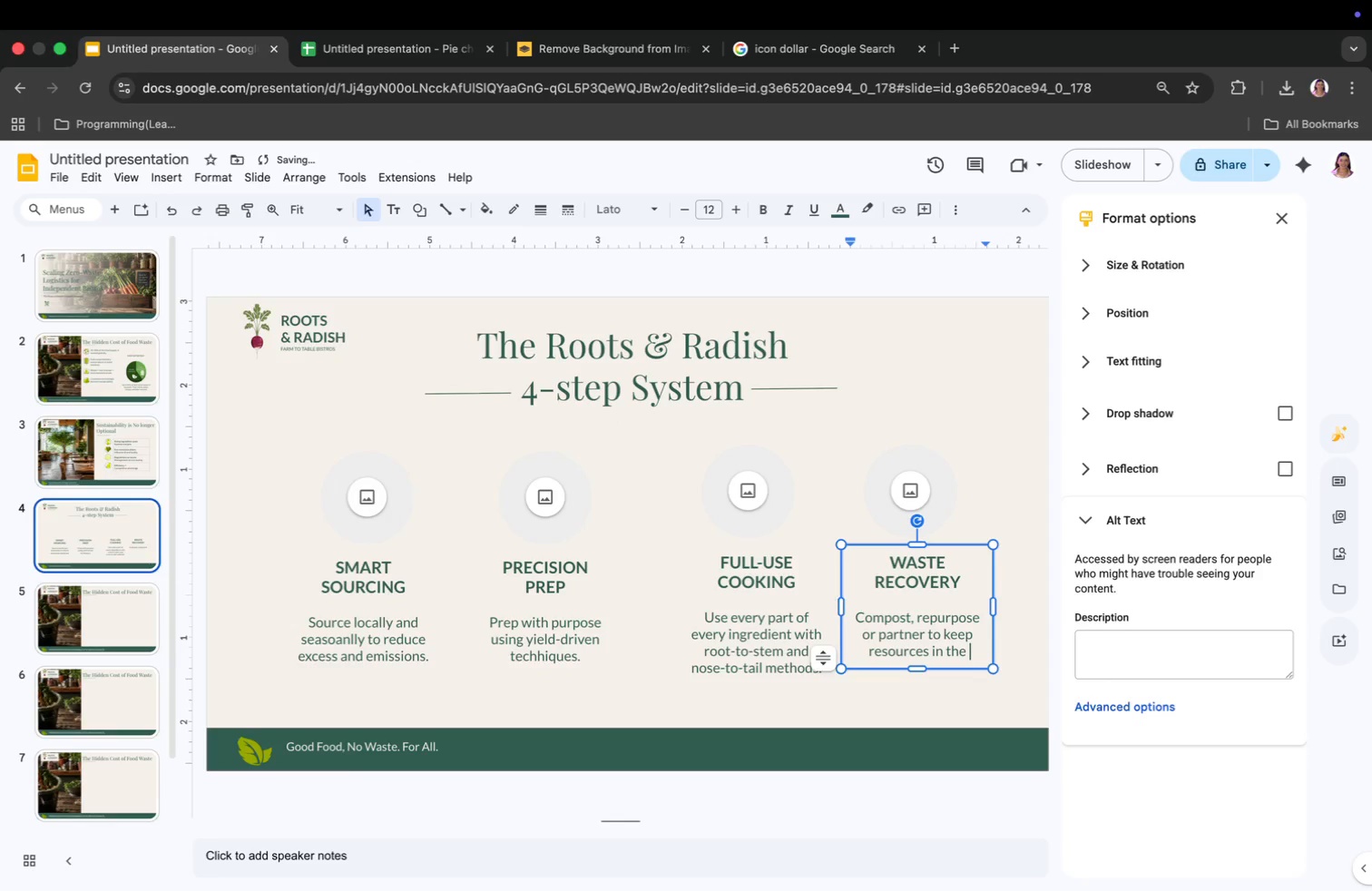 
wait(19.36)
 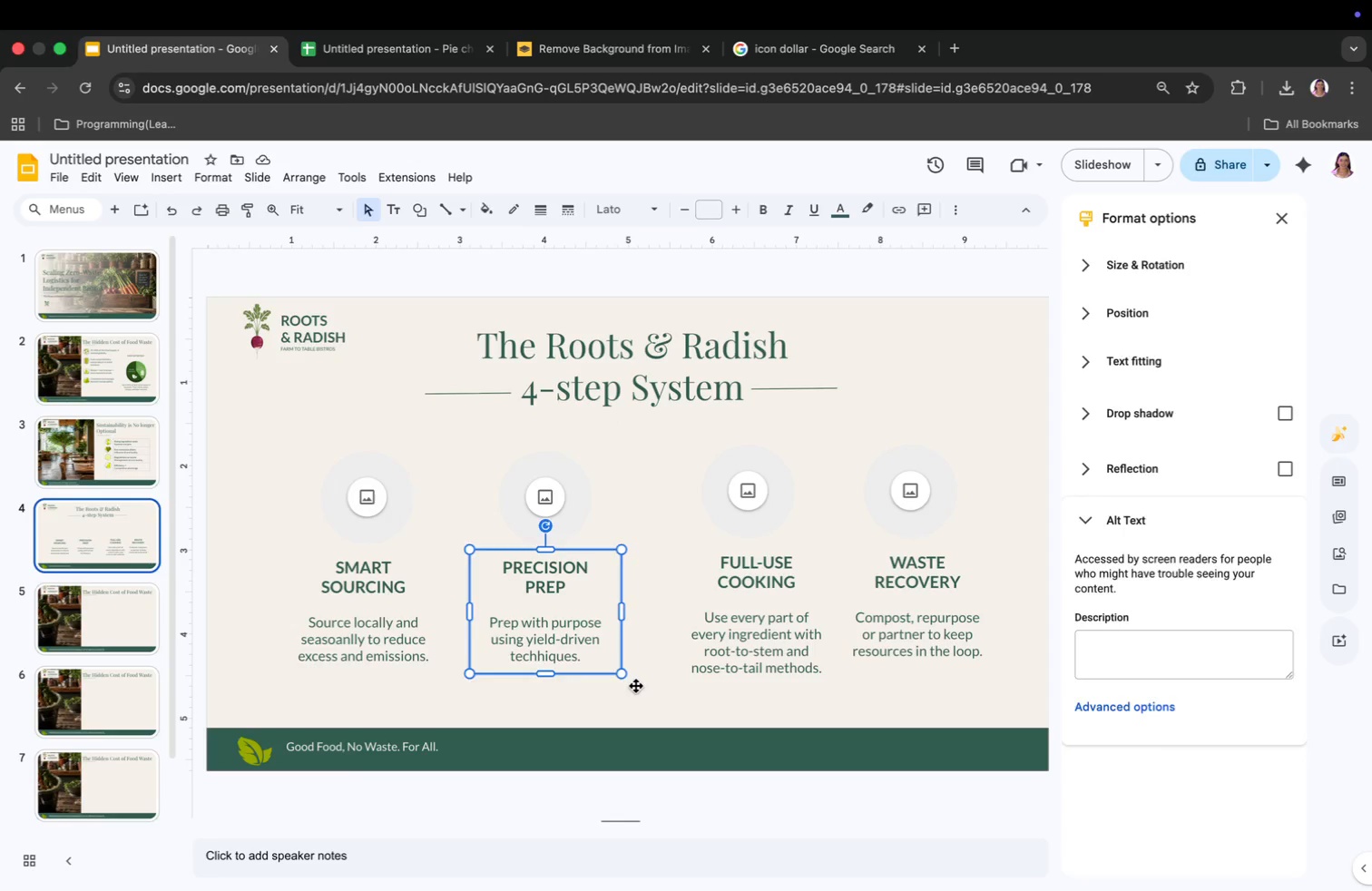 
left_click([790, 50])
 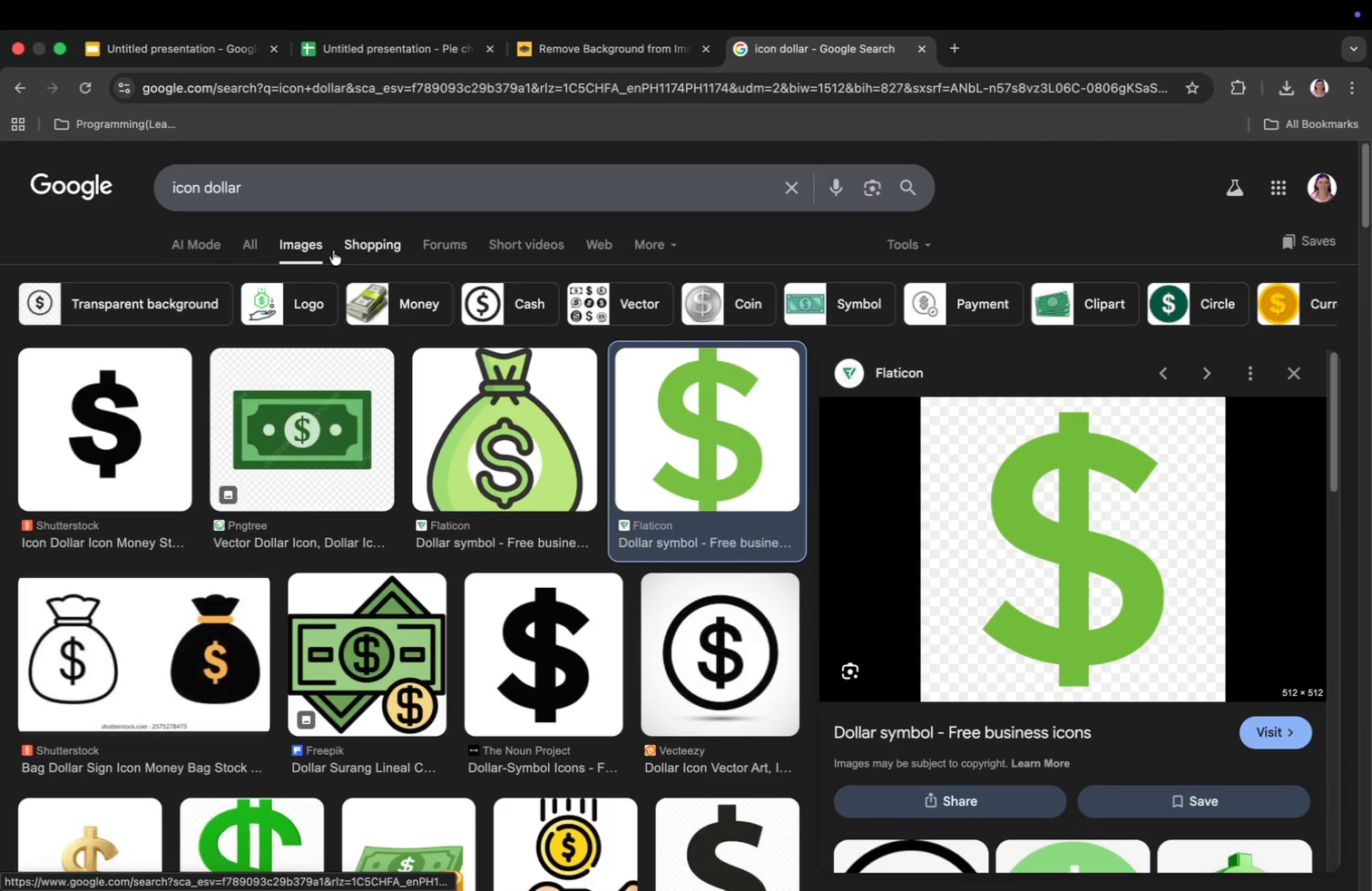 
left_click_drag(start_coordinate=[244, 191], to_coordinate=[206, 188])
 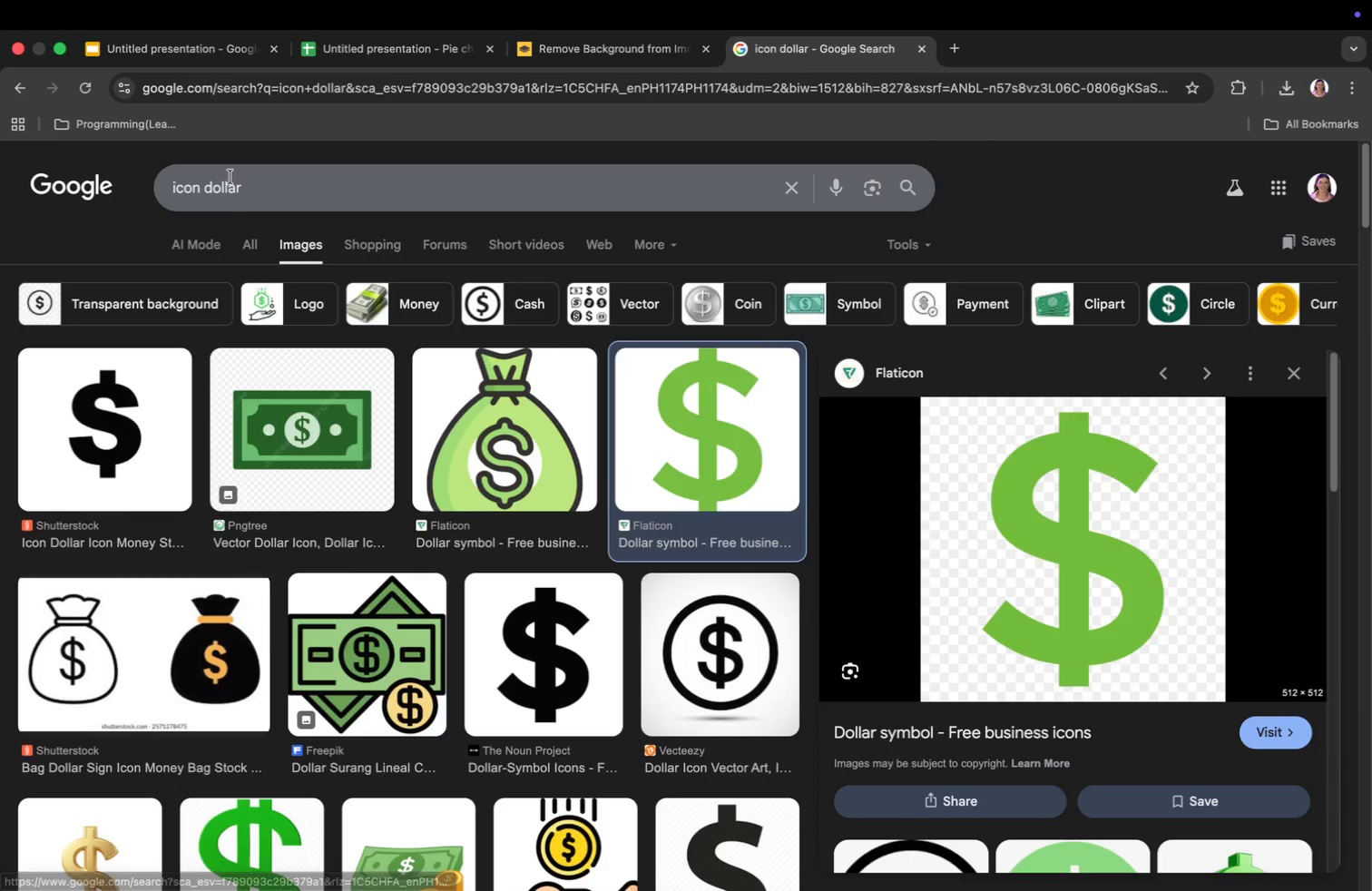 
type(nift)
 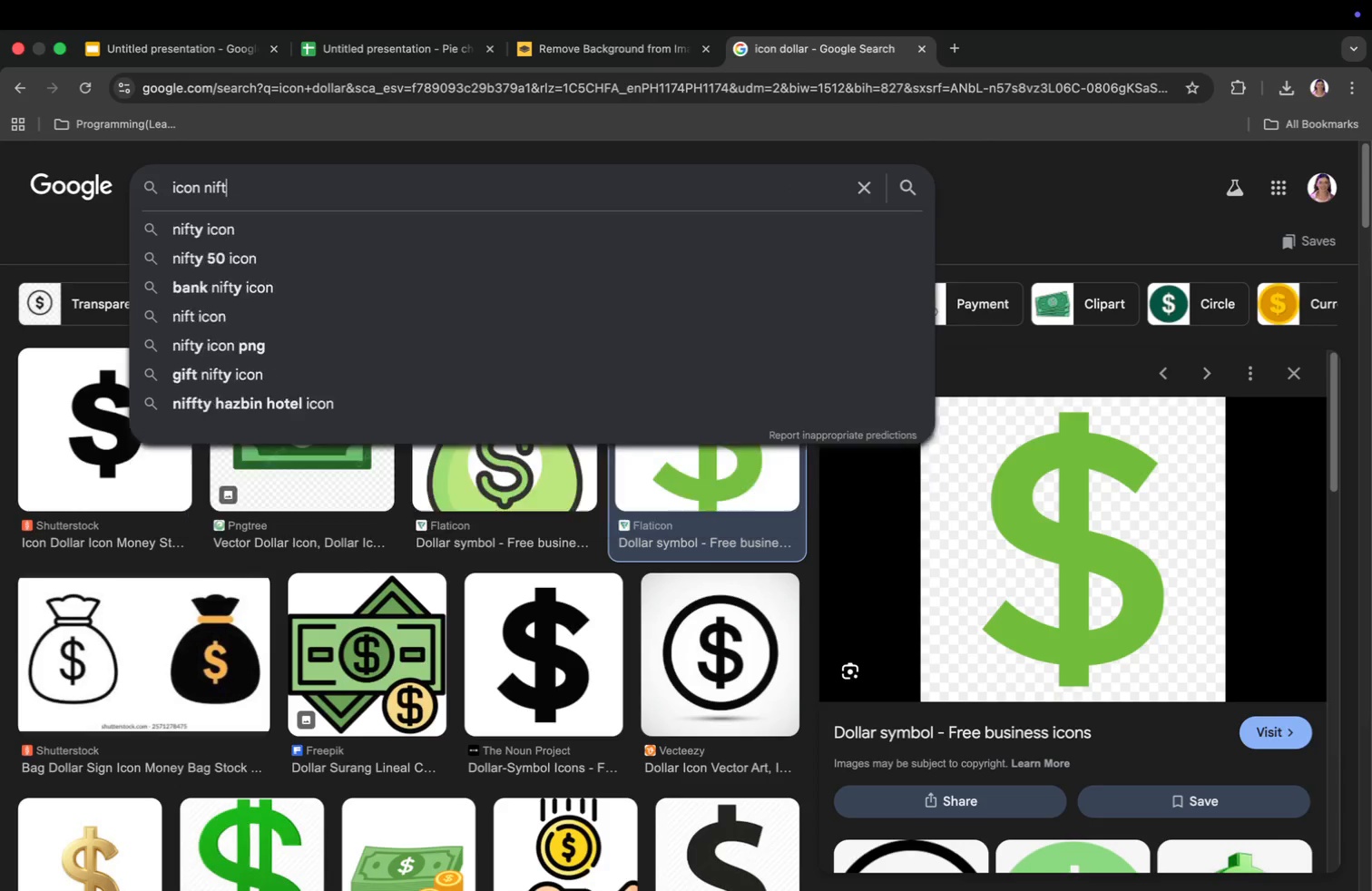 
key(Enter)
 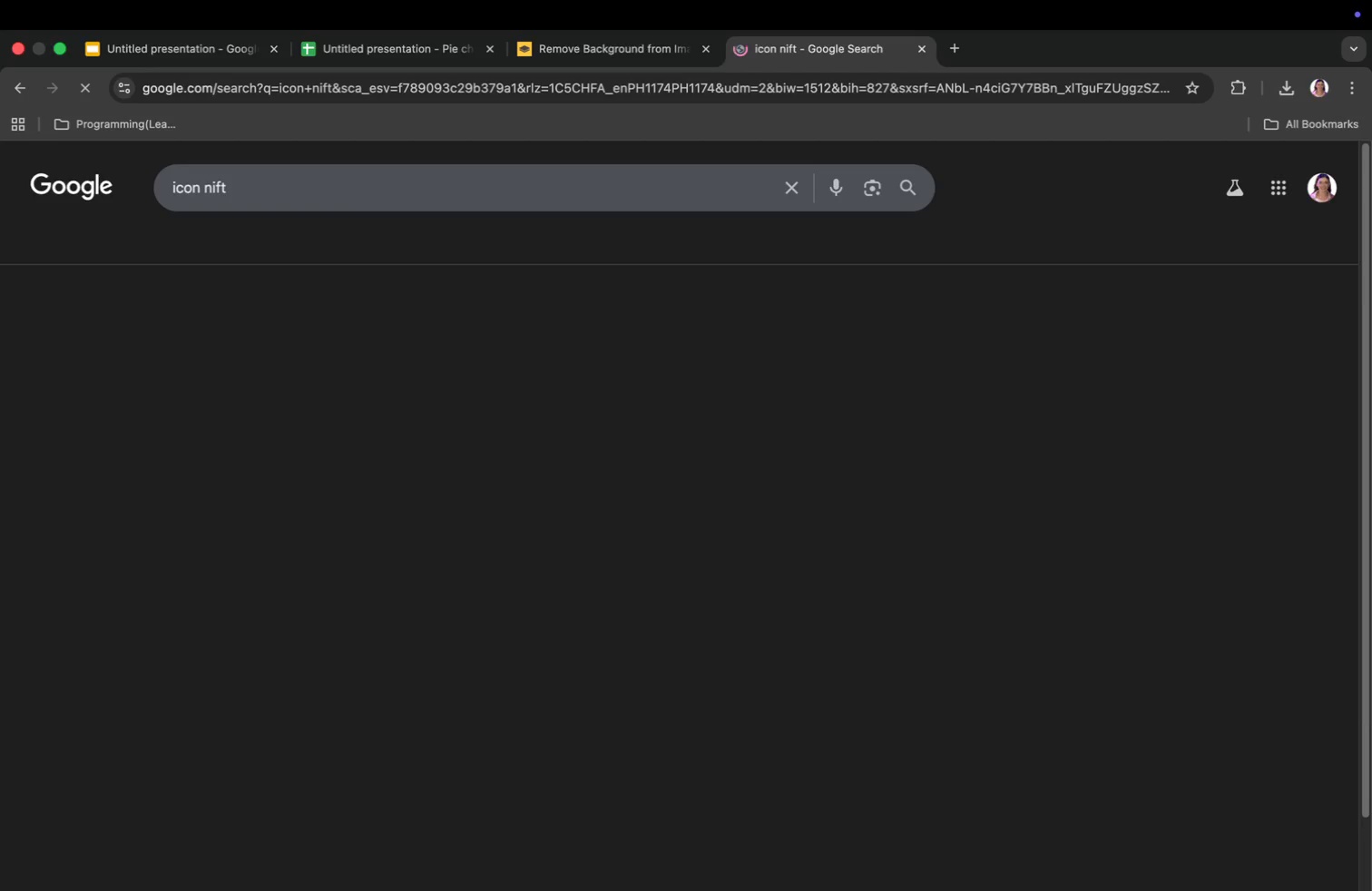 
left_click_drag(start_coordinate=[229, 189], to_coordinate=[207, 187])
 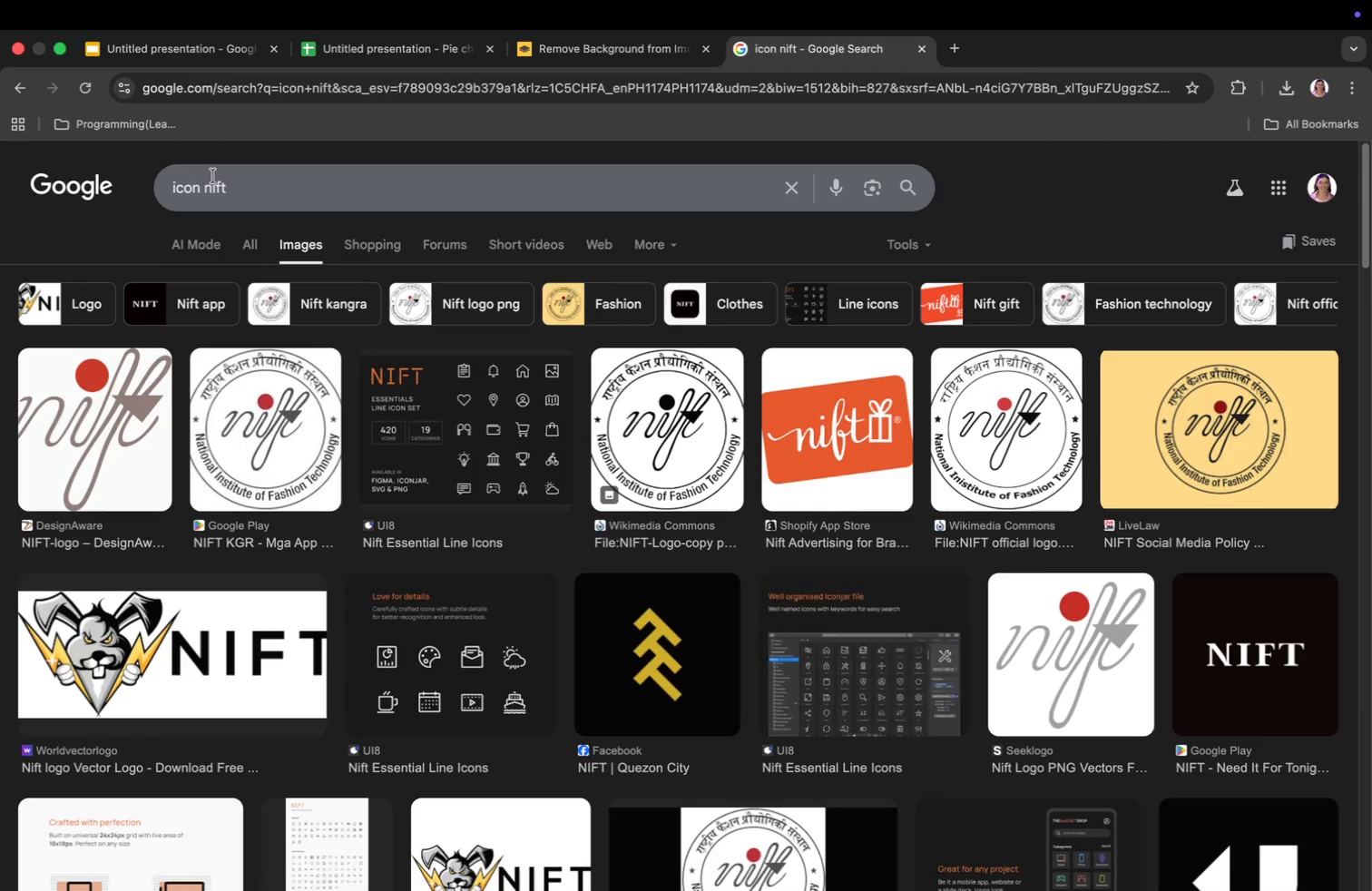 
type(kusilyp)
key(Backspace)
type(o)
 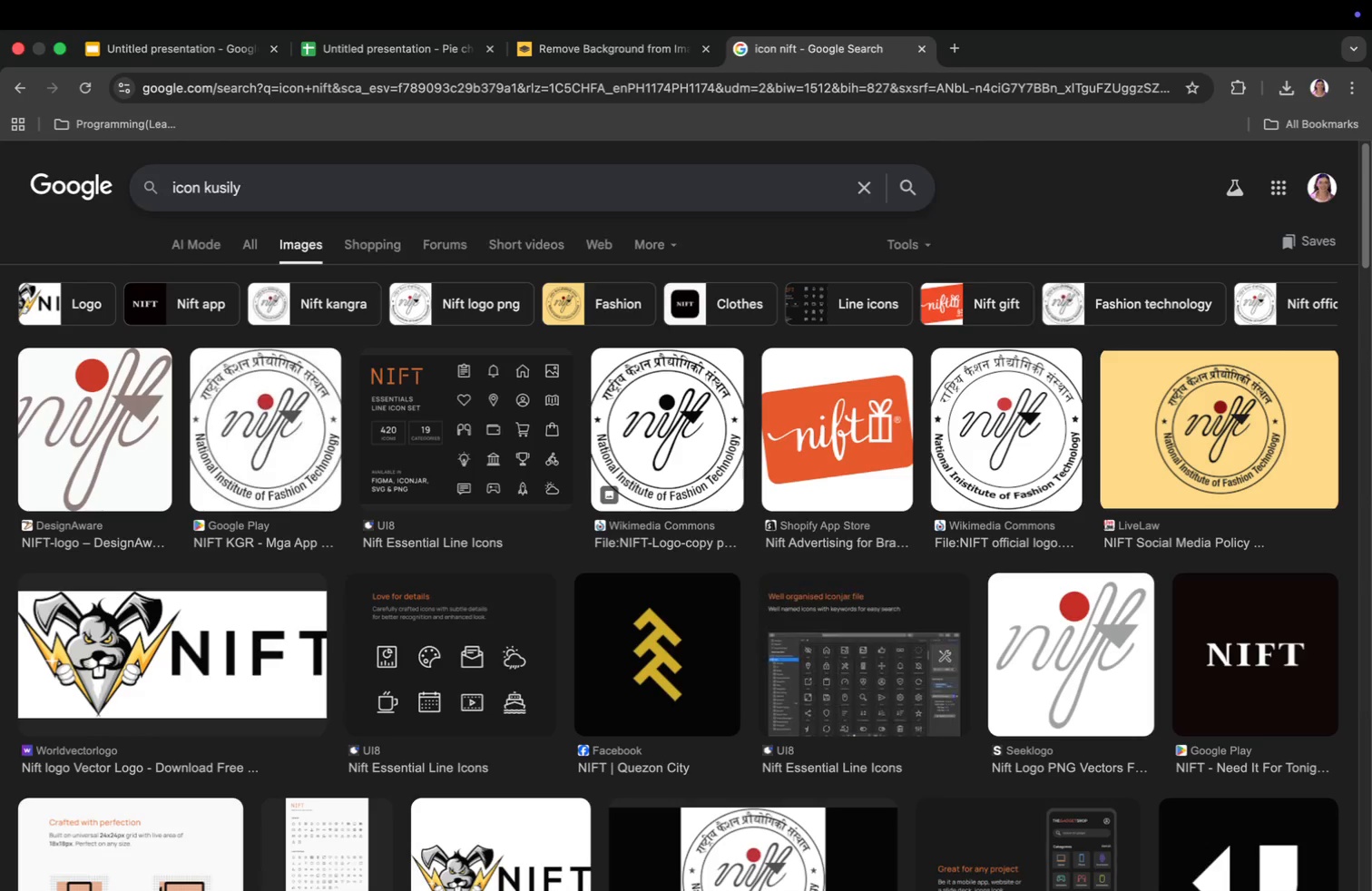 
key(Enter)
 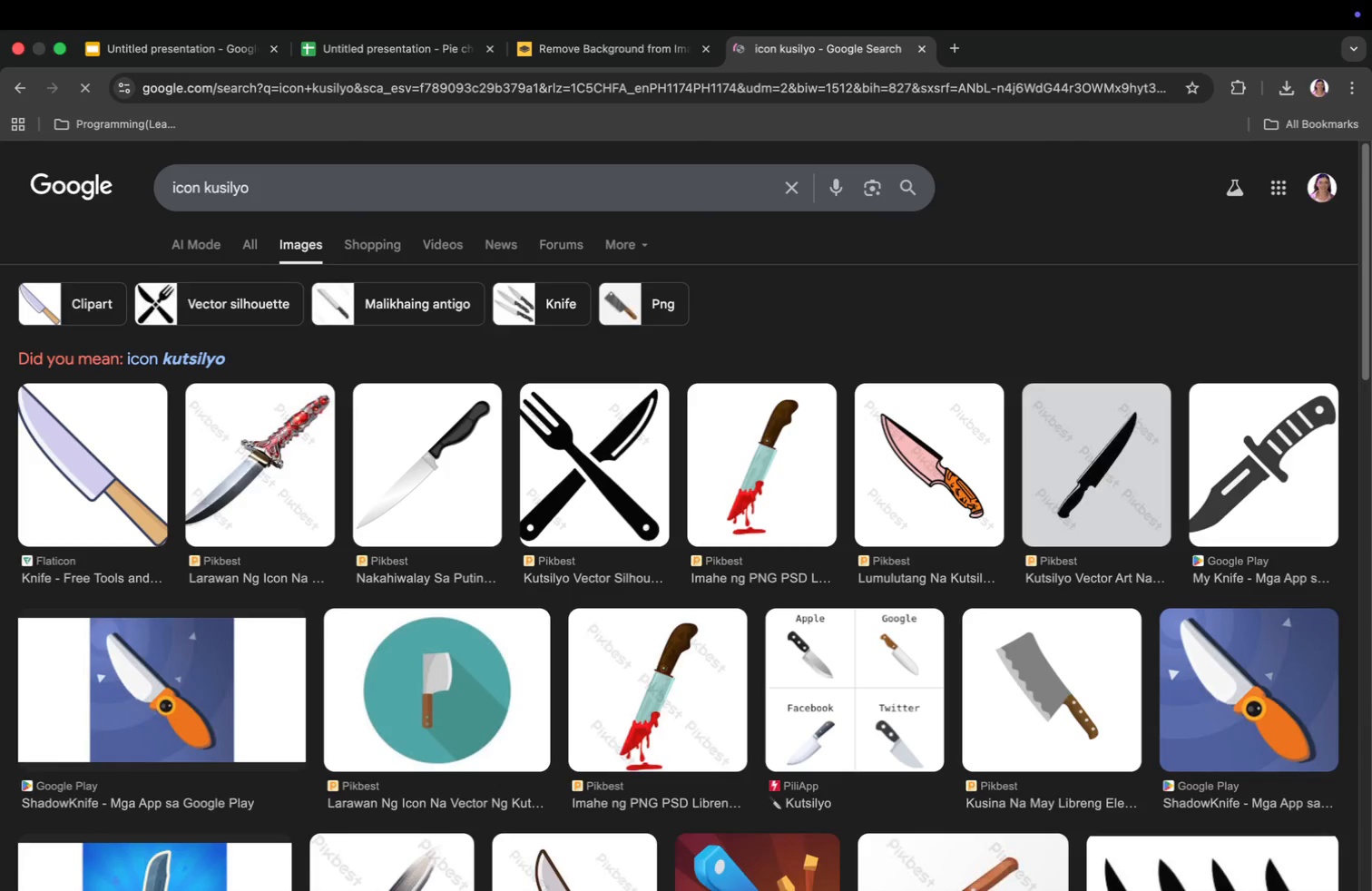 
scroll: coordinate [758, 734], scroll_direction: down, amount: 121.0
 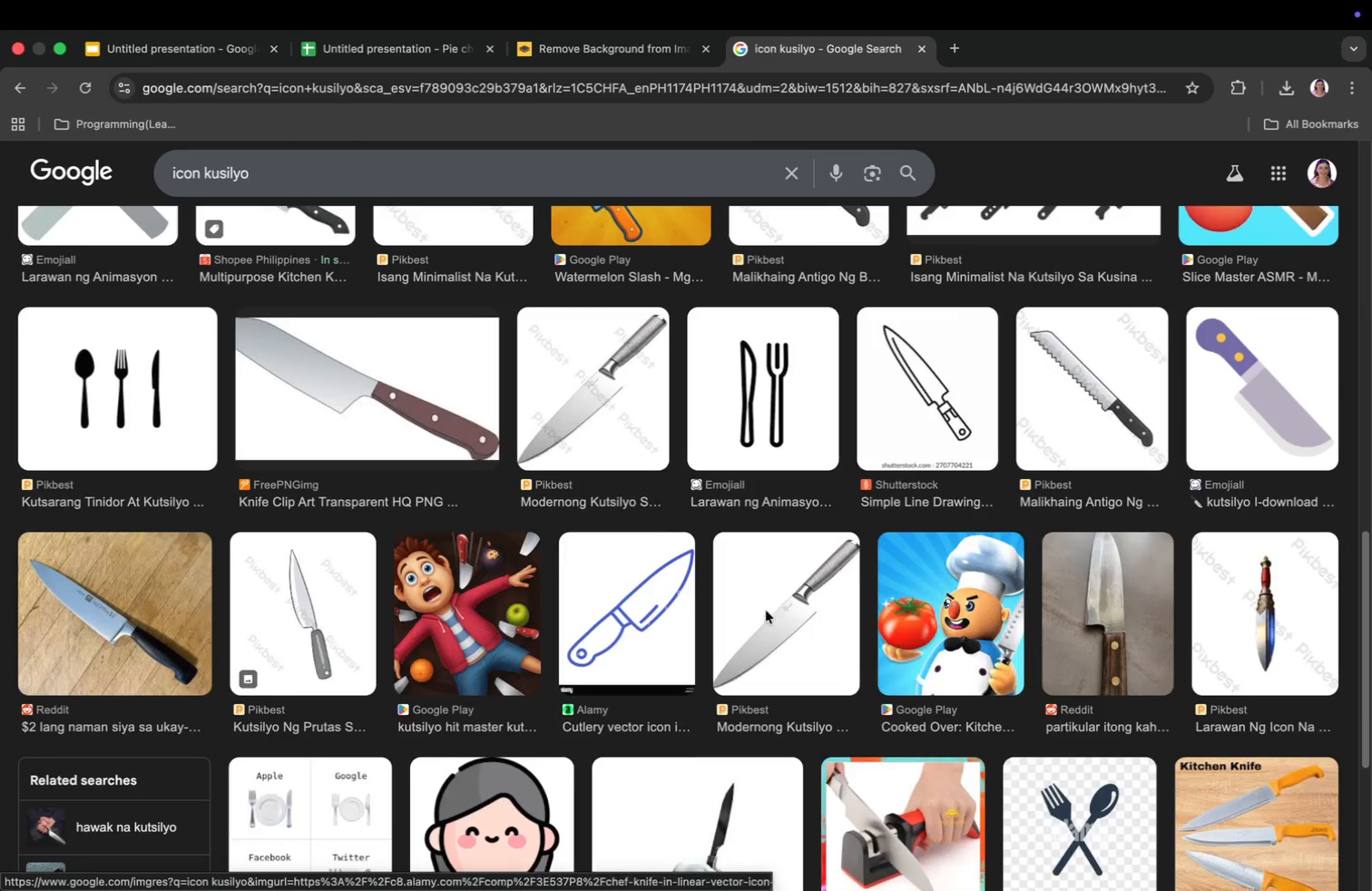 
scroll: coordinate [758, 735], scroll_direction: up, amount: 101.0
 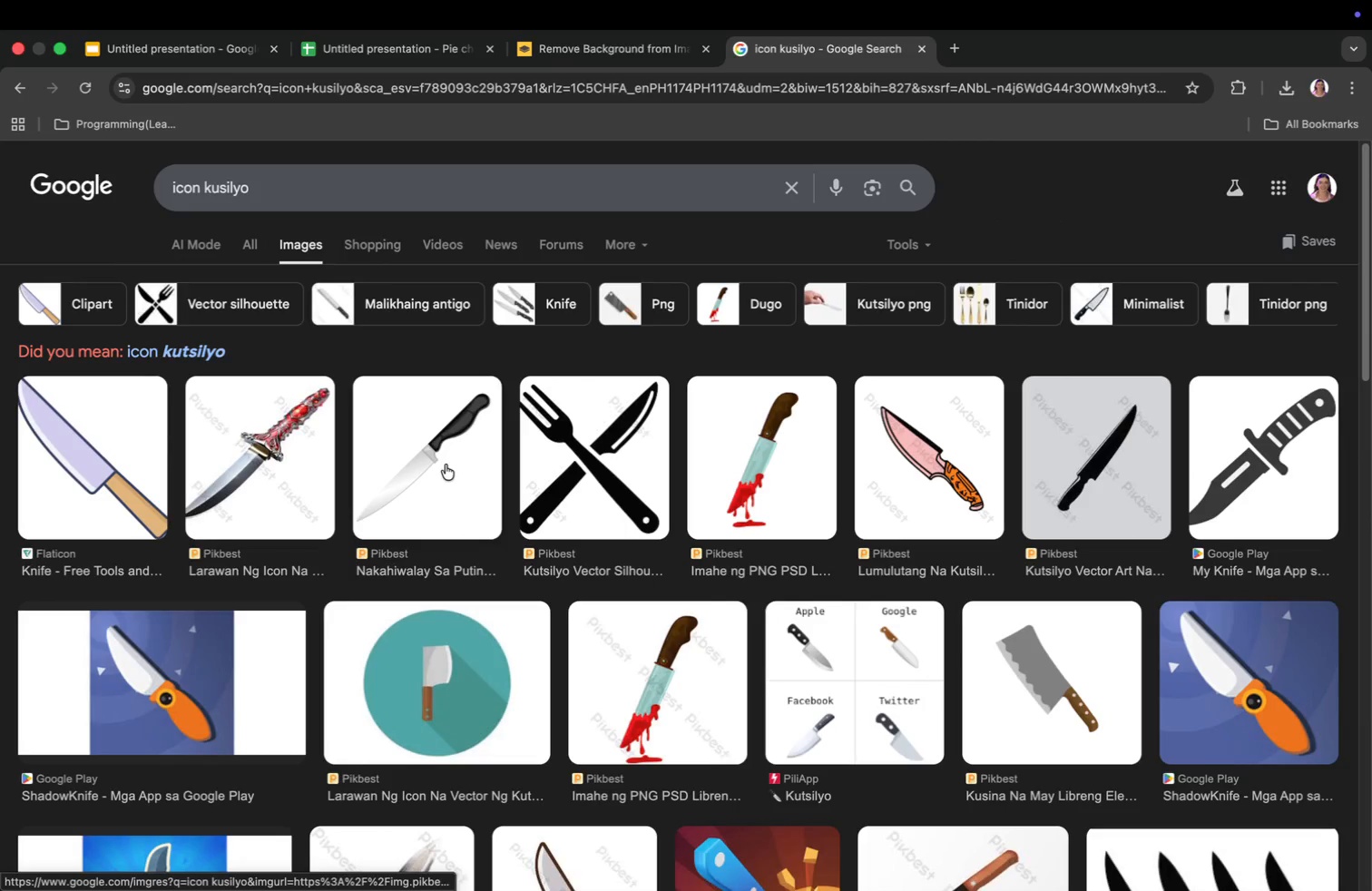 
left_click([1147, 299])
 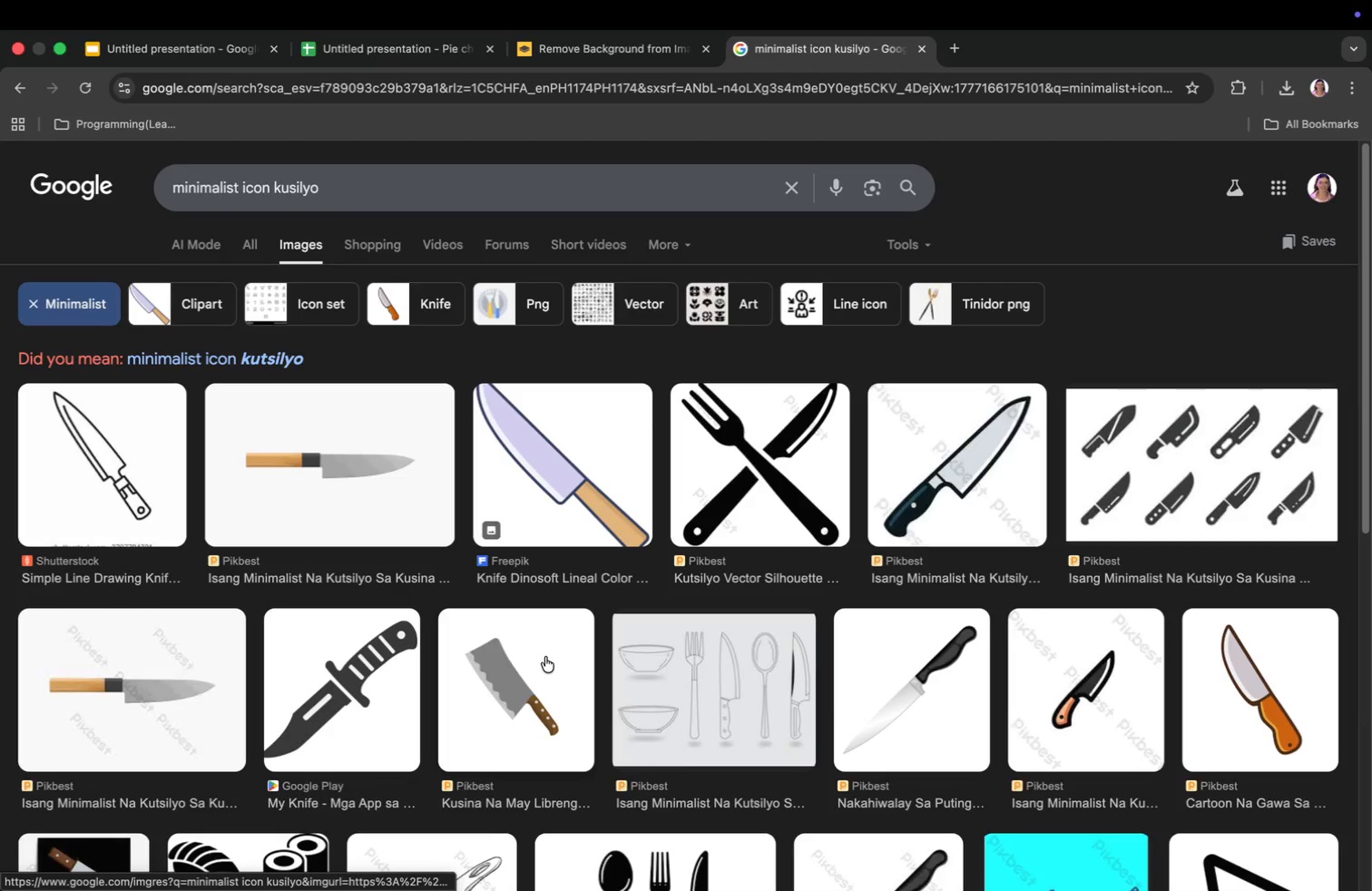 
left_click([1264, 690])
 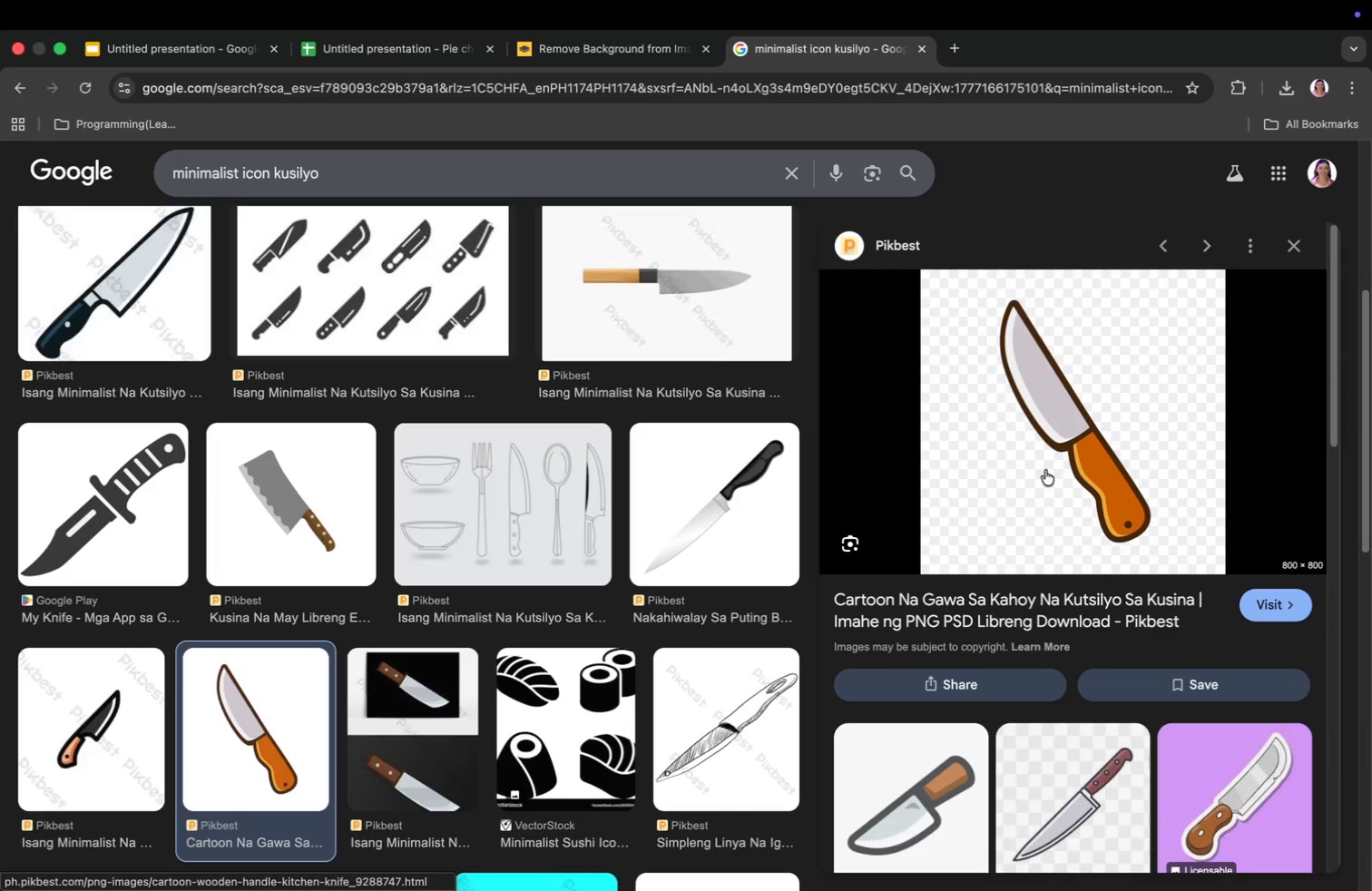 
left_click([1043, 777])
 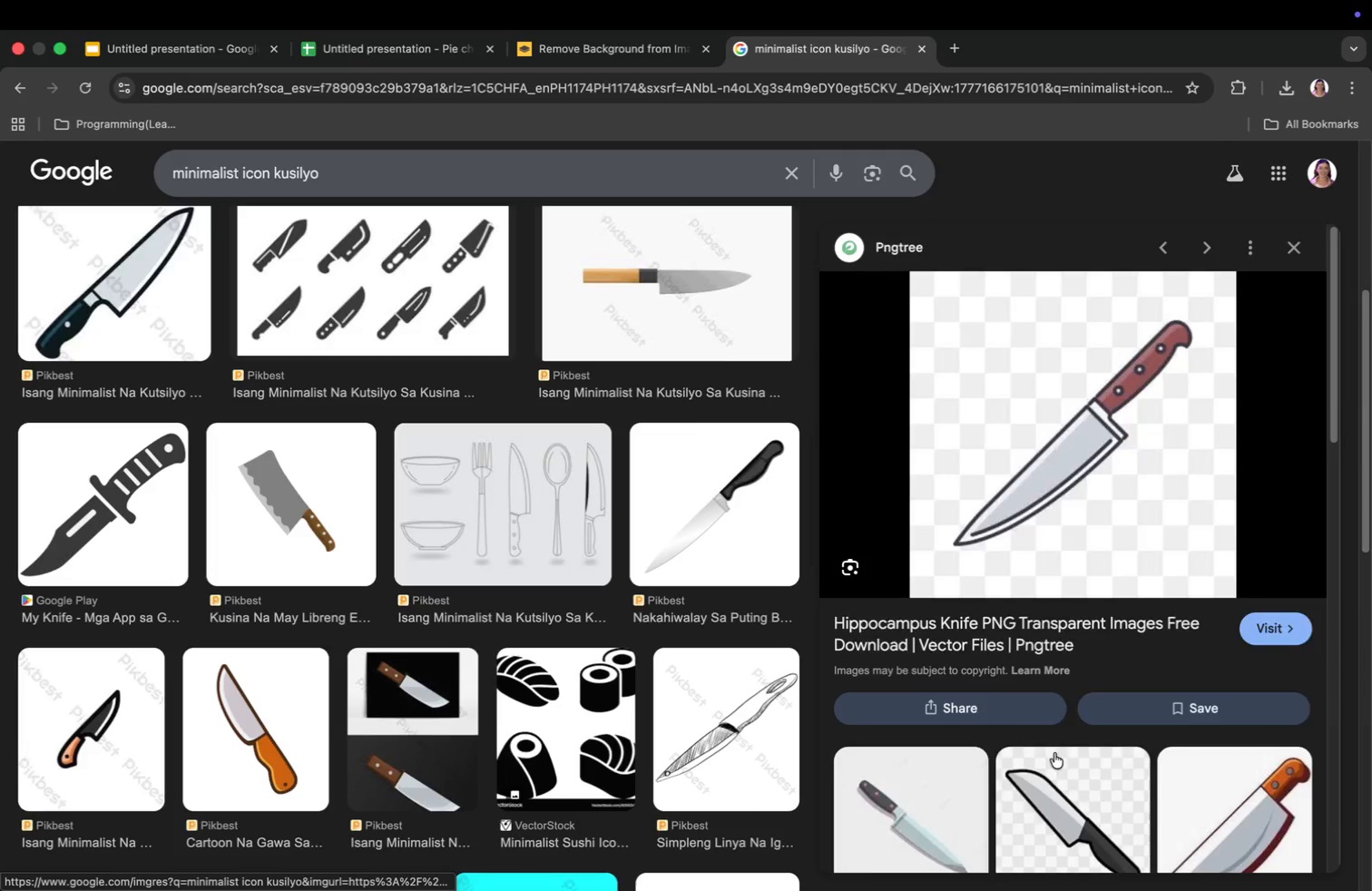 
right_click([1030, 474])
 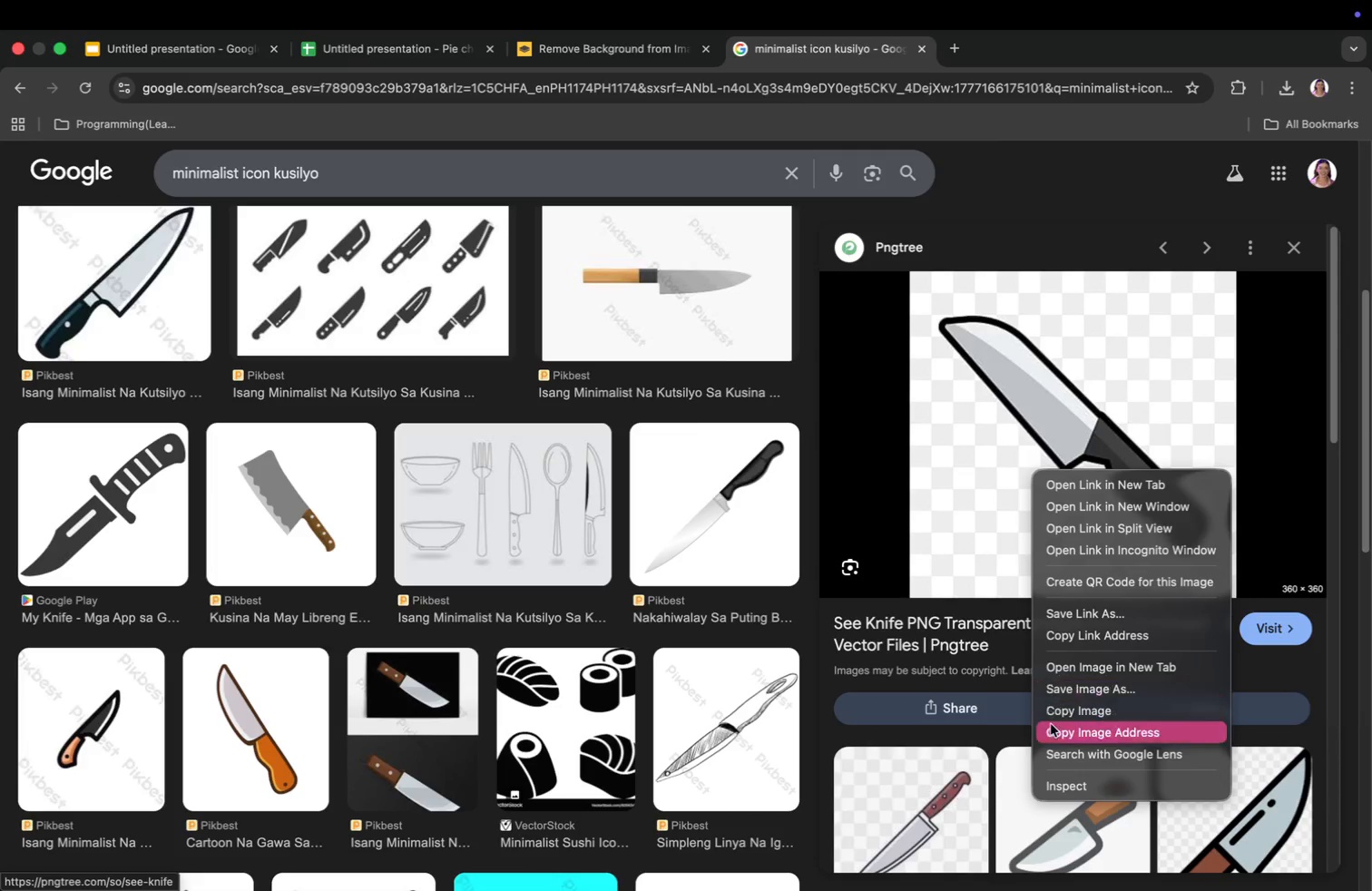 
left_click([1053, 732])
 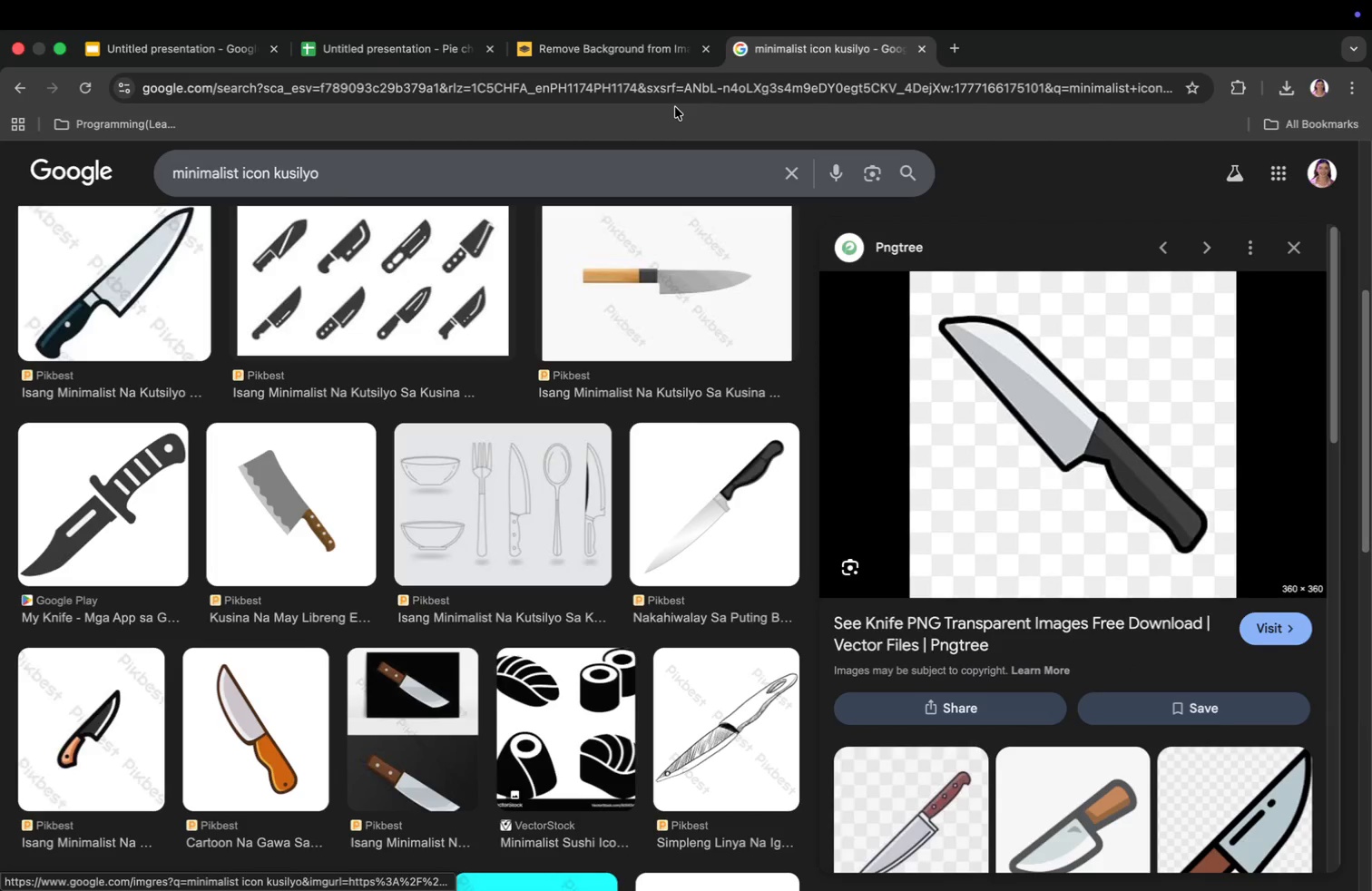 
left_click([642, 63])
 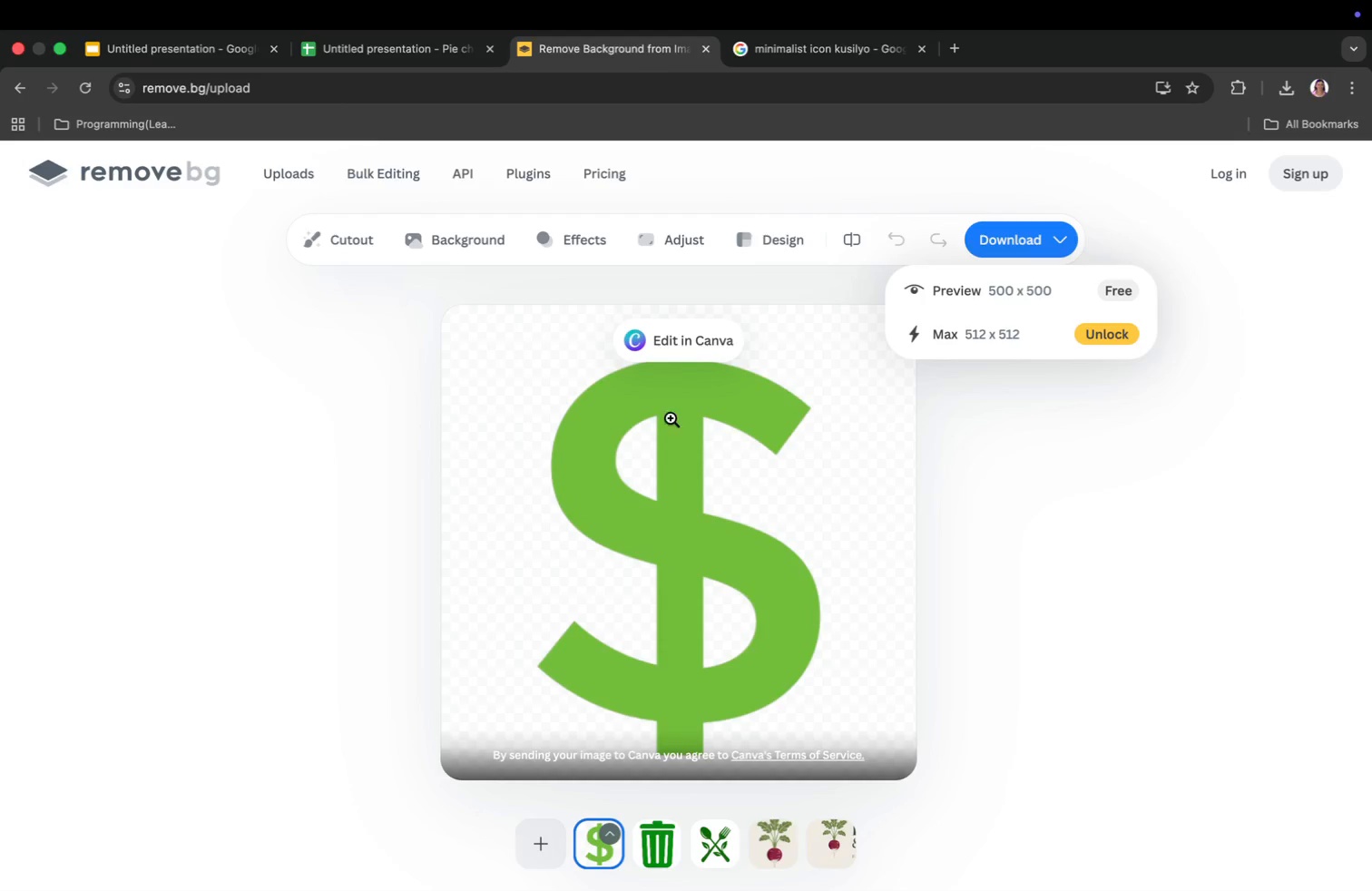 
right_click([687, 463])
 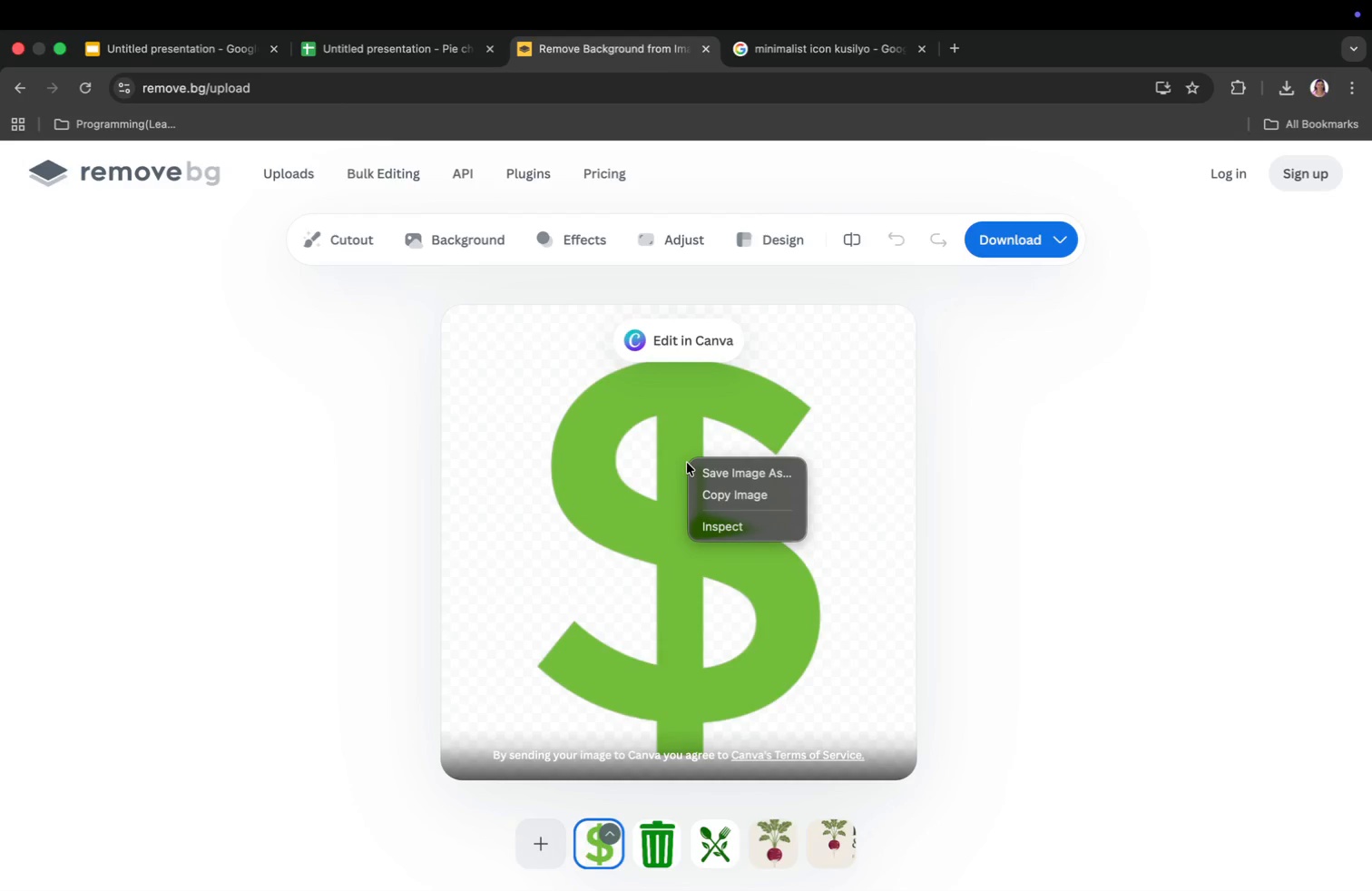 
left_click([926, 565])
 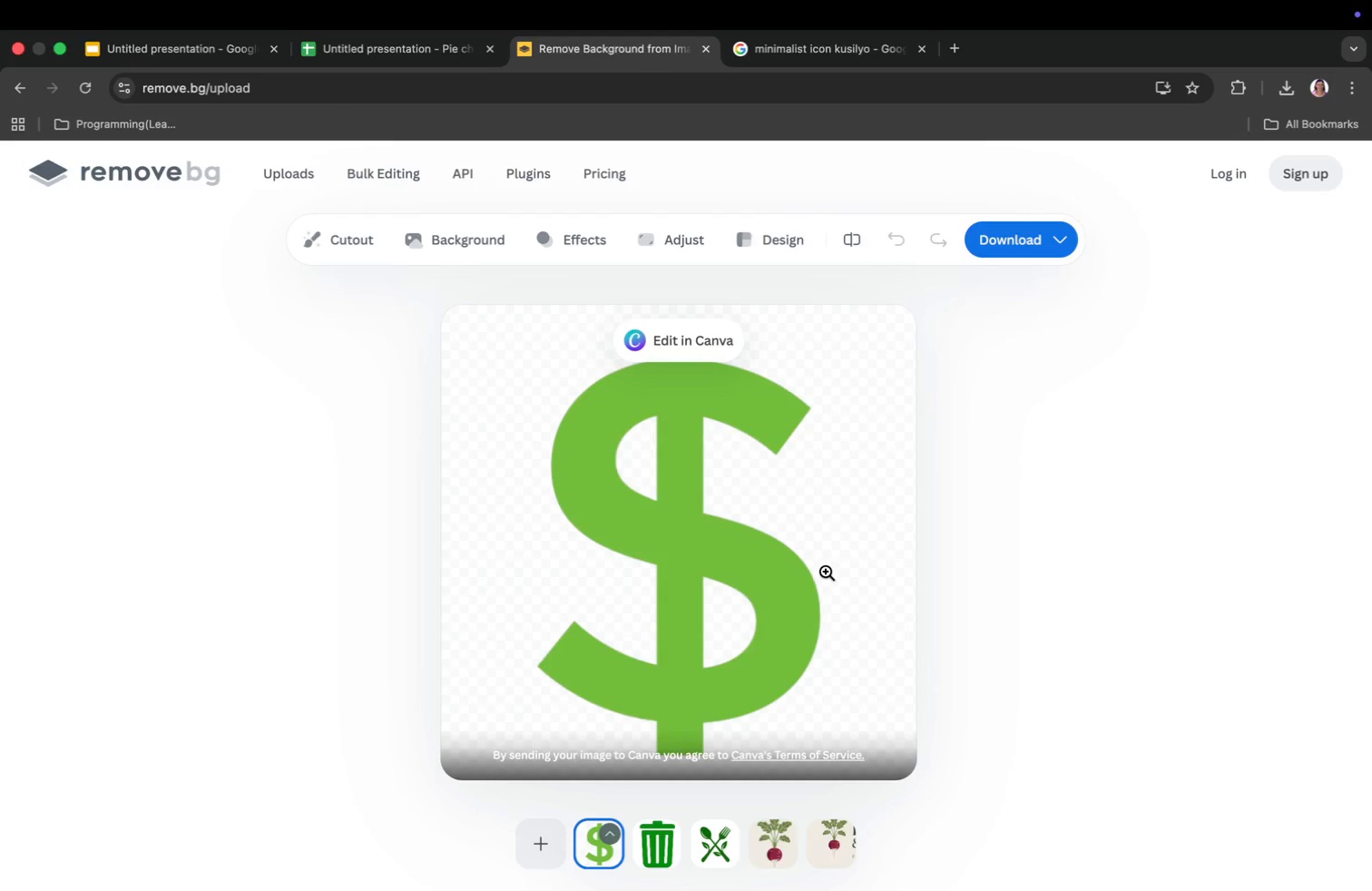 
key(Meta+V)
 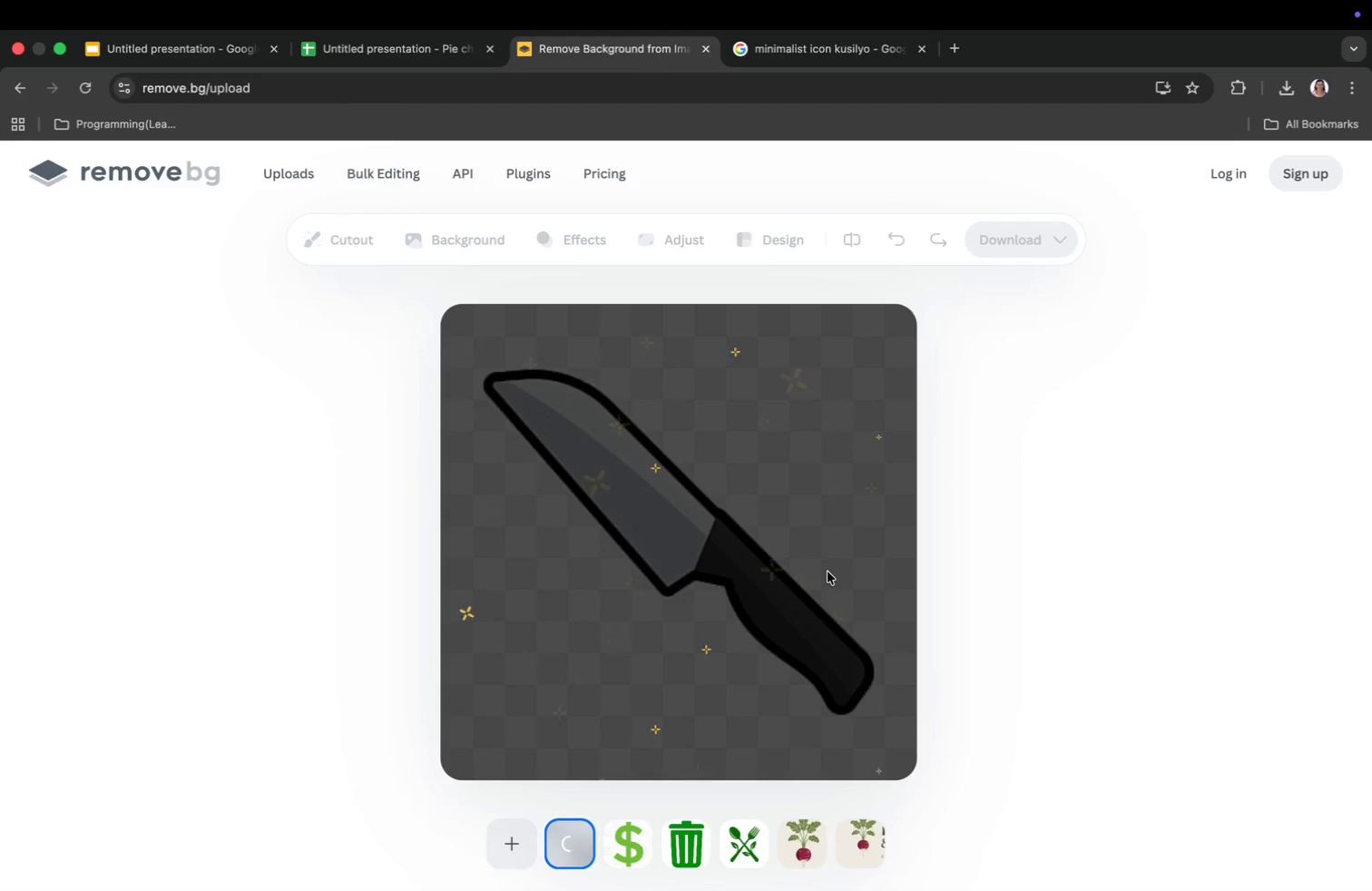 
wait(9.56)
 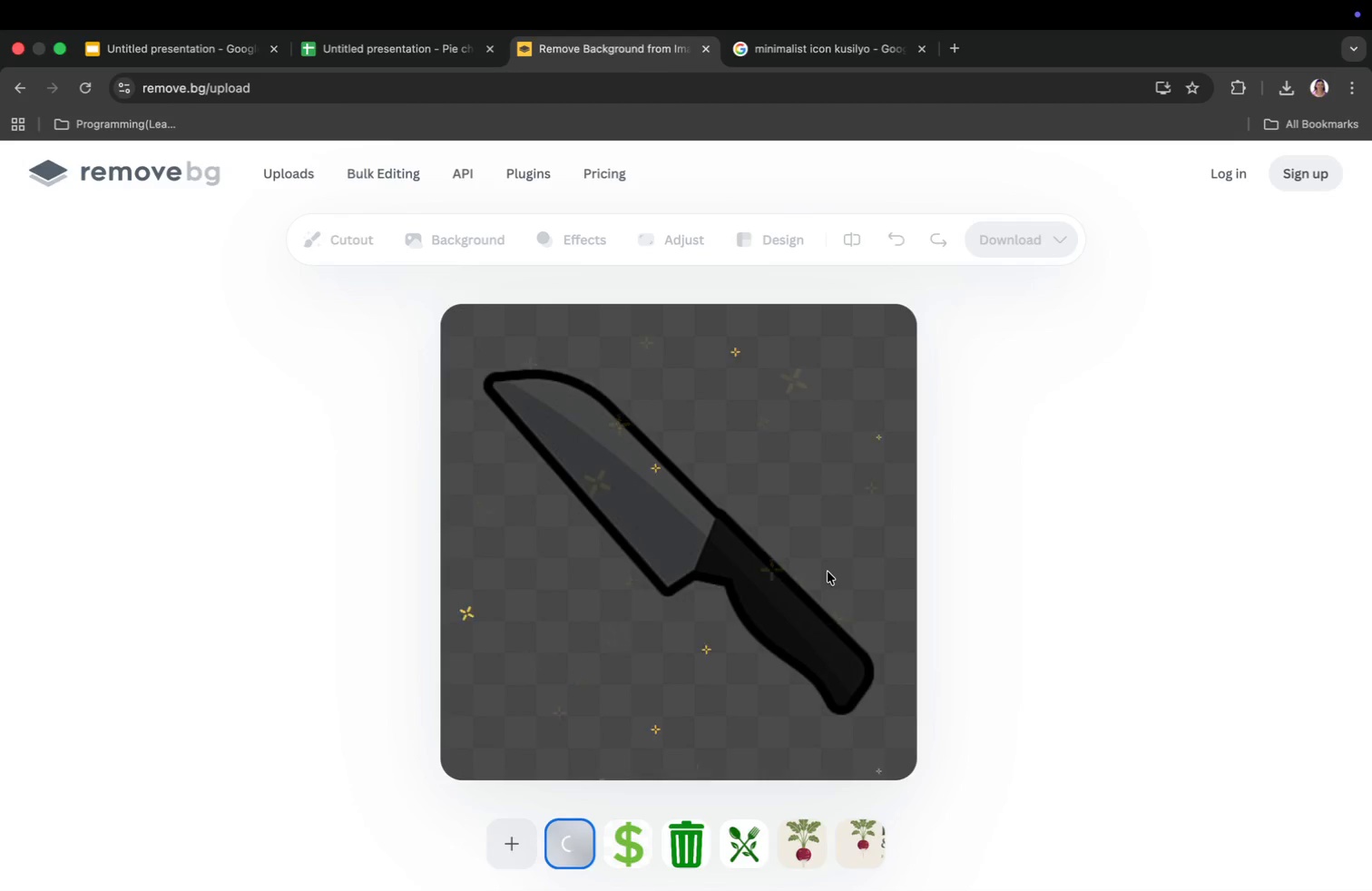 
left_click([1014, 239])